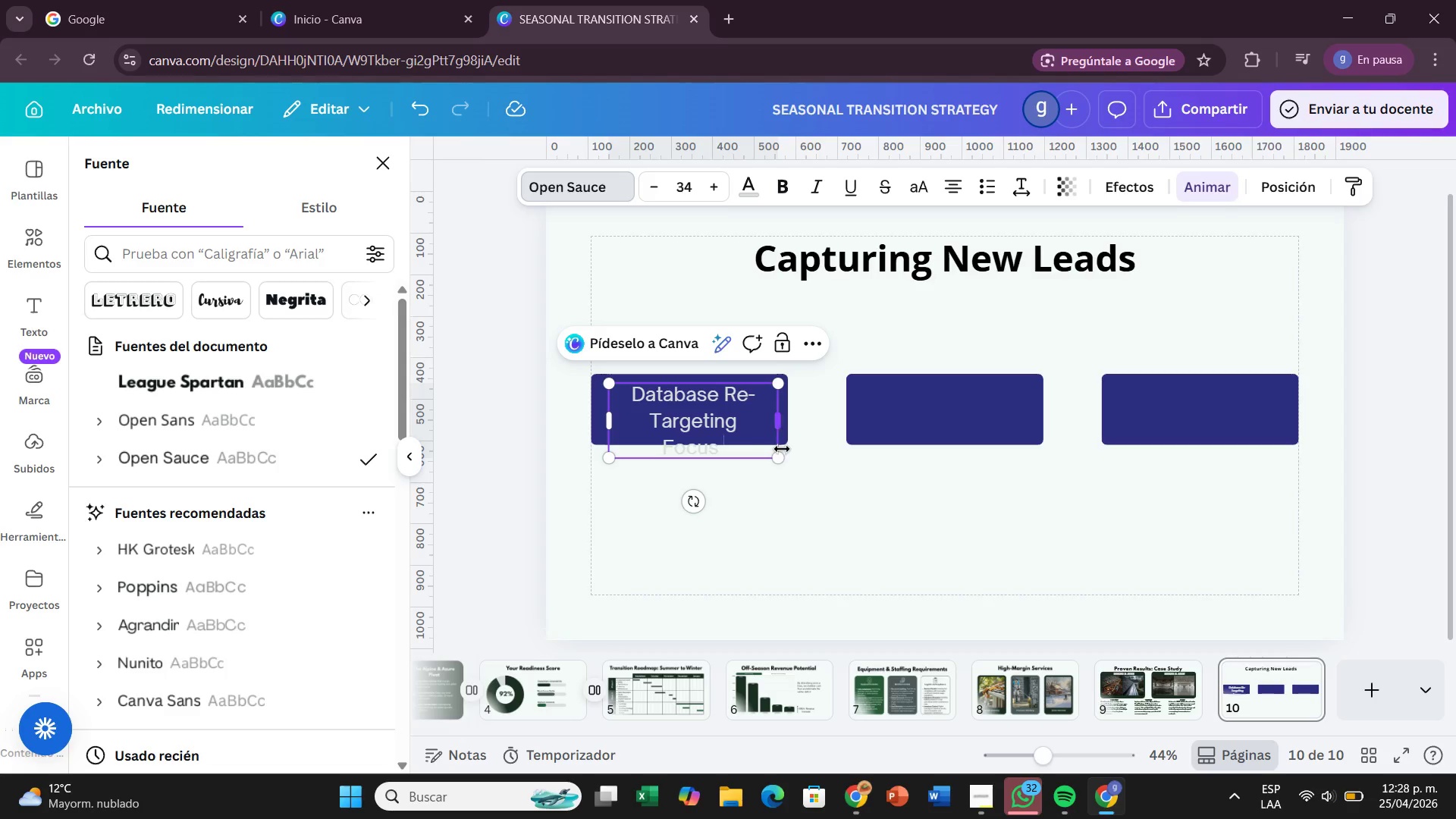 
left_click_drag(start_coordinate=[783, 458], to_coordinate=[705, 416])
 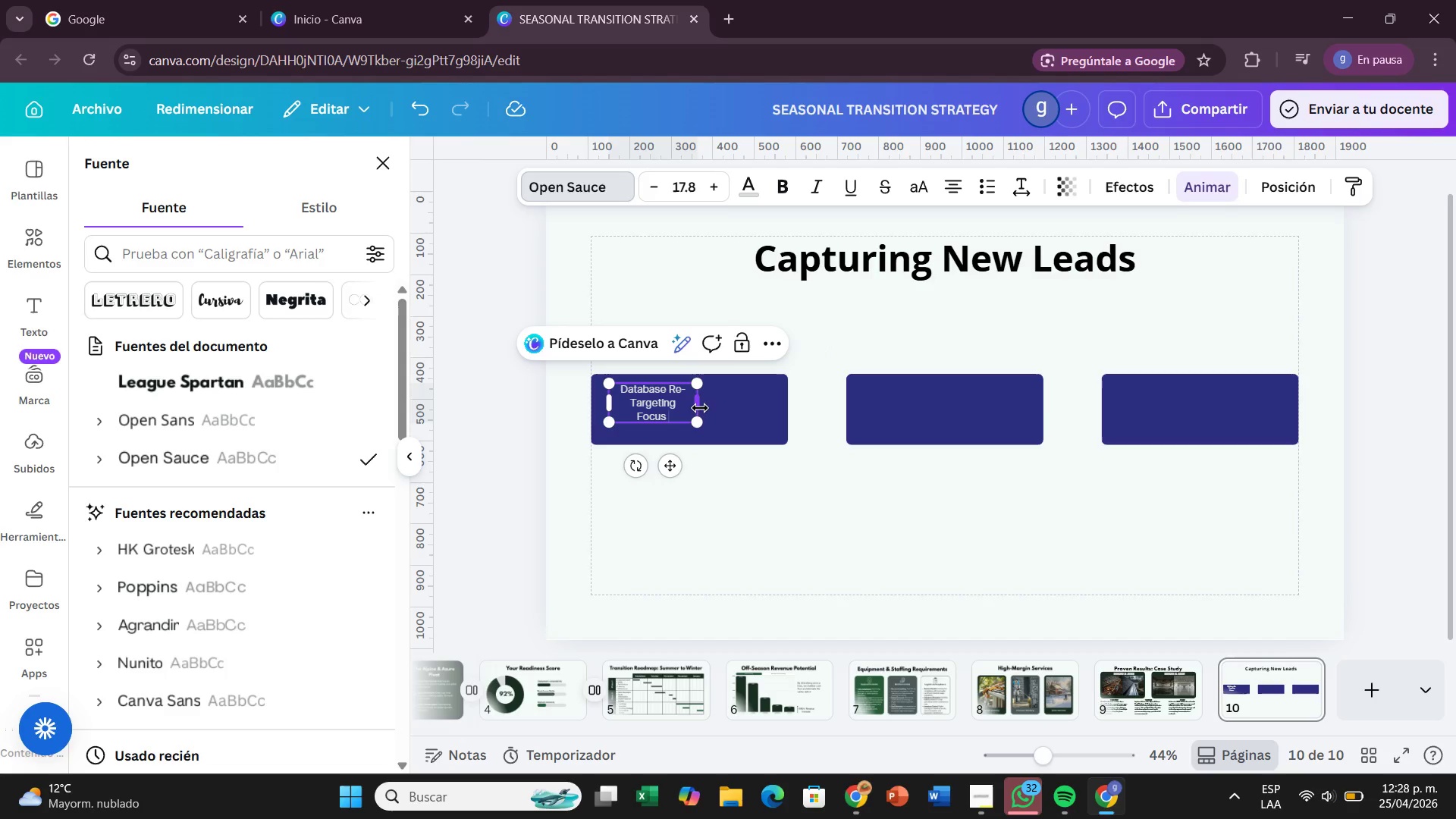 
left_click_drag(start_coordinate=[701, 406], to_coordinate=[780, 384])
 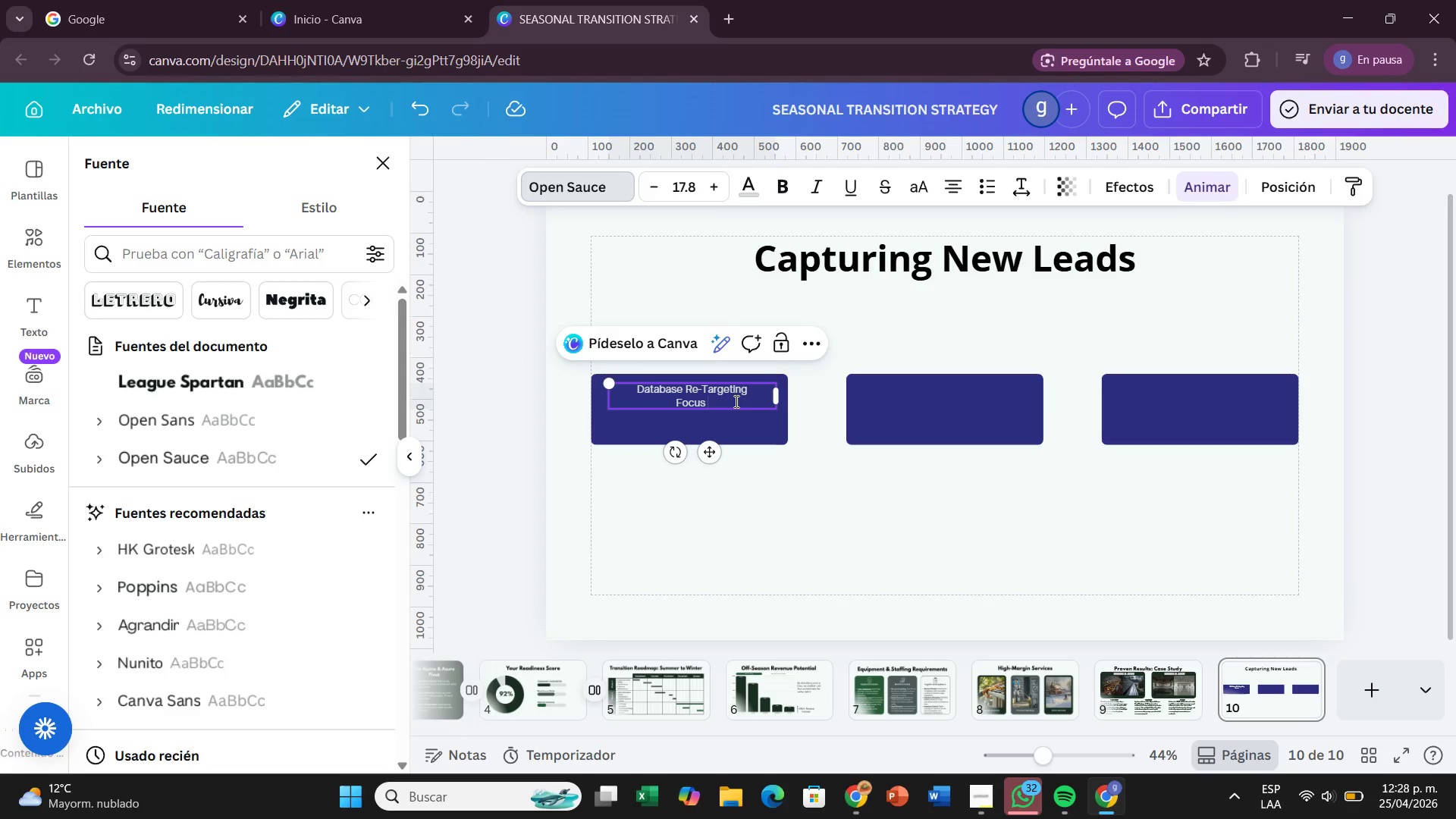 
key(Backspace)
type(> Converting existing summer clients.)
 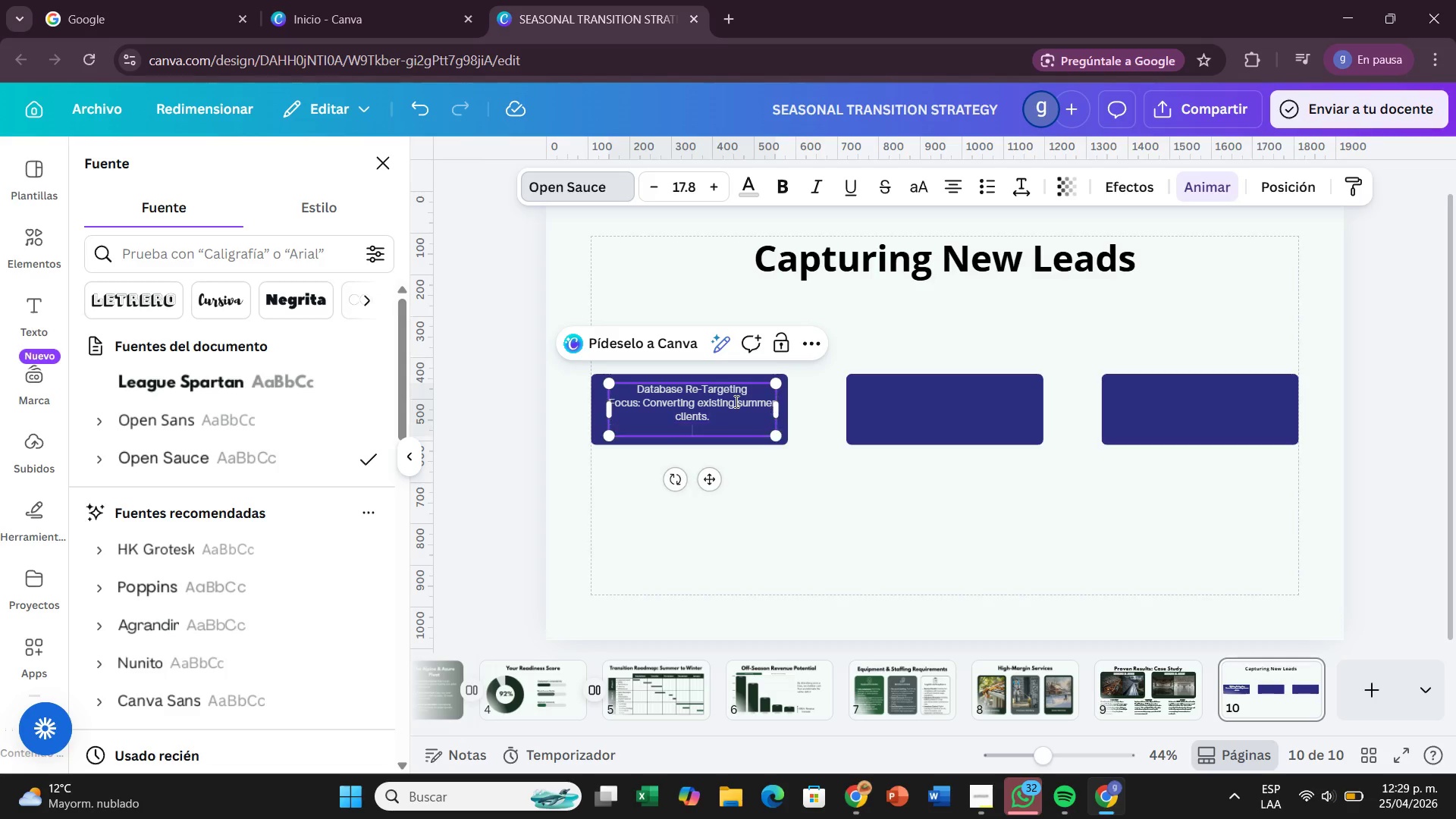 
 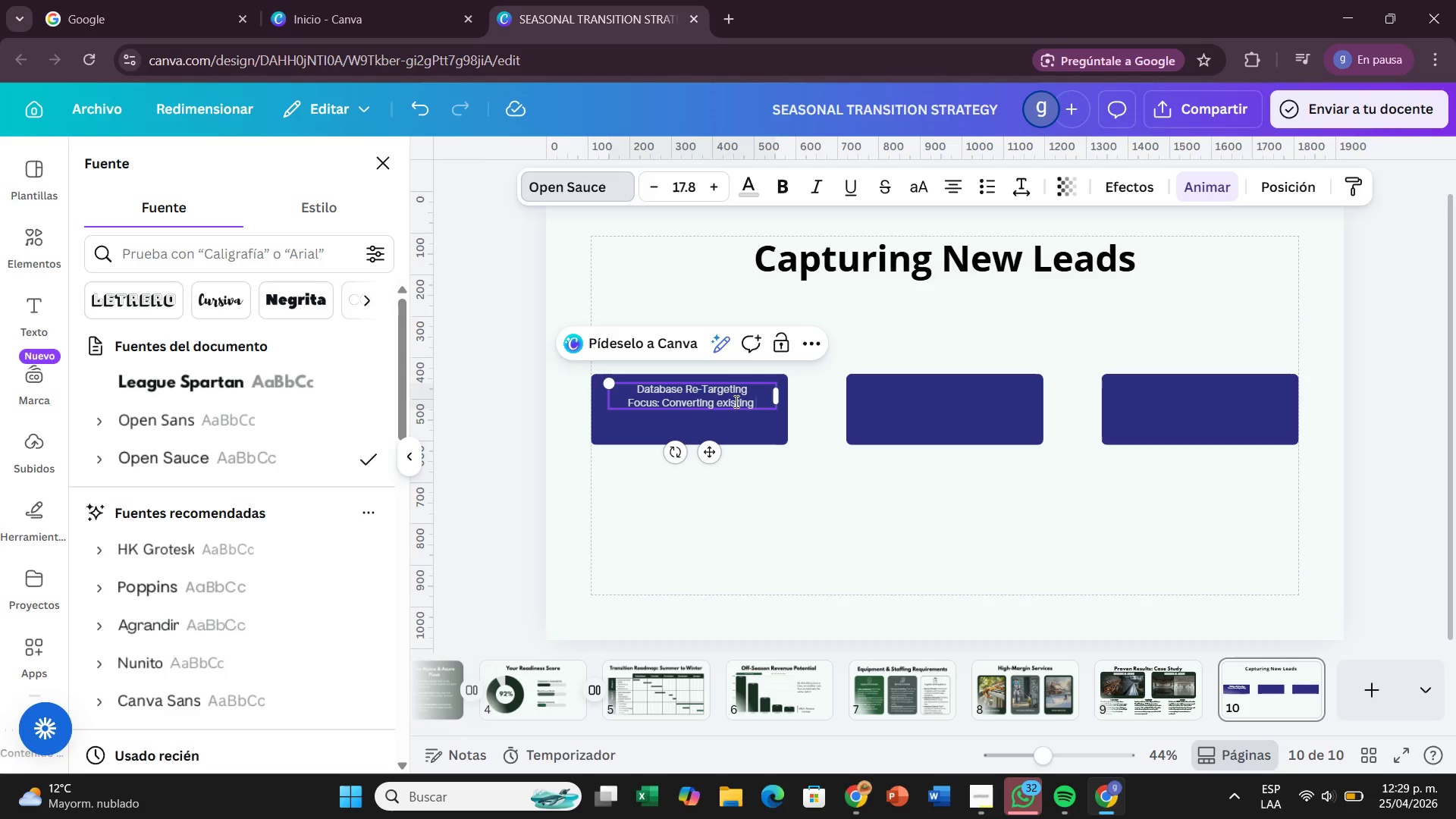 
key(Enter)
 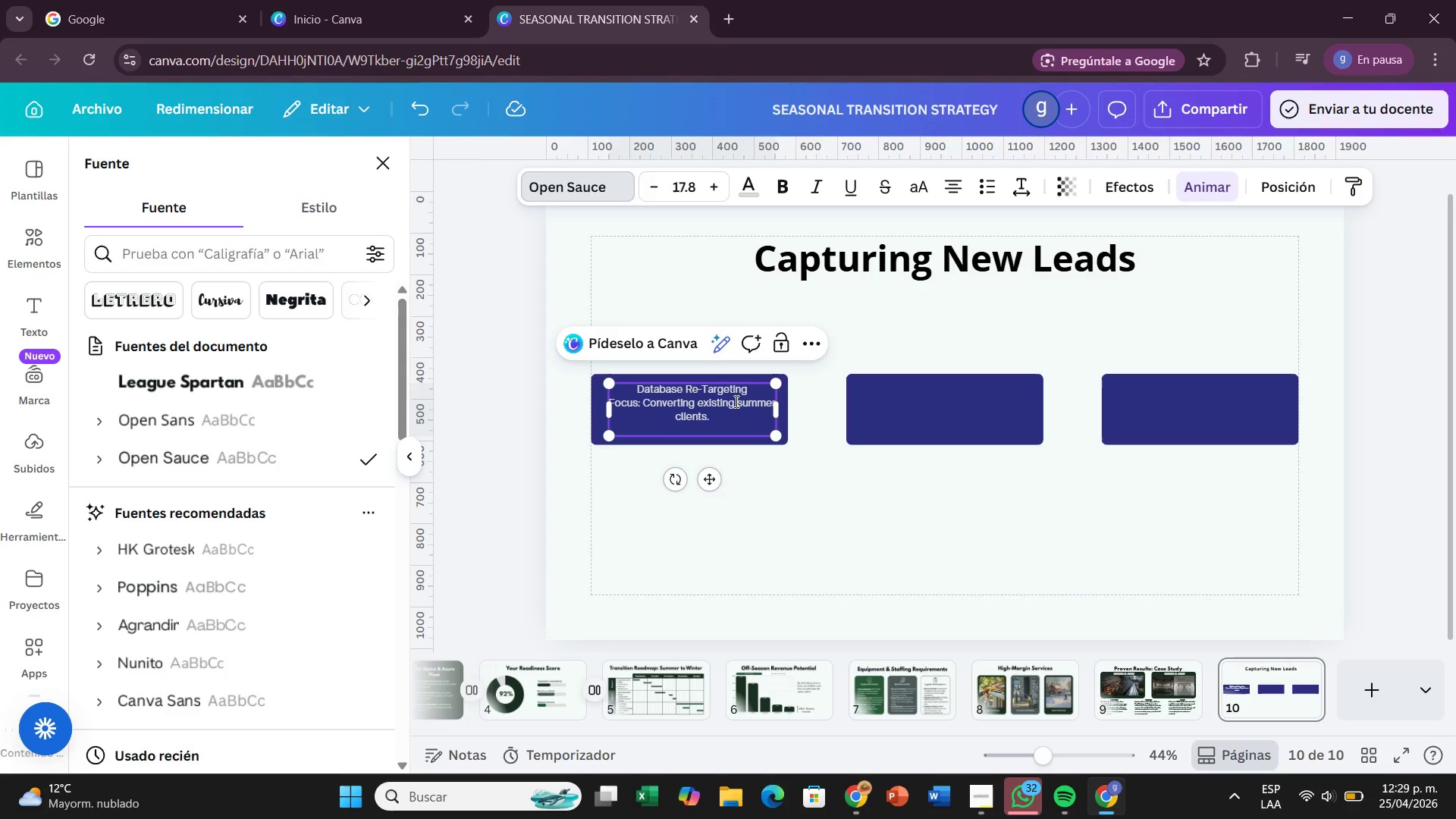 
type(Acto)
key(Backspace)
type(ion> Direc t)
key(Backspace)
key(Backspace)
type(t emails)
 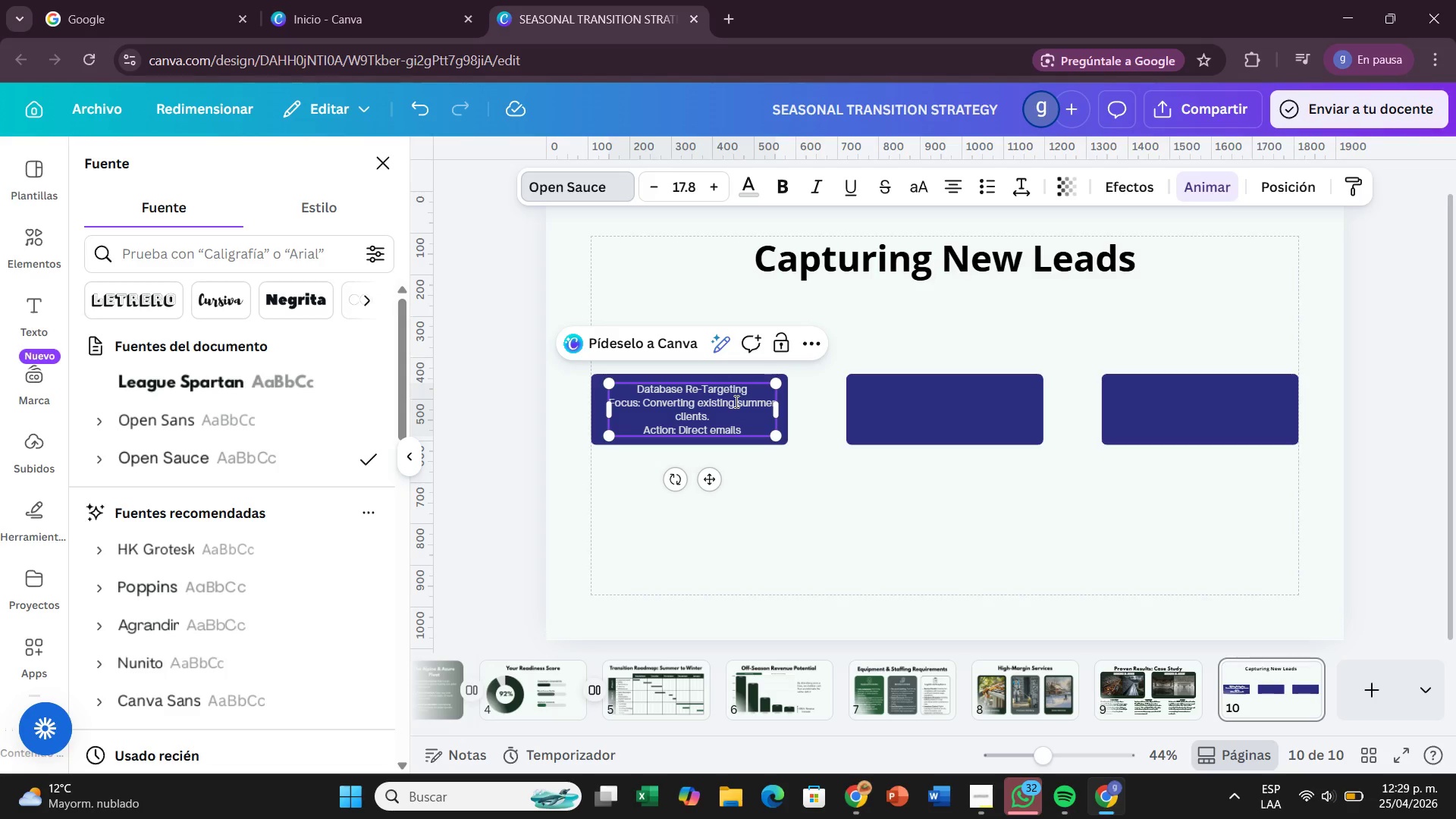 
wait(7.83)
 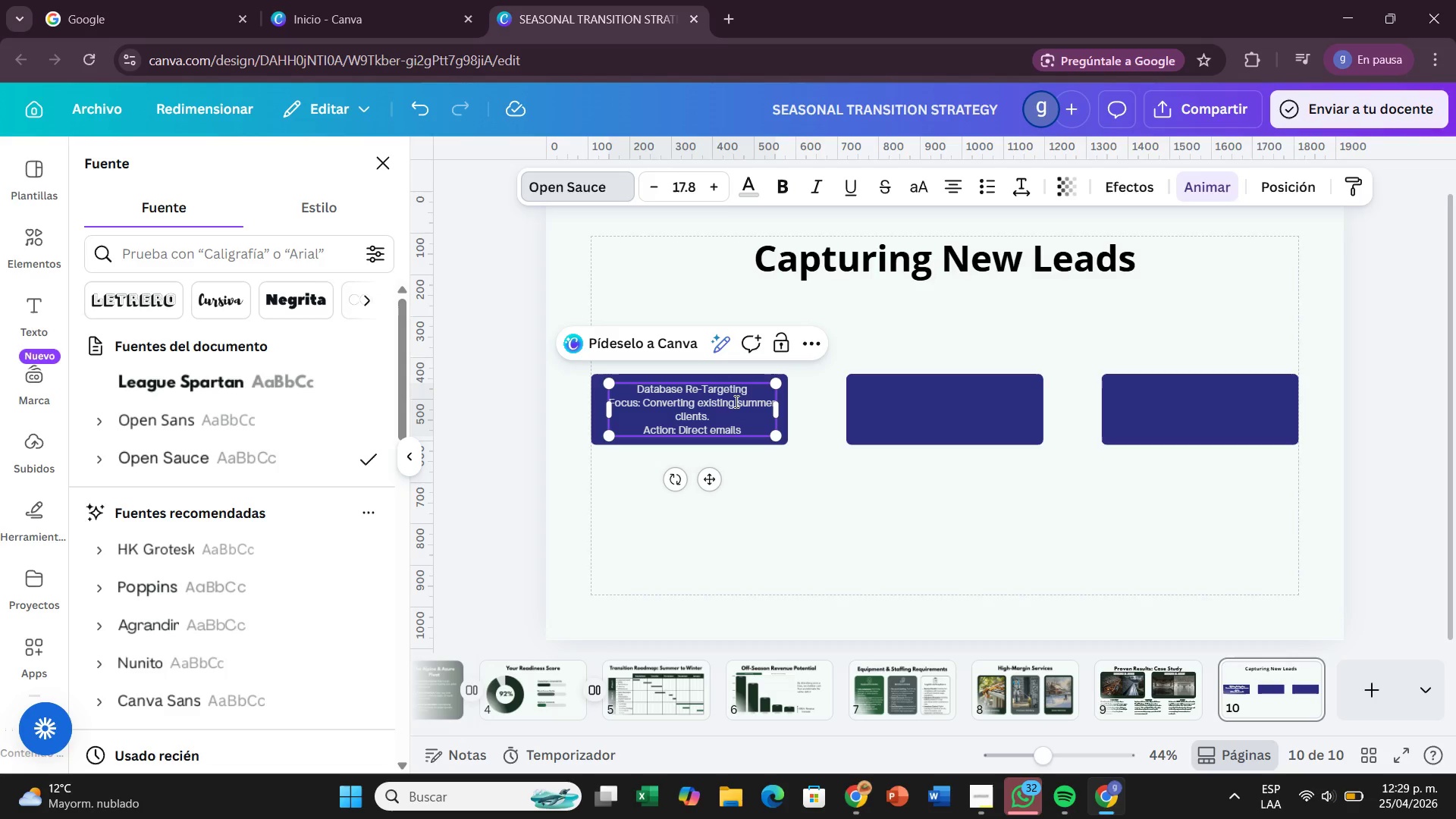 
key(Backspace)
key(Backspace)
key(Backspace)
type(ils )
 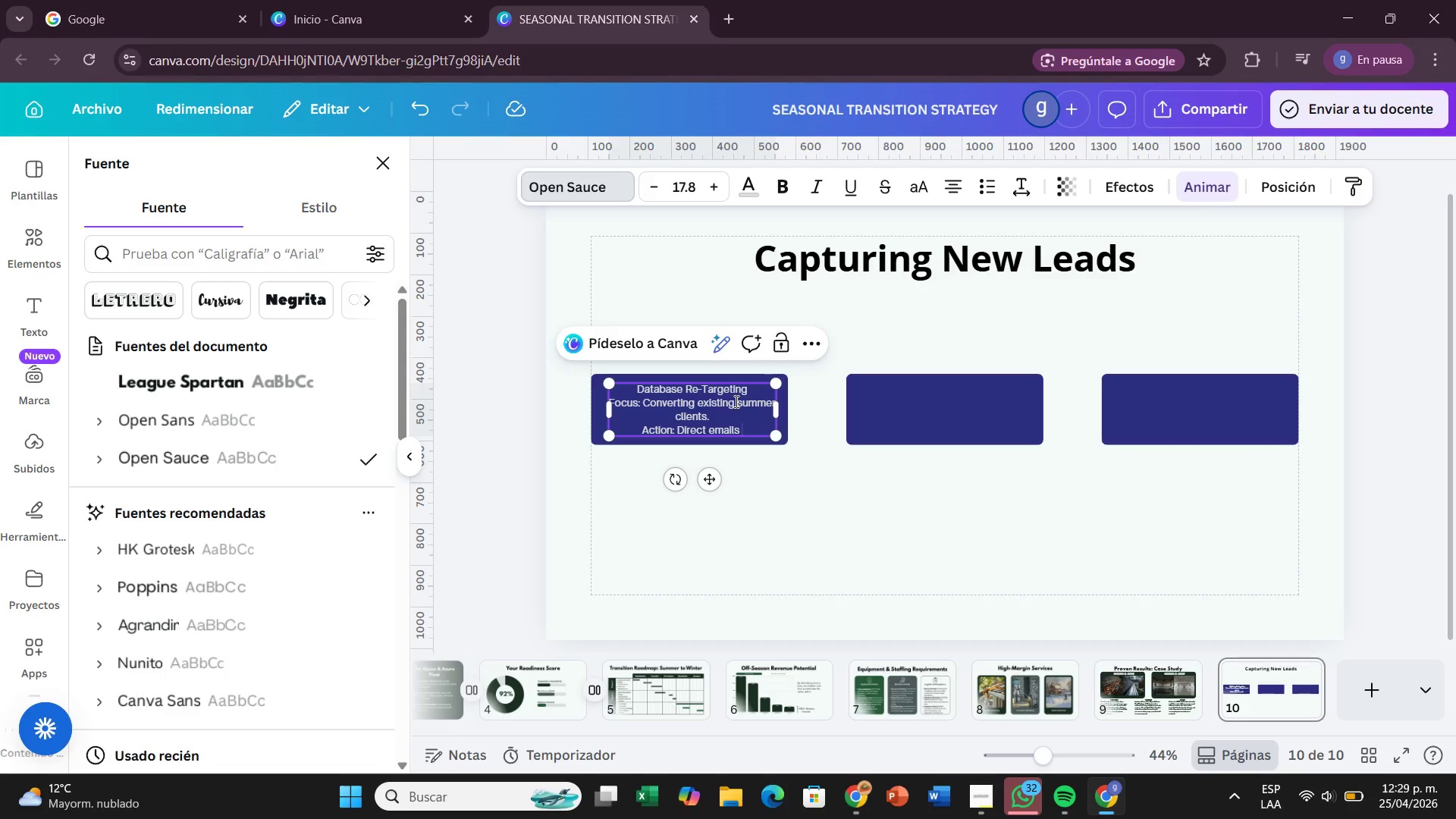 
wait(7.0)
 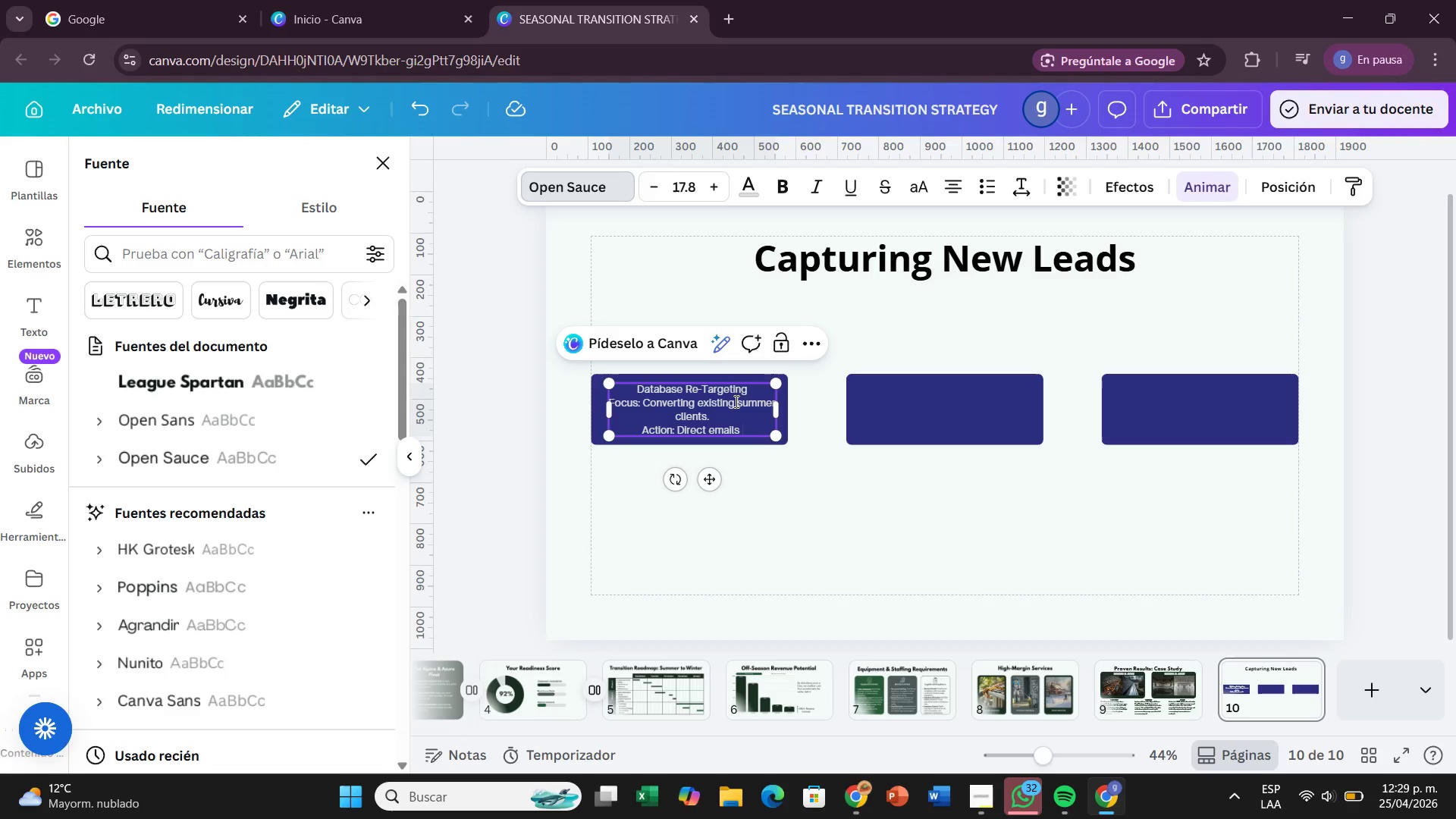 
key(Backspace)
key(Backspace)
type( ^ SMS cmapaigns for @Winter RE)
key(Backspace)
type(eadiness@ packages.)
 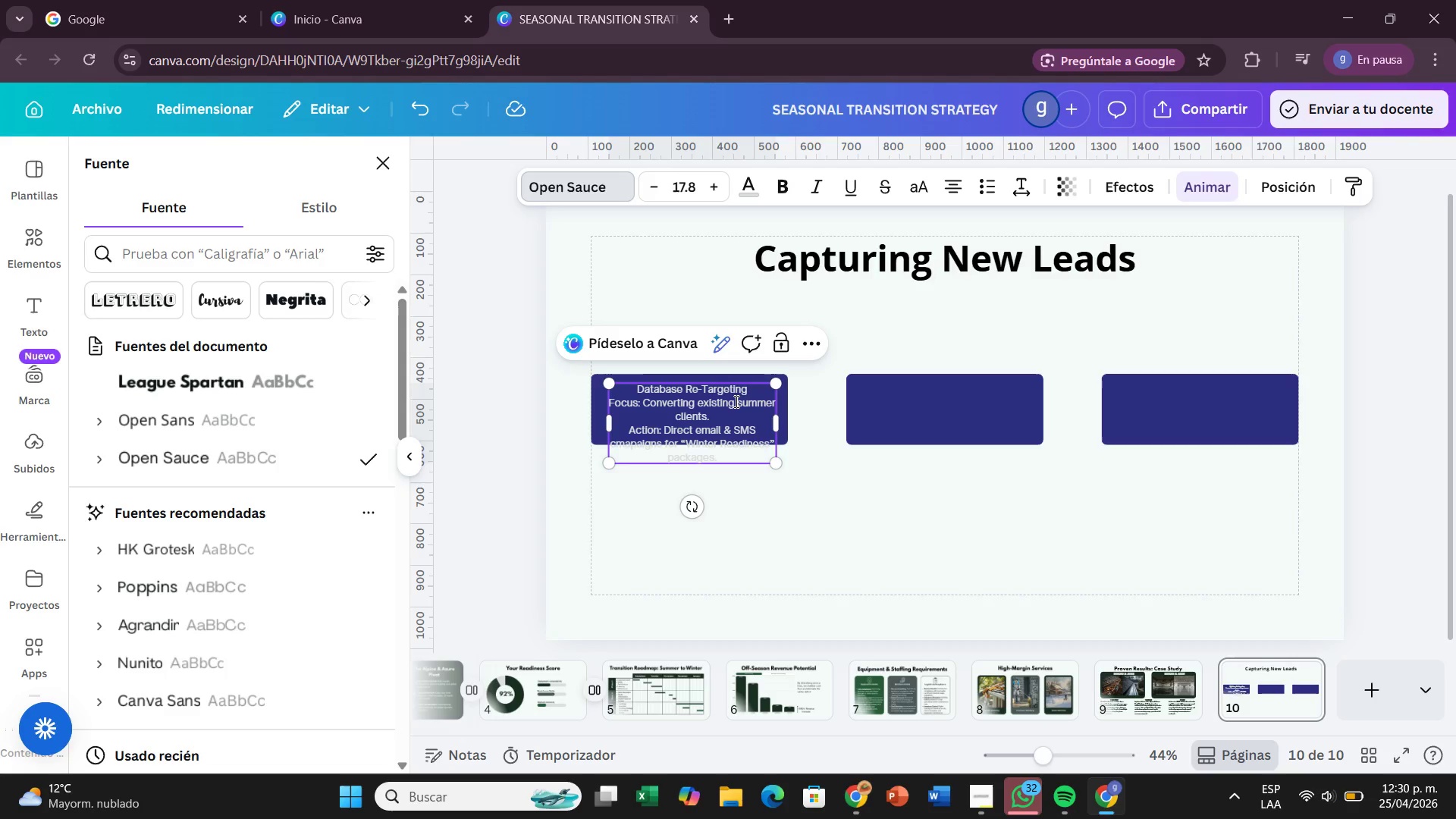 
left_click_drag(start_coordinate=[778, 422], to_coordinate=[792, 419])
 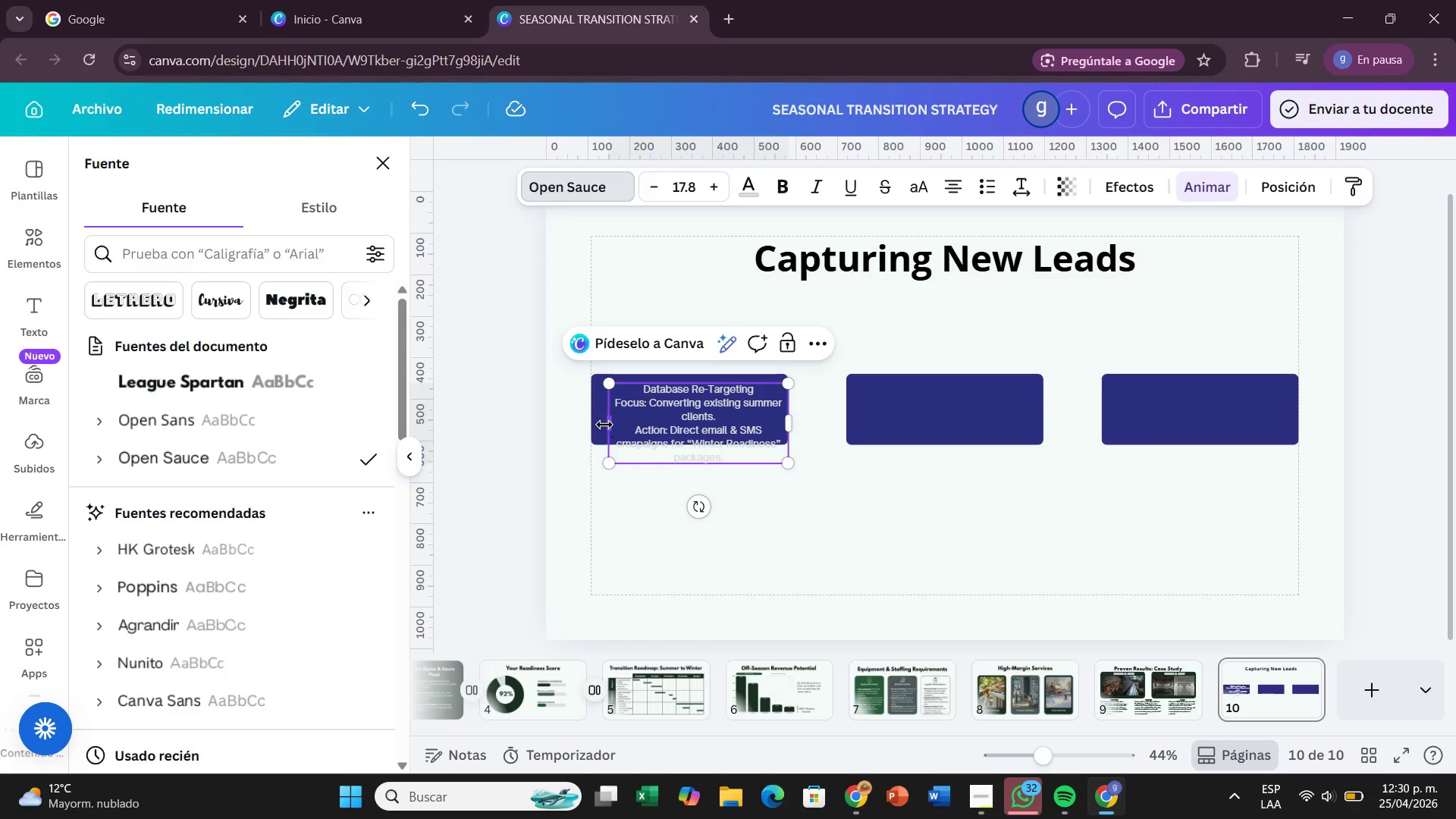 
left_click_drag(start_coordinate=[604, 425], to_coordinate=[593, 427])
 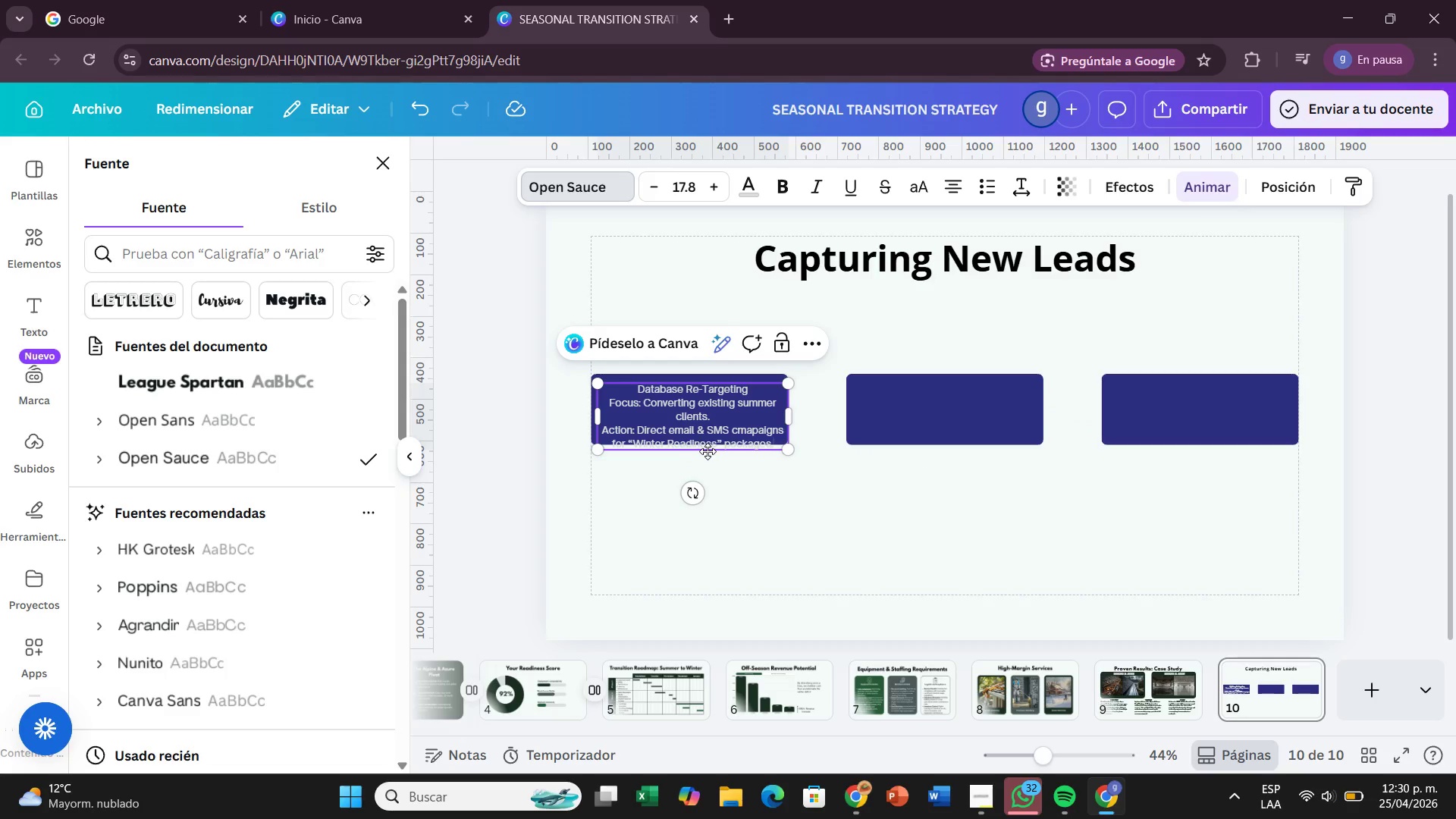 
left_click_drag(start_coordinate=[708, 451], to_coordinate=[708, 445])
 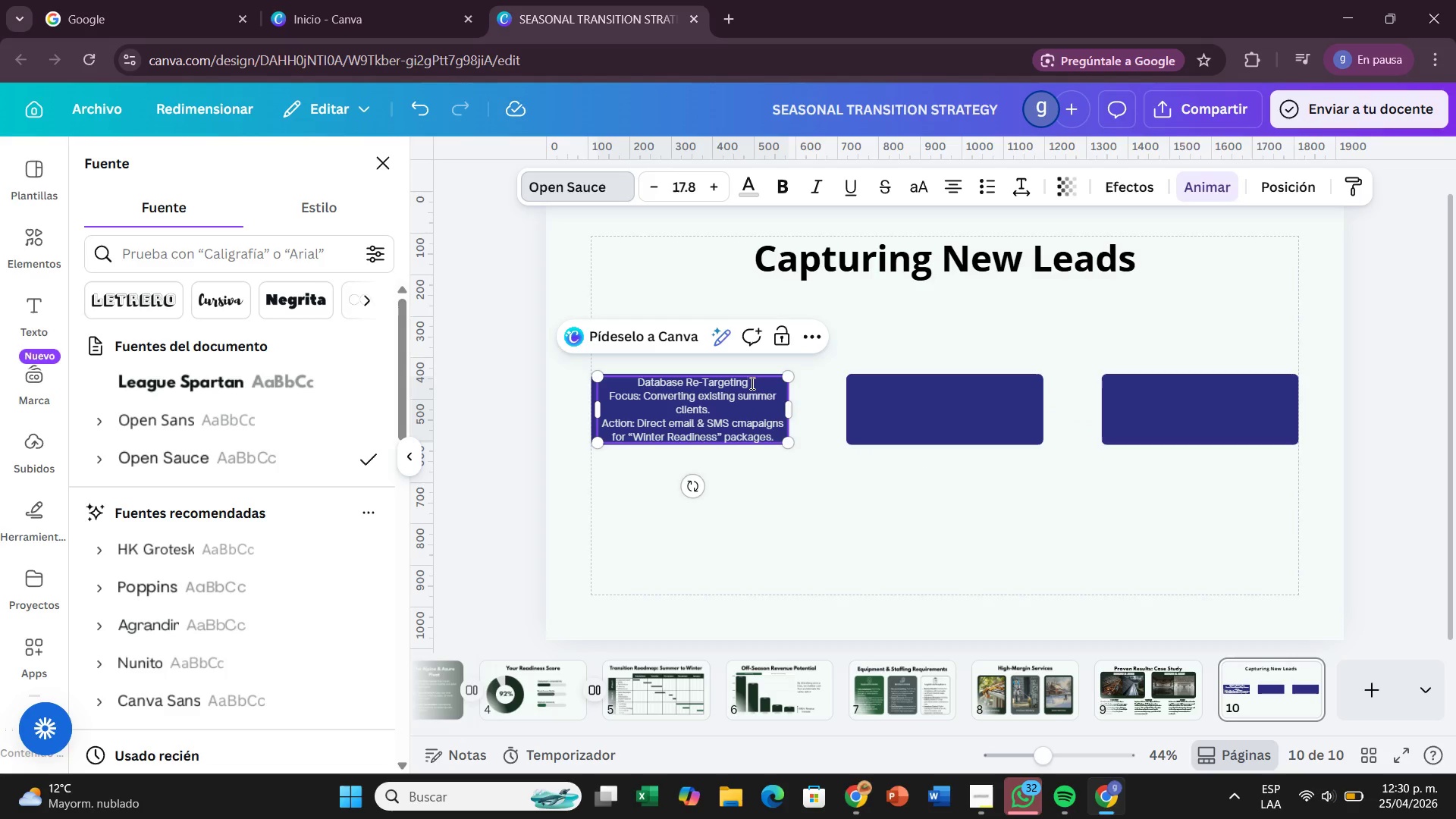 
left_click_drag(start_coordinate=[751, 383], to_coordinate=[637, 388])
 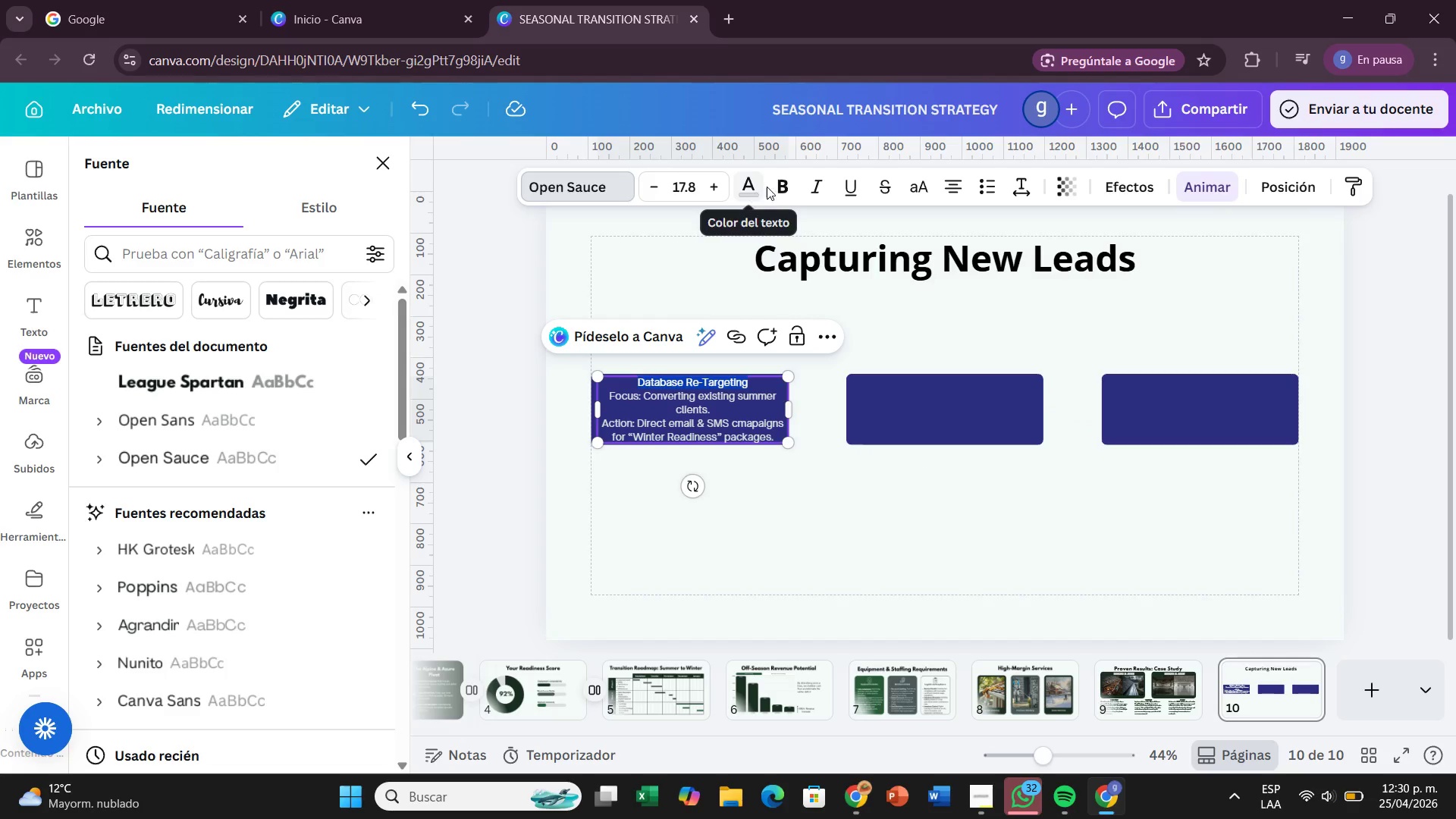 
left_click([773, 185])
 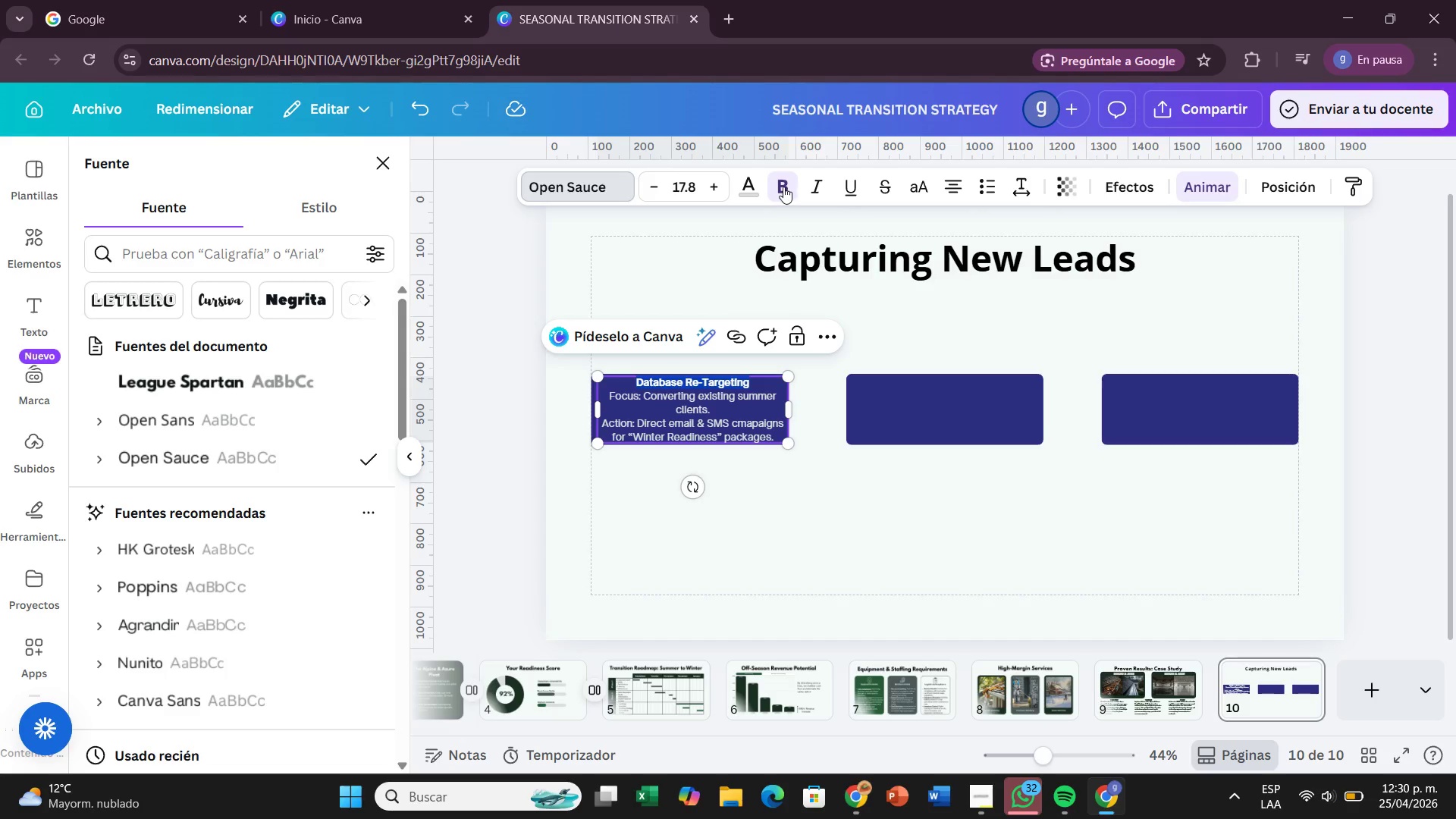 
left_click([913, 196])
 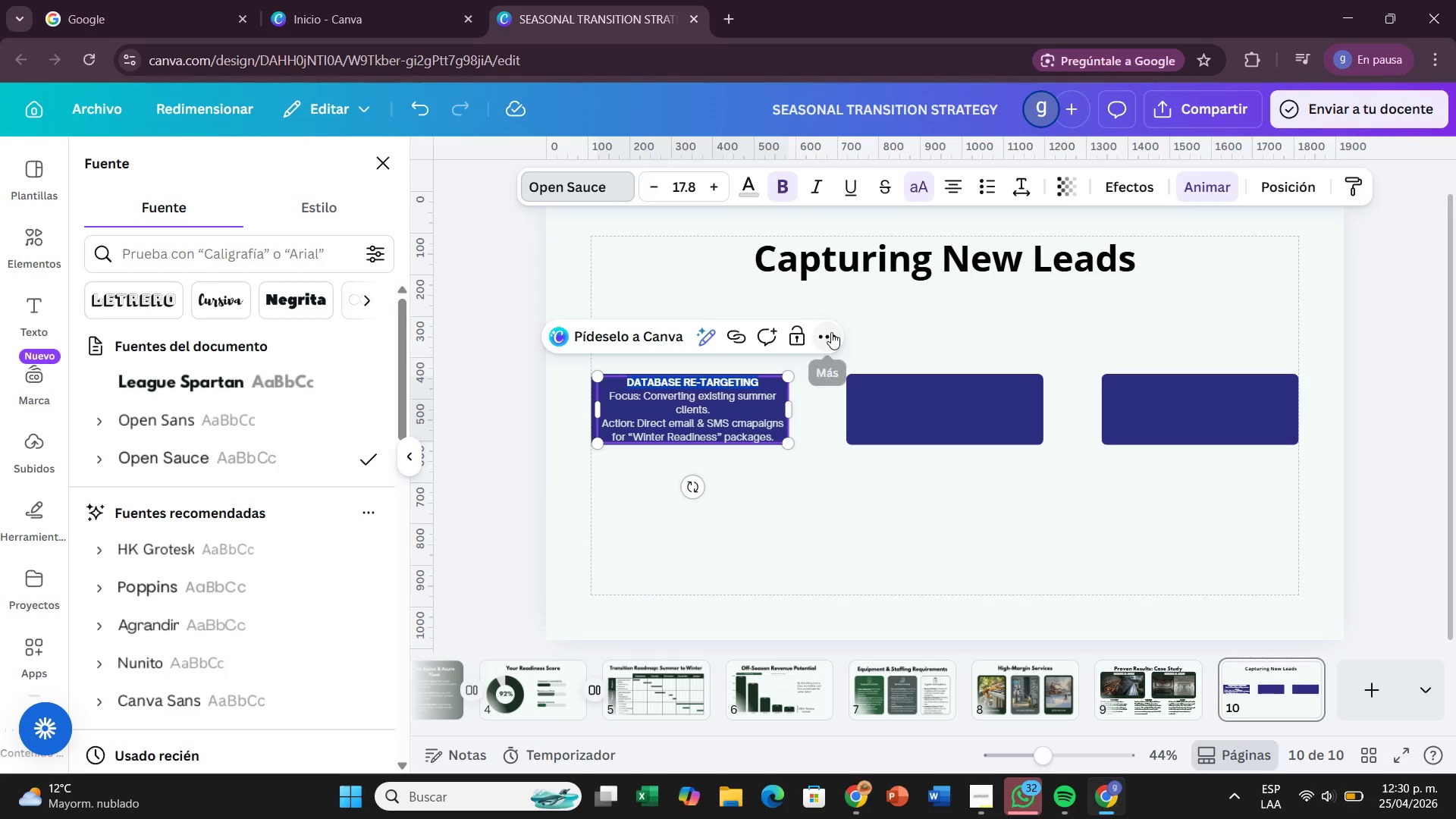 
left_click([831, 332])
 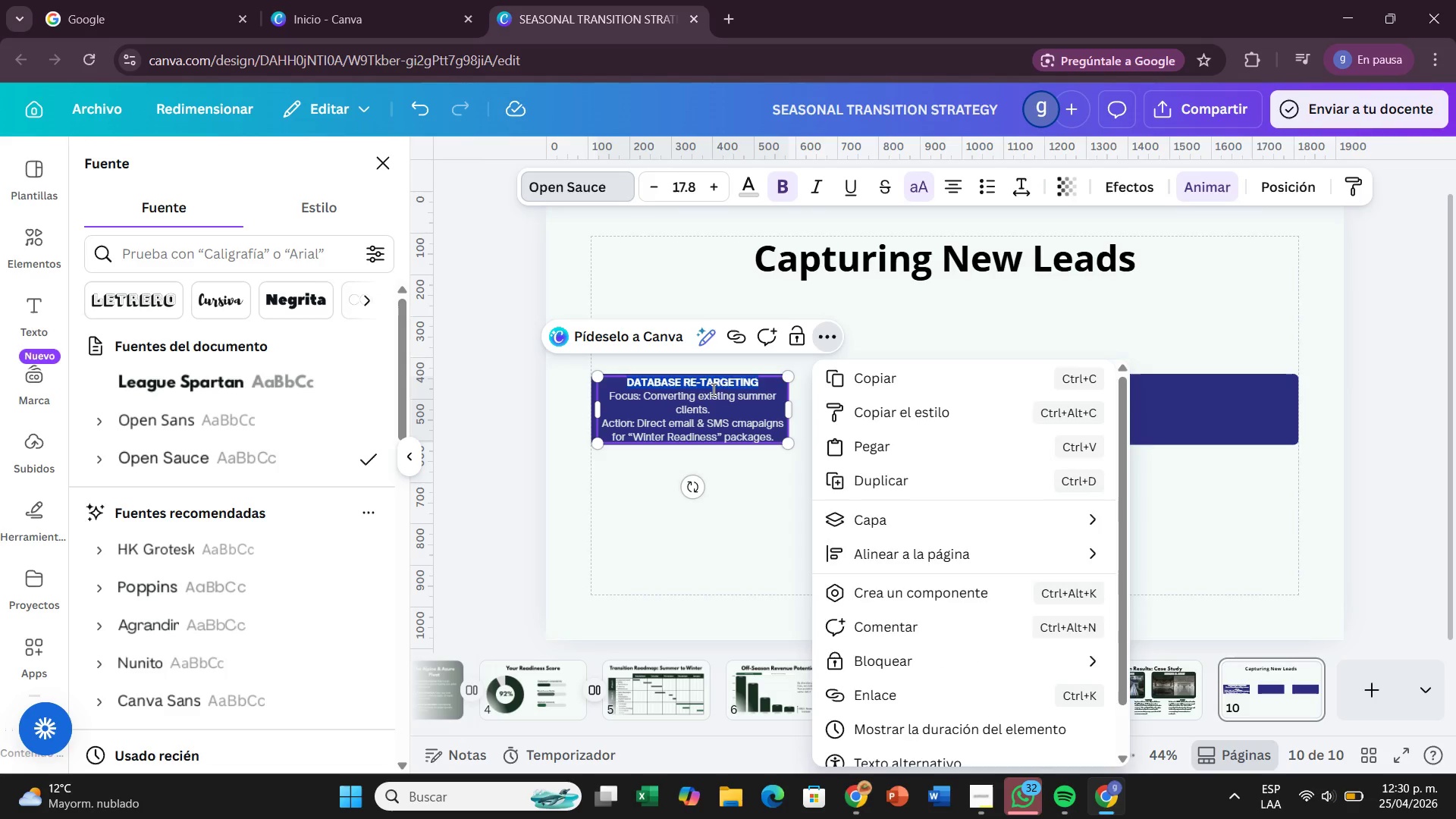 
left_click([700, 393])
 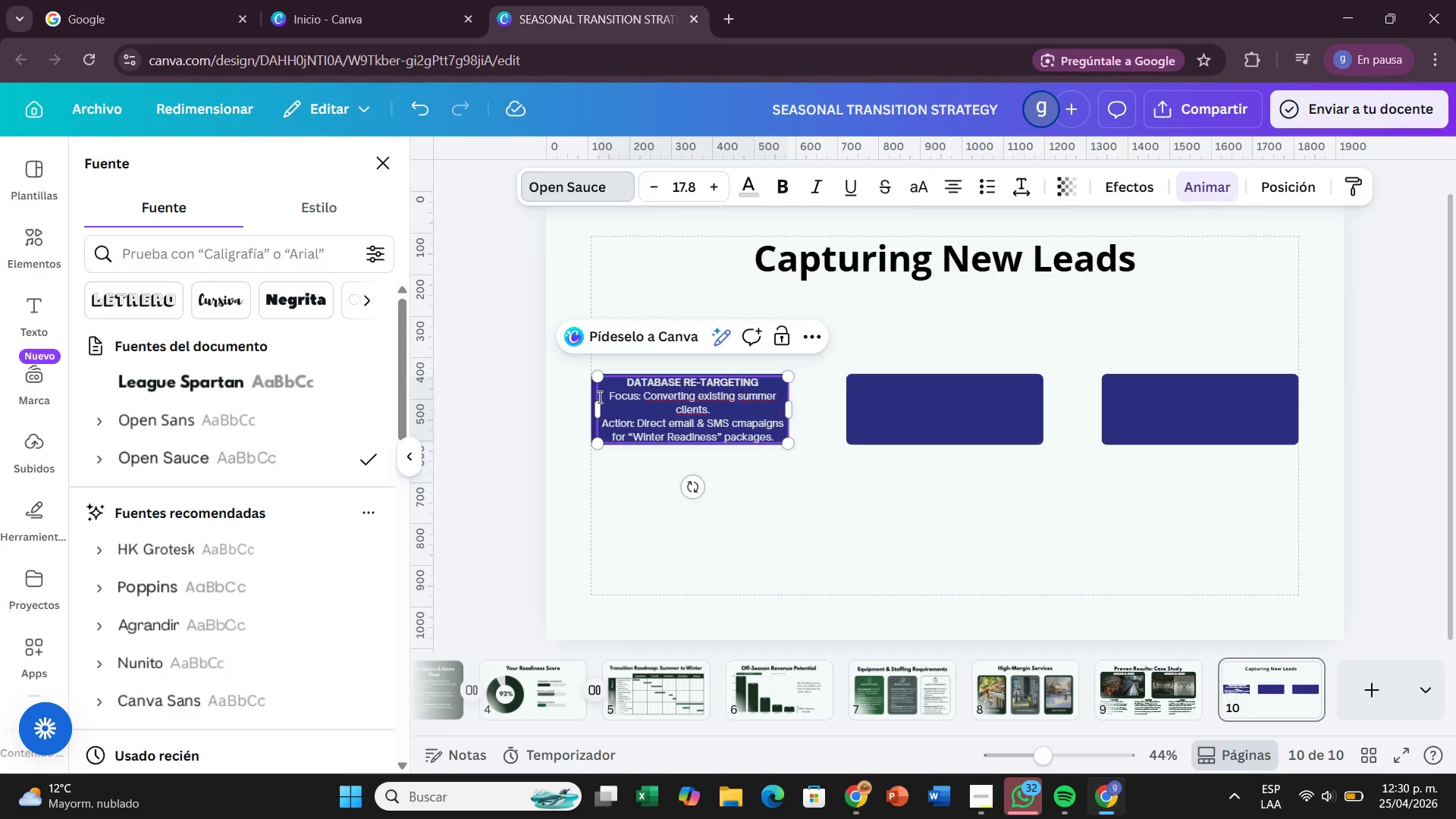 
left_click_drag(start_coordinate=[598, 397], to_coordinate=[741, 460])
 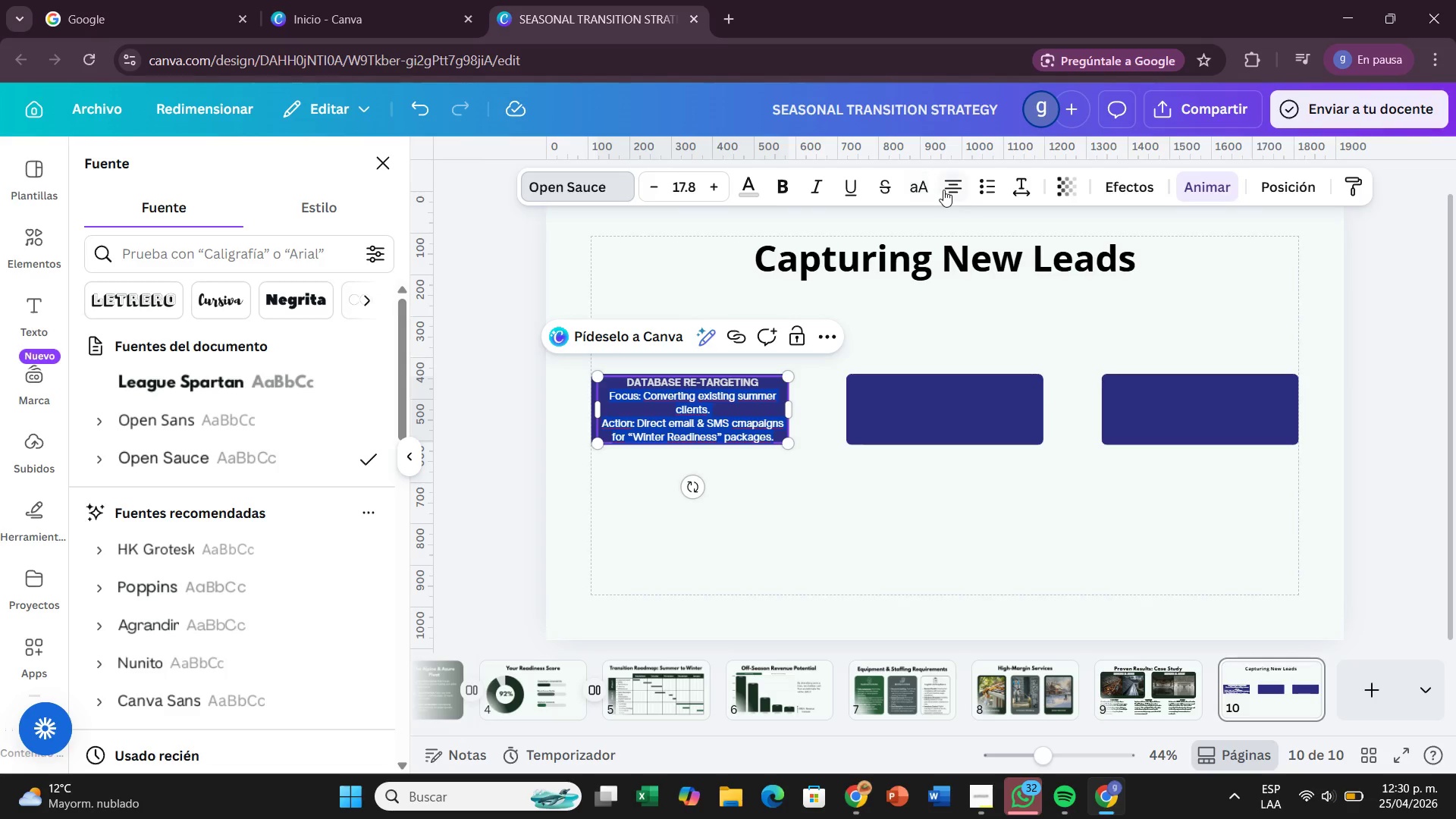 
left_click([943, 190])
 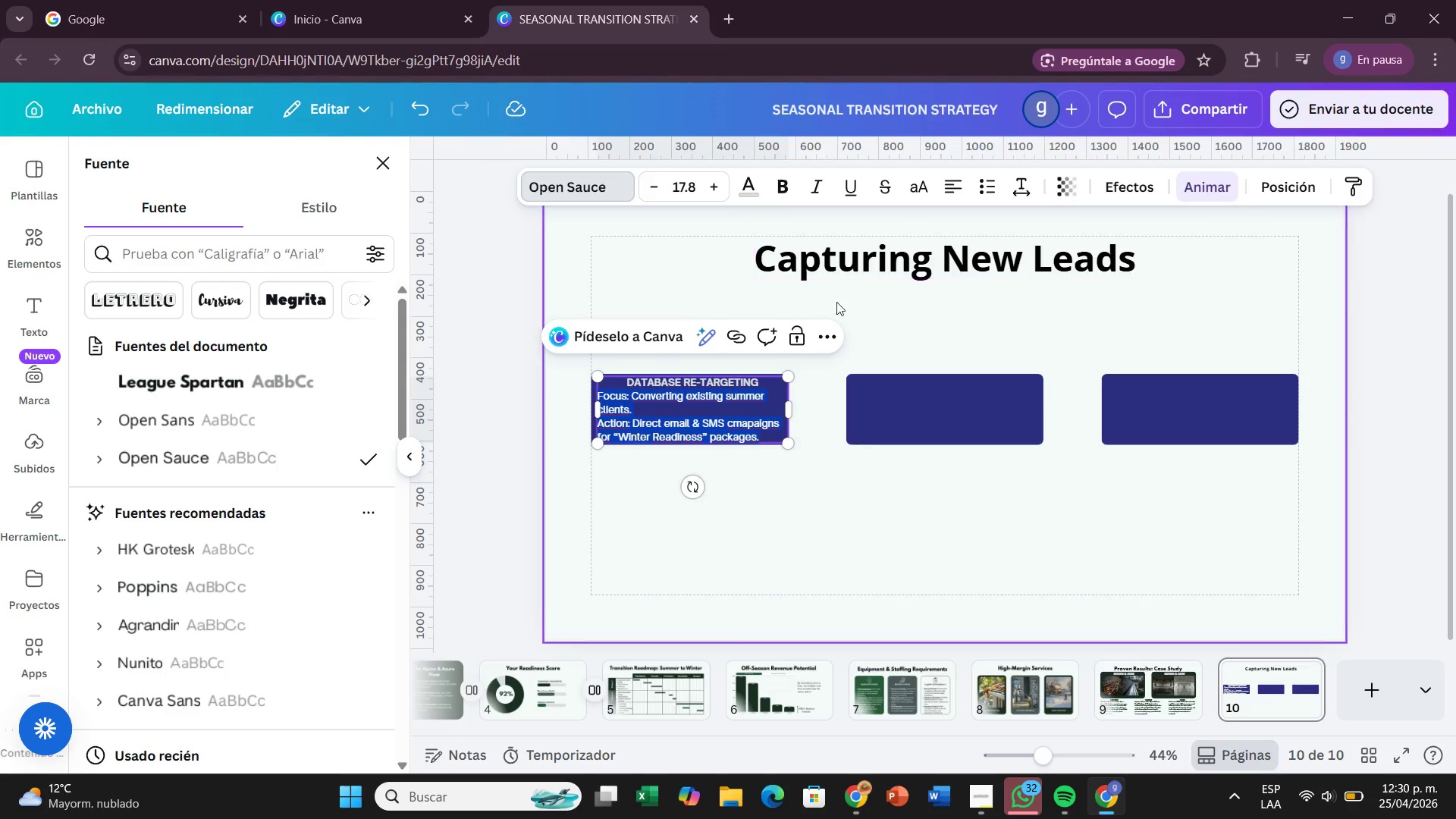 
left_click([828, 316])
 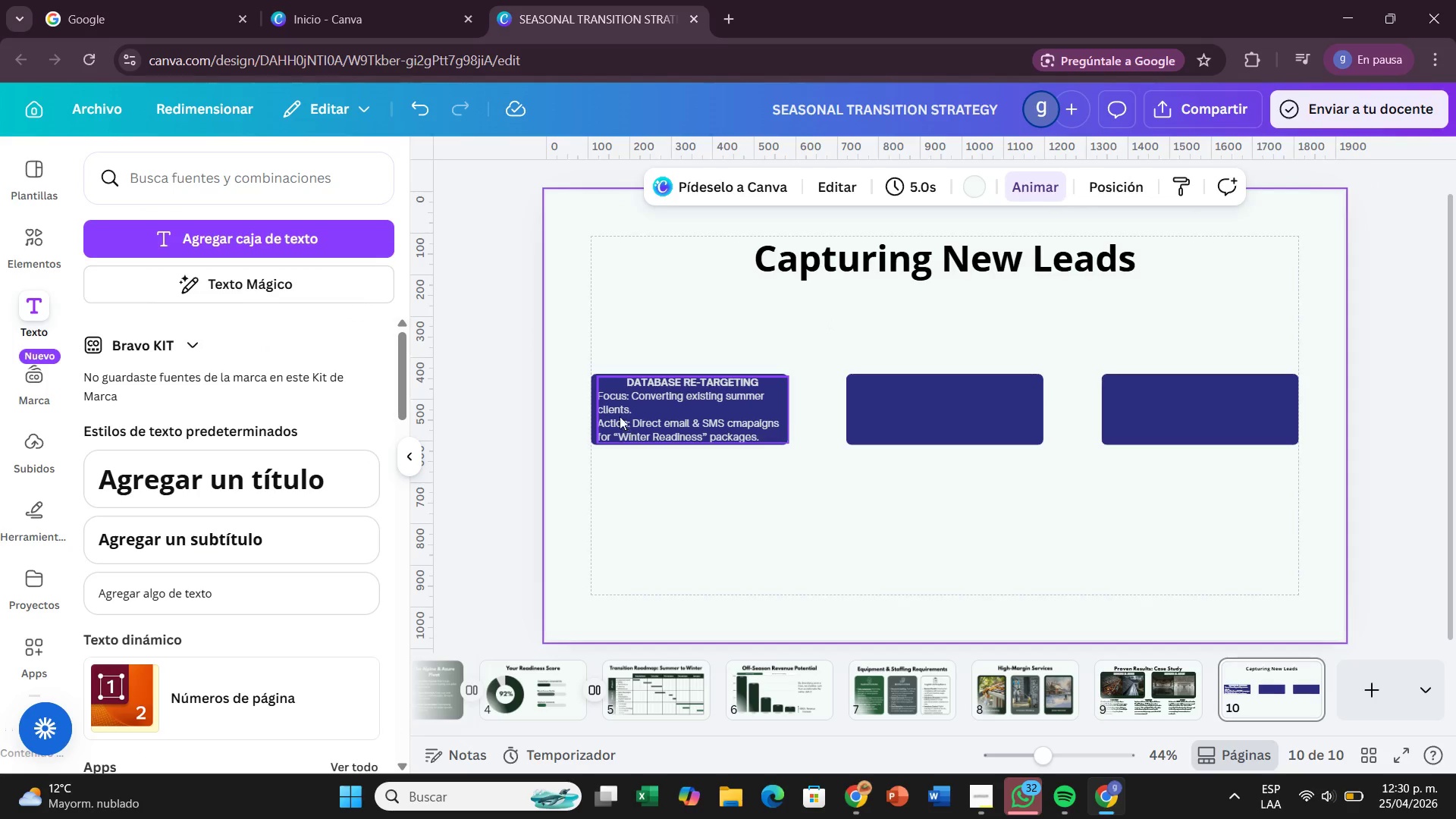 
double_click([623, 397])
 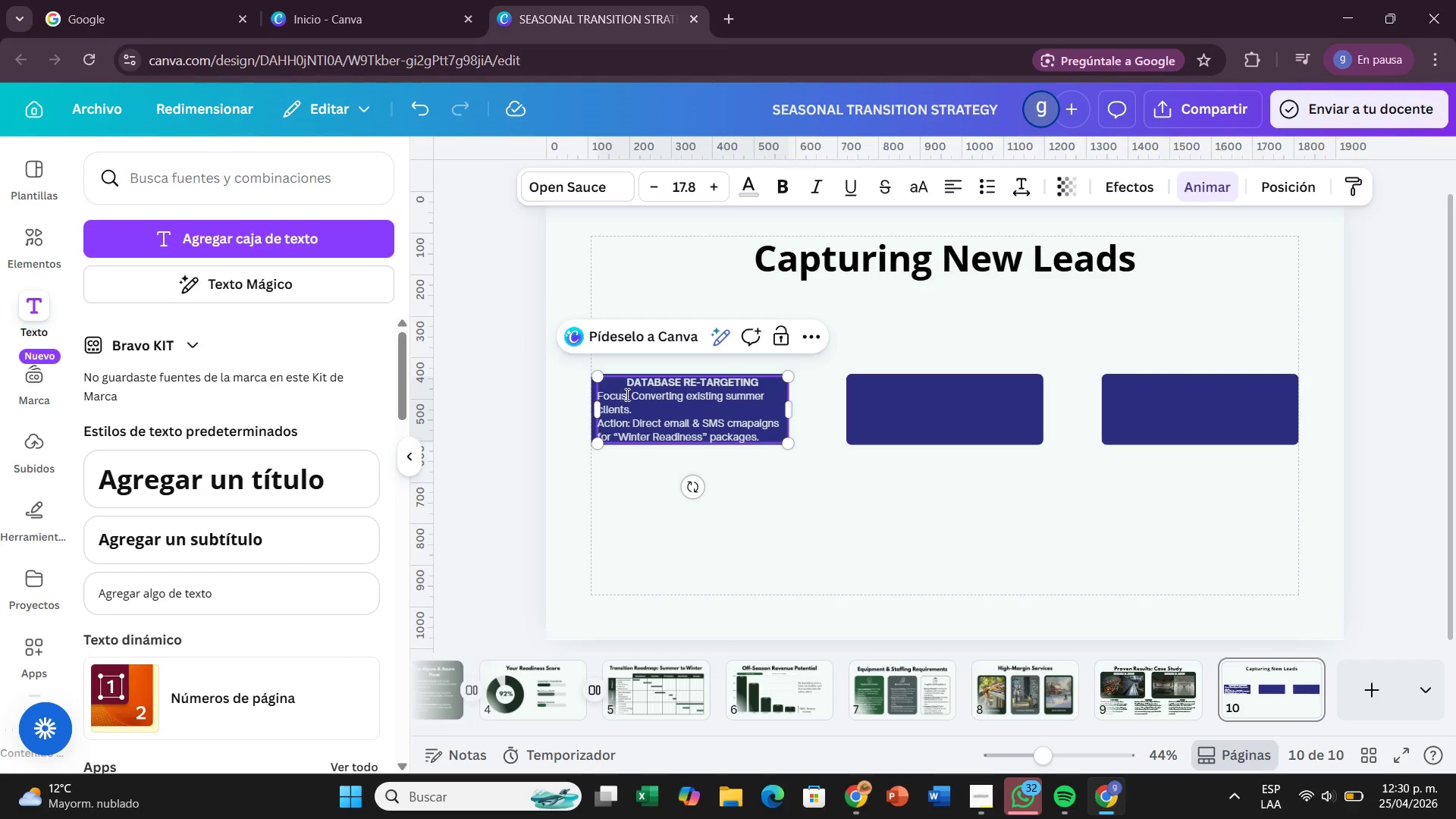 
triple_click([626, 394])
 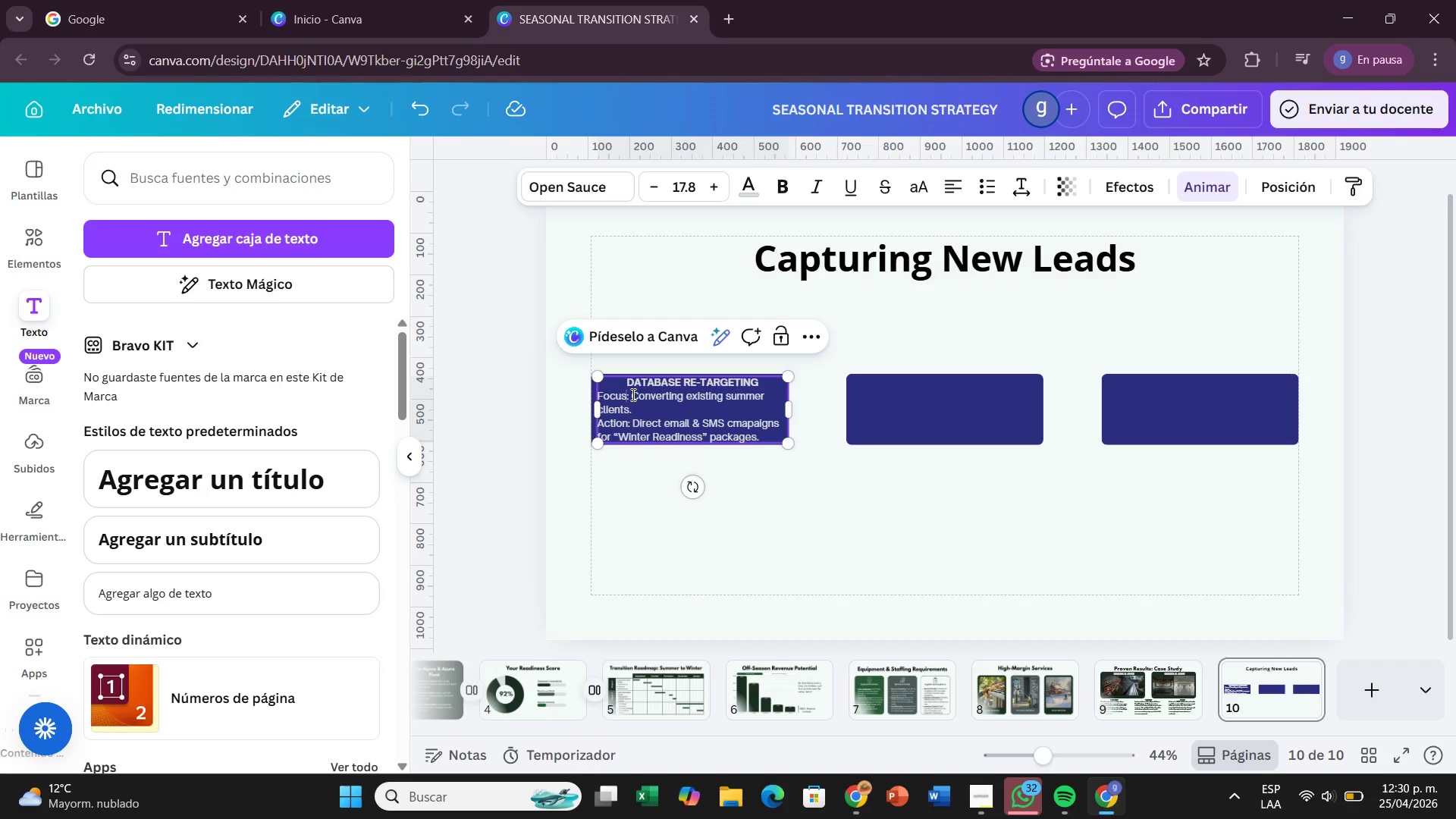 
left_click_drag(start_coordinate=[629, 394], to_coordinate=[596, 397])
 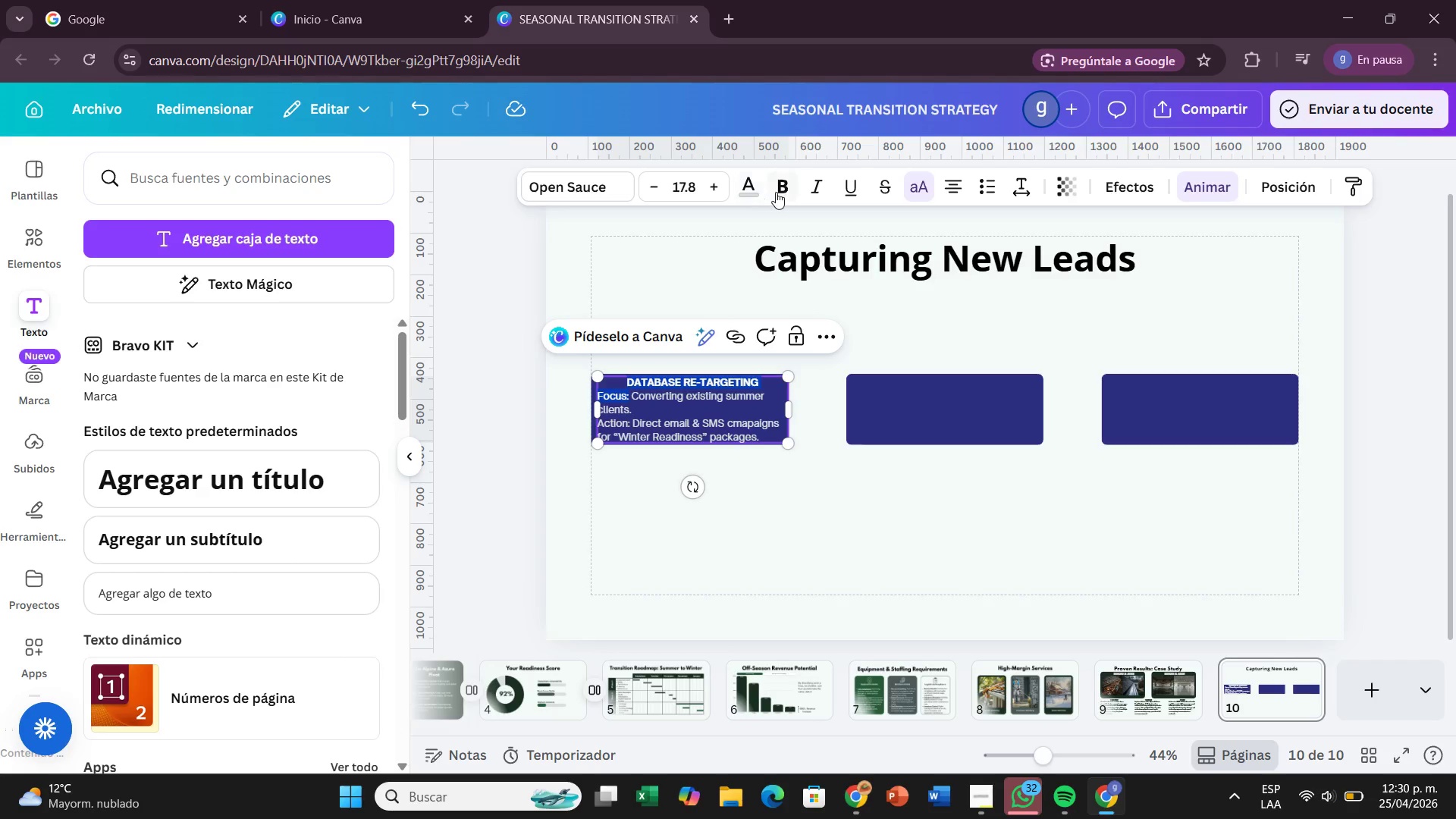 
left_click([776, 192])
 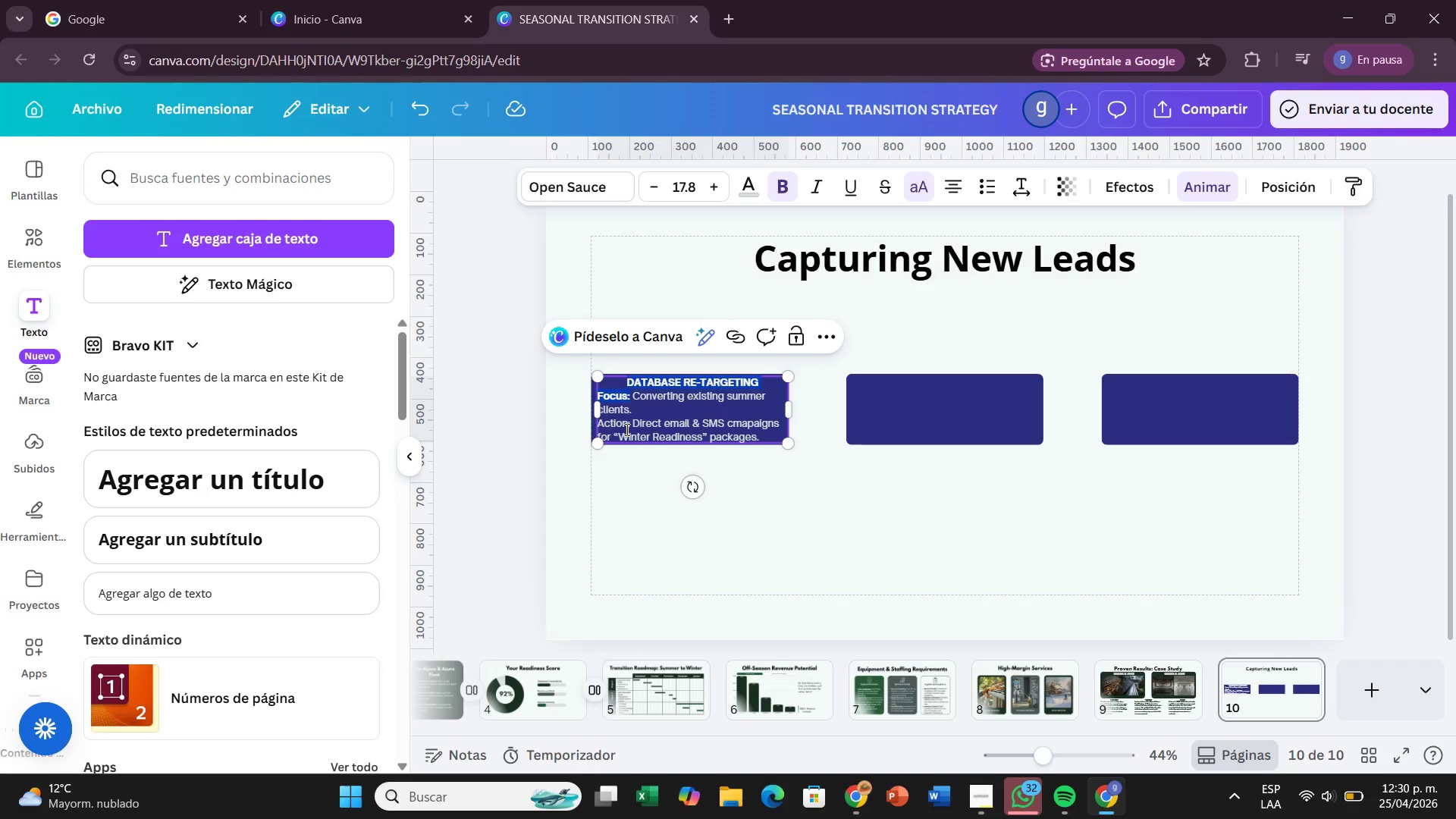 
left_click_drag(start_coordinate=[629, 428], to_coordinate=[607, 425])
 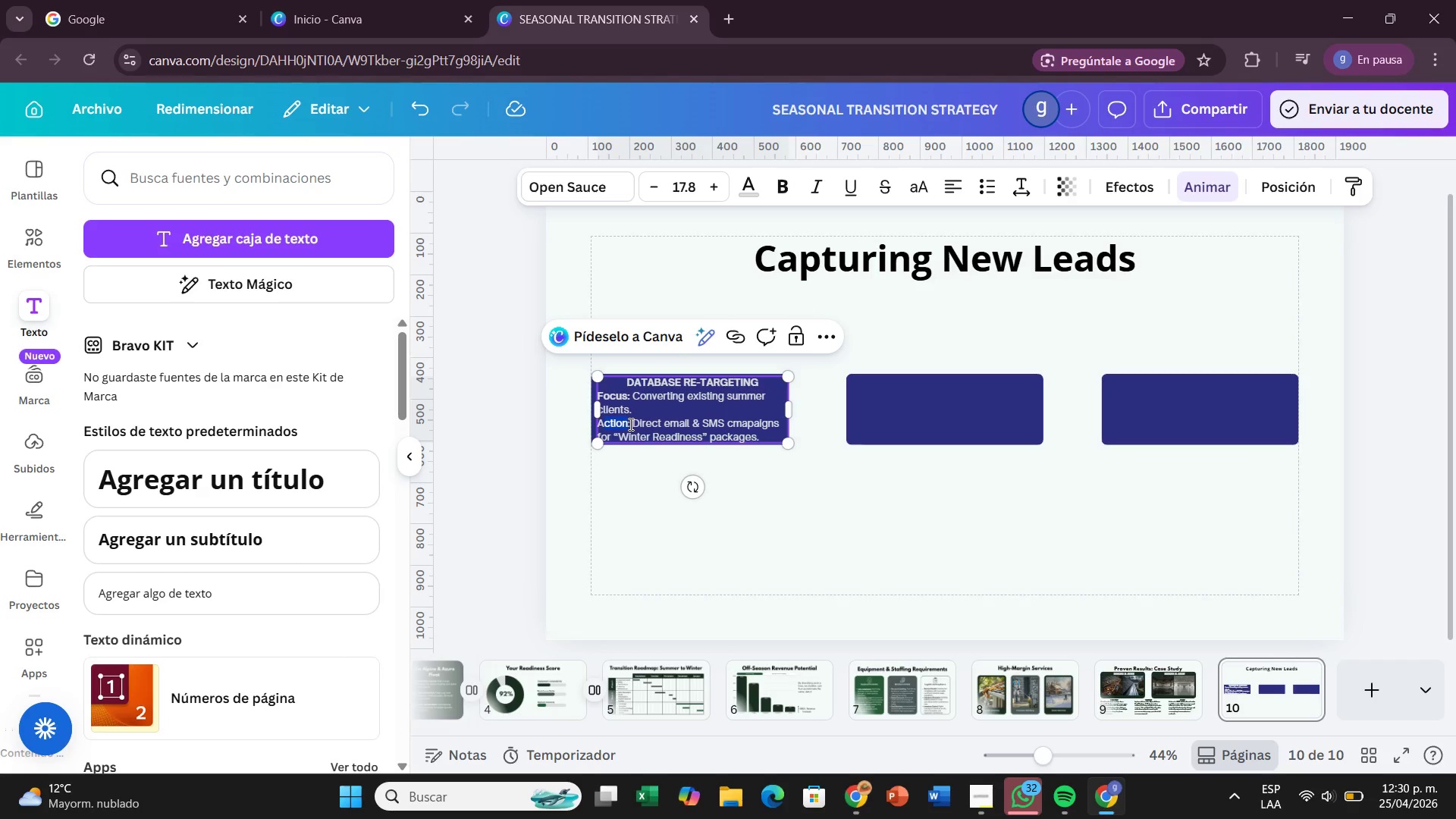 
left_click_drag(start_coordinate=[629, 424], to_coordinate=[598, 427])
 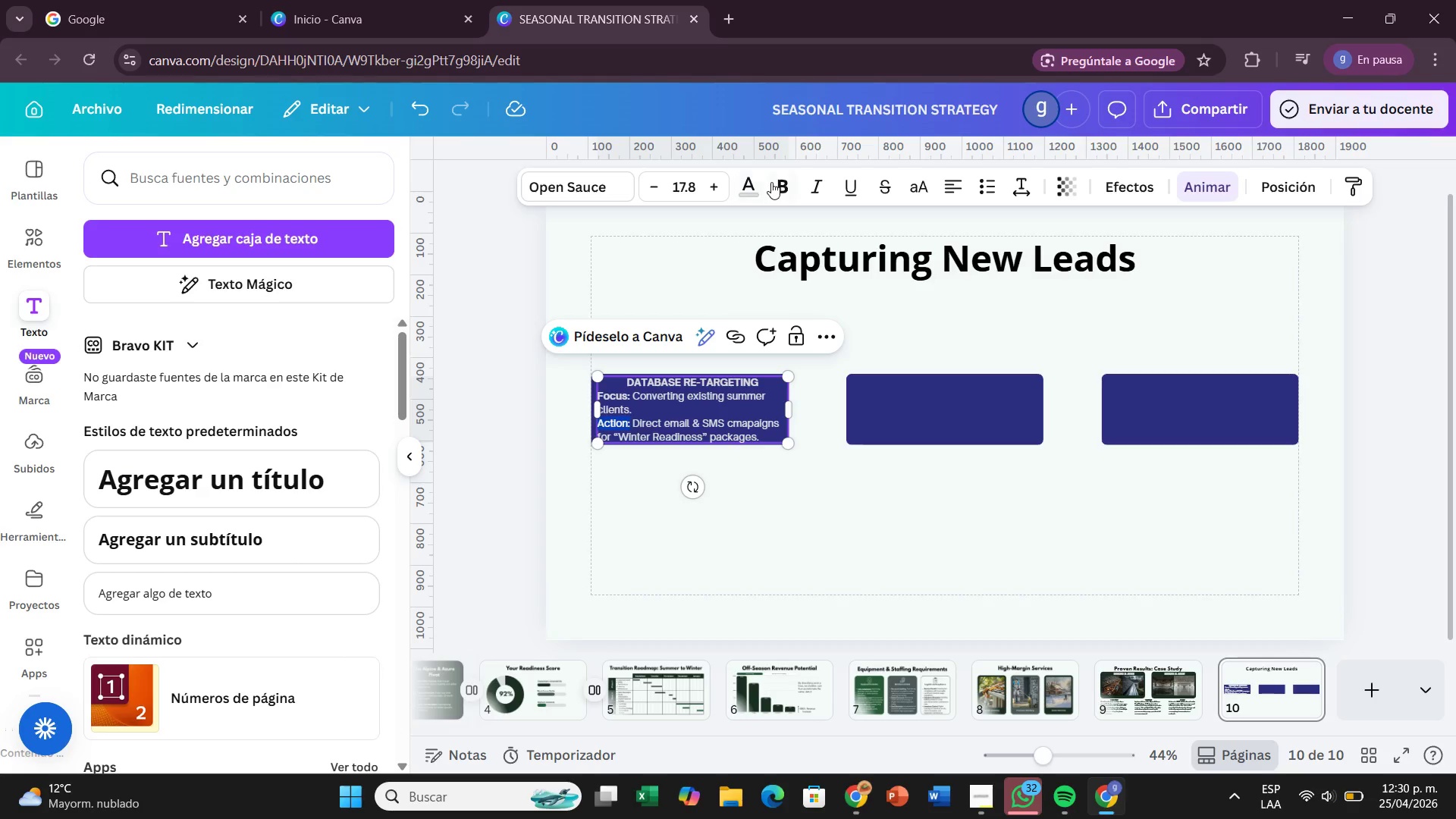 
left_click([771, 182])
 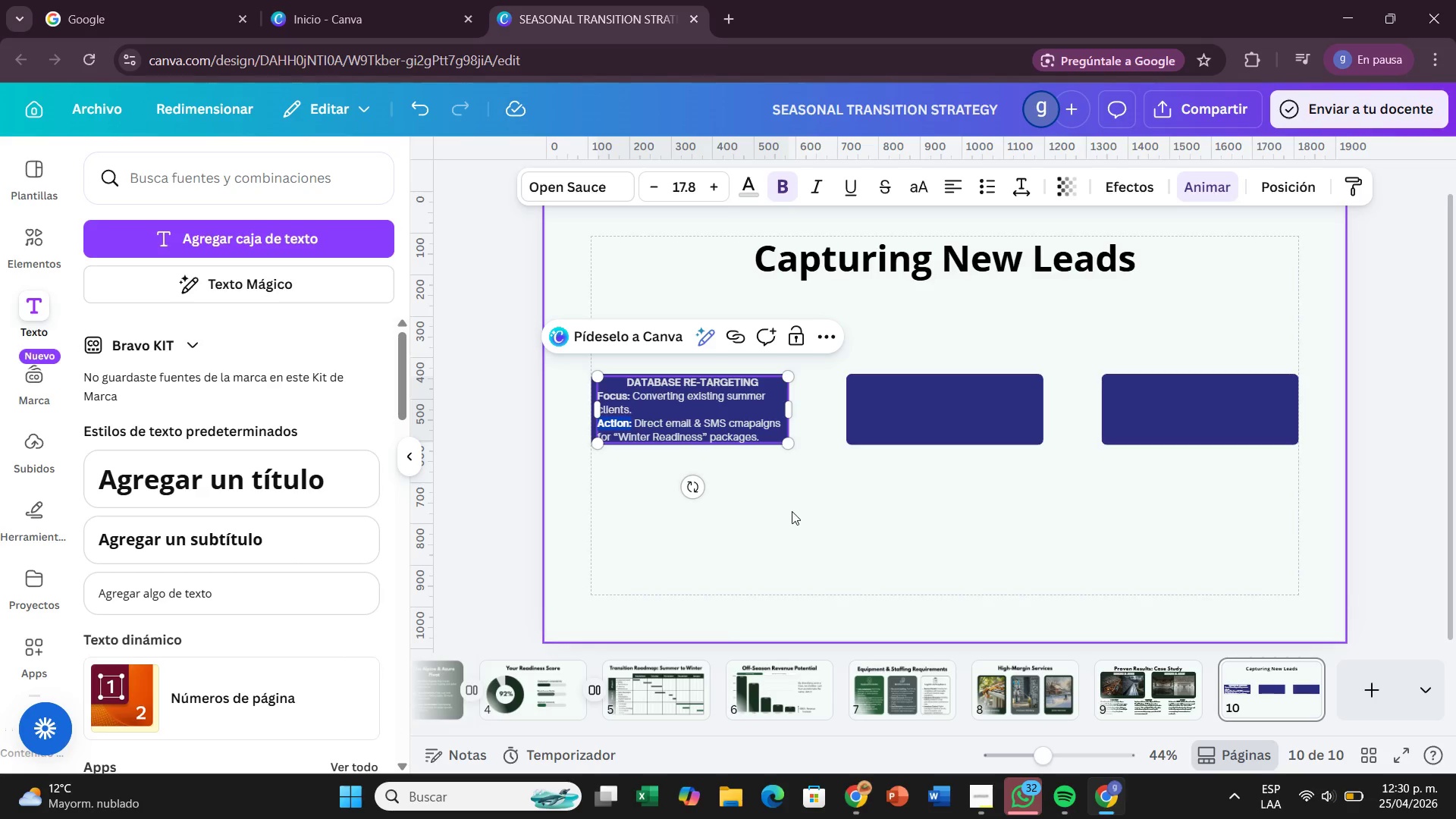 
left_click([792, 511])
 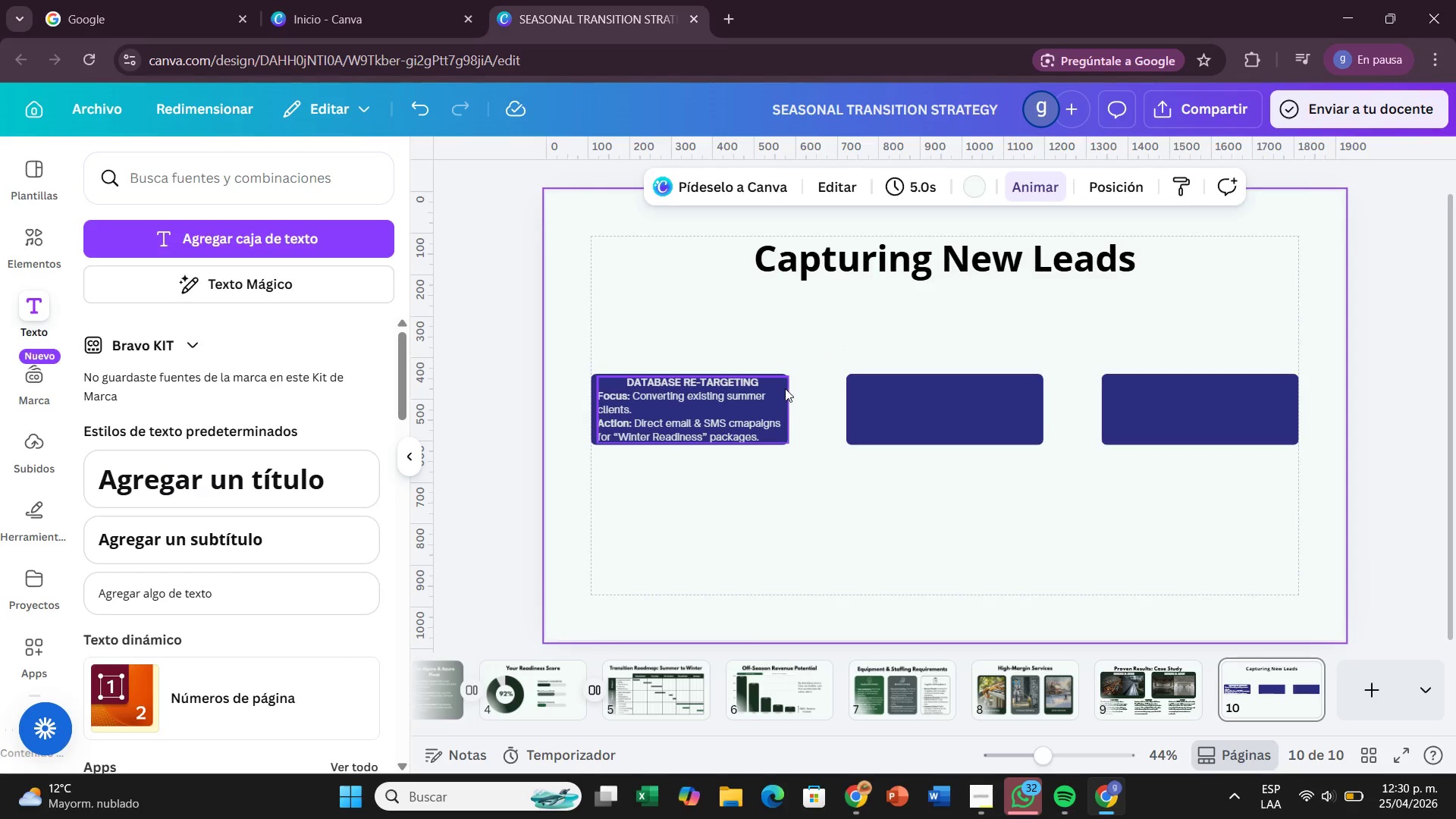 
left_click([778, 382])
 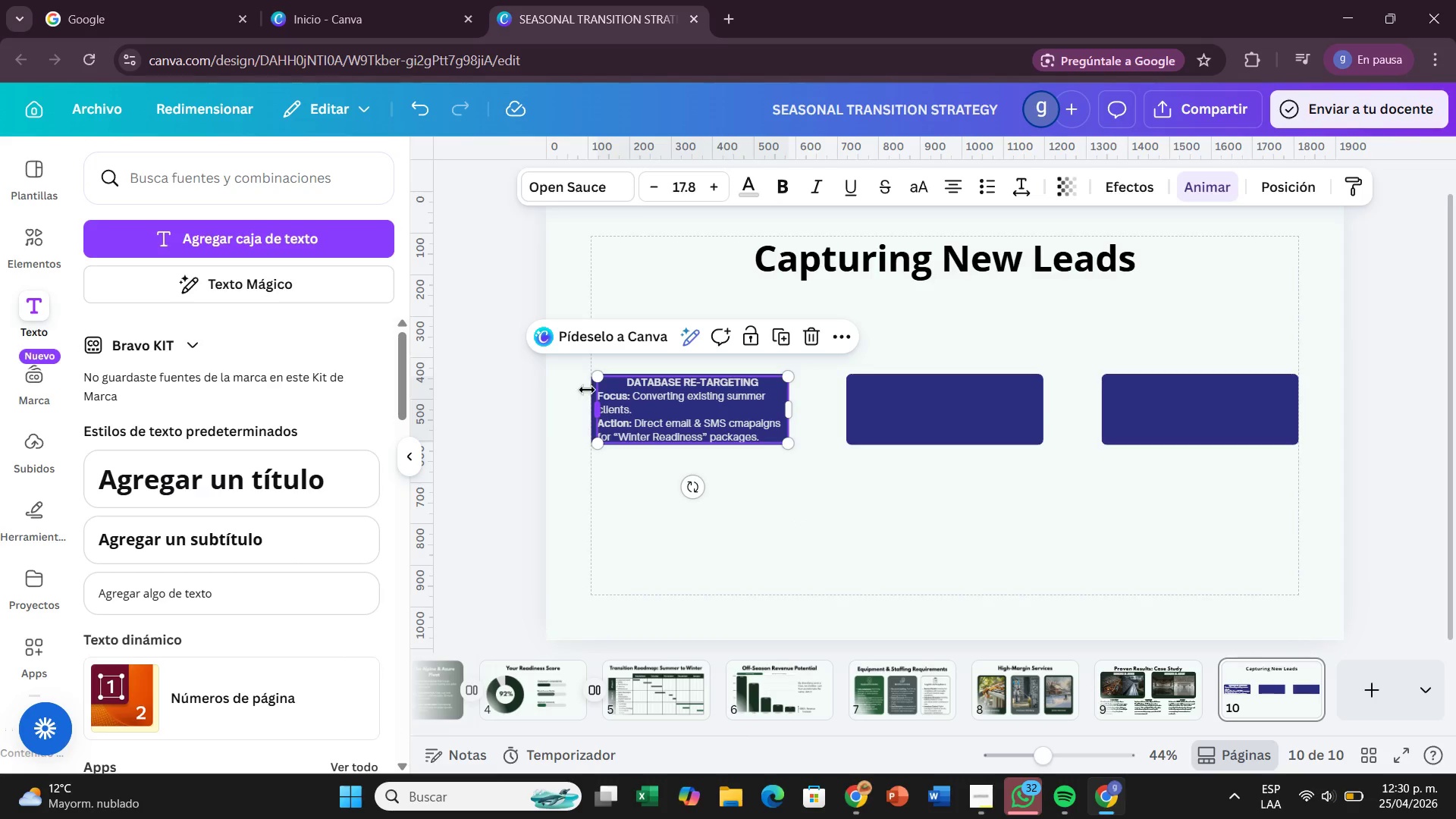 
left_click([818, 389])
 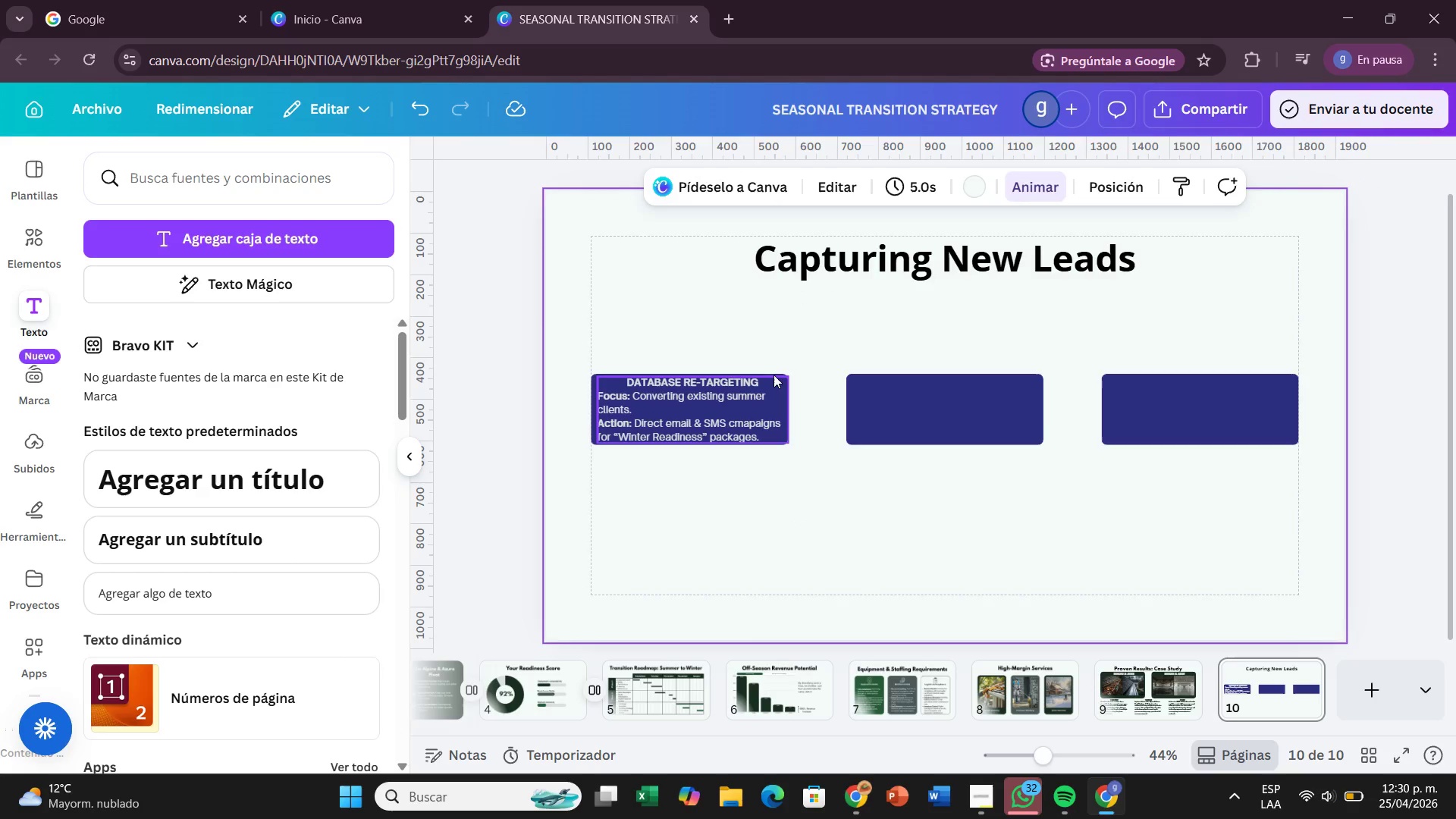 
left_click_drag(start_coordinate=[774, 383], to_coordinate=[768, 393])
 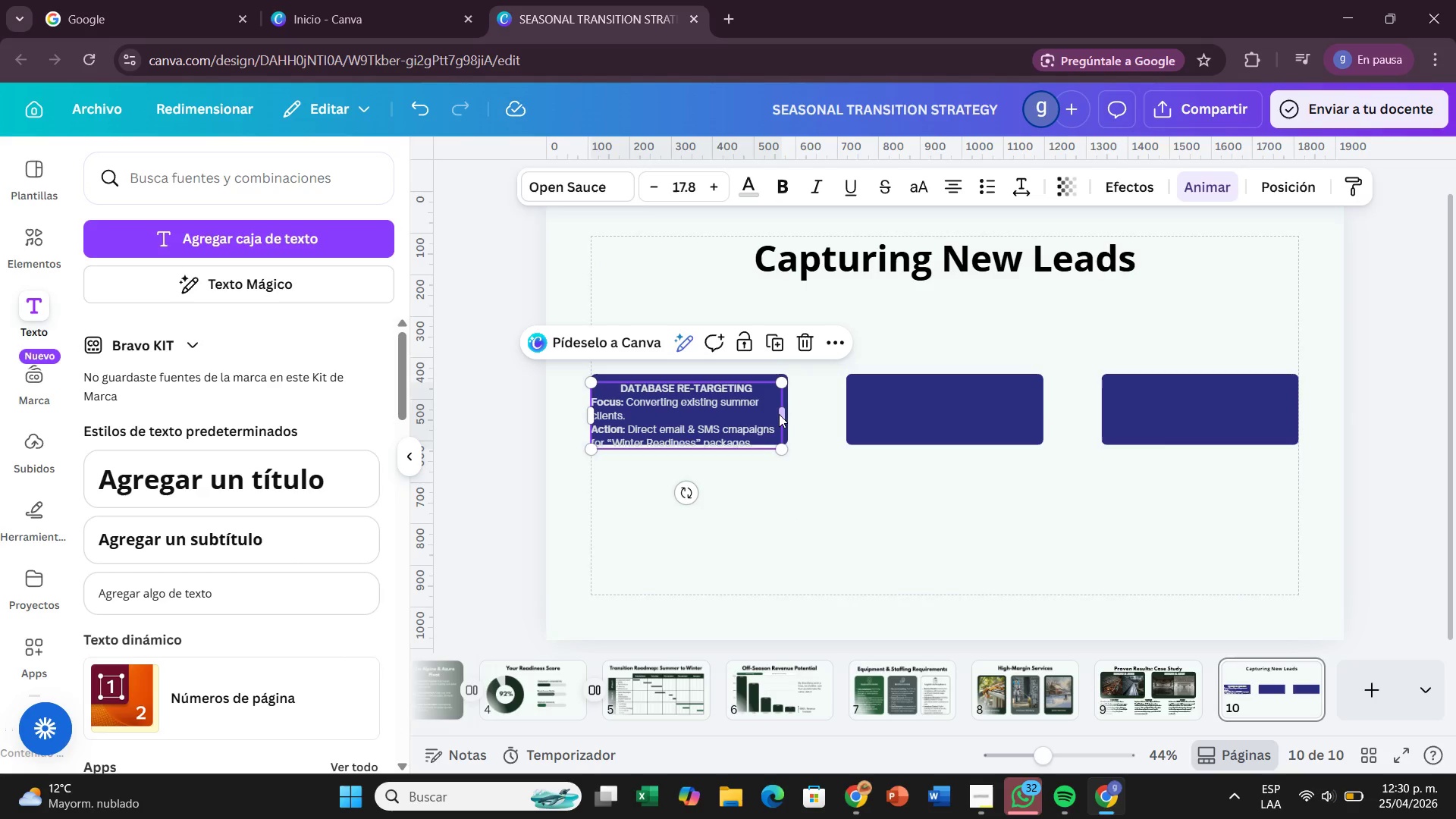 
left_click_drag(start_coordinate=[741, 401], to_coordinate=[740, 419])
 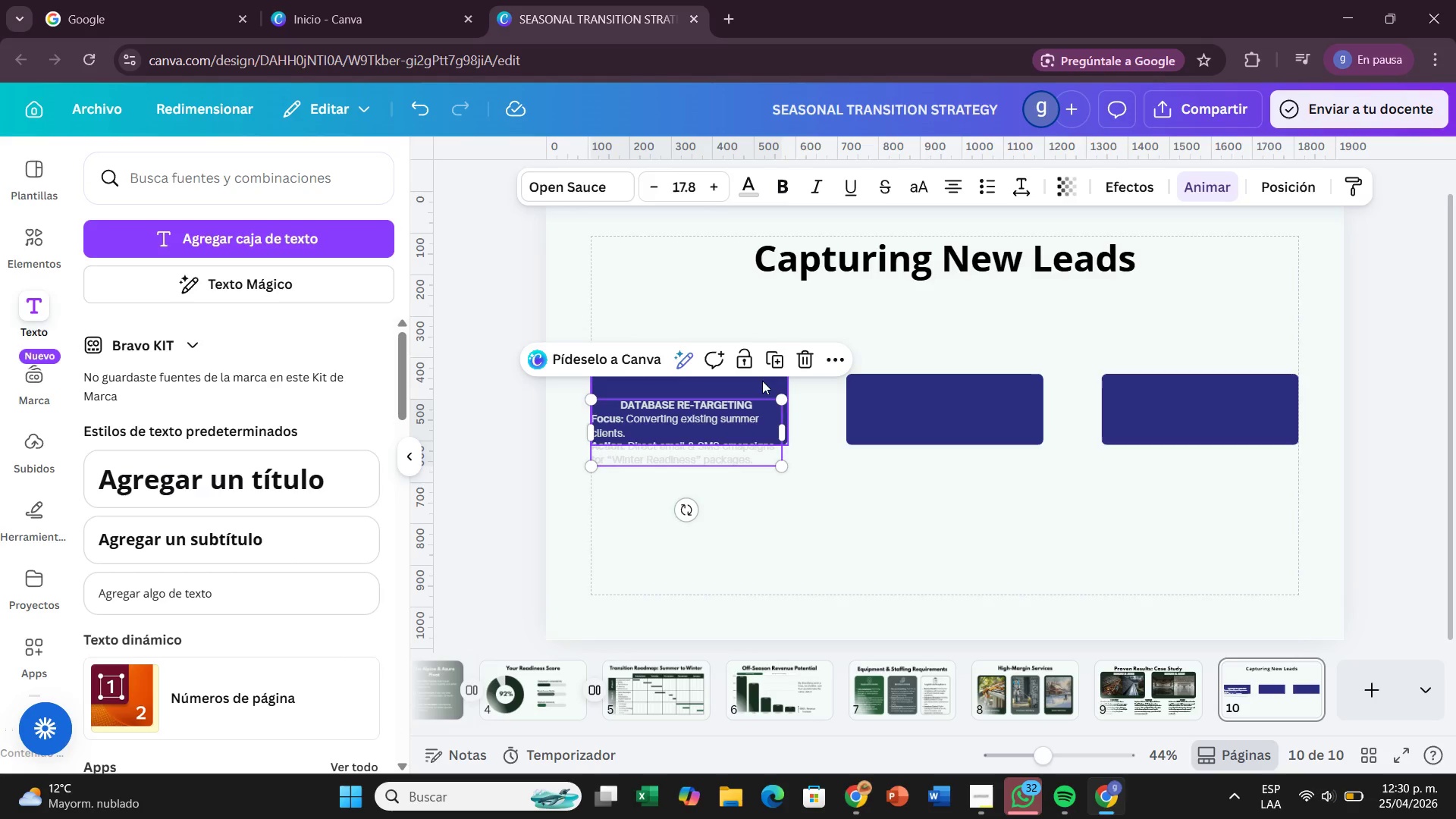 
left_click([763, 381])
 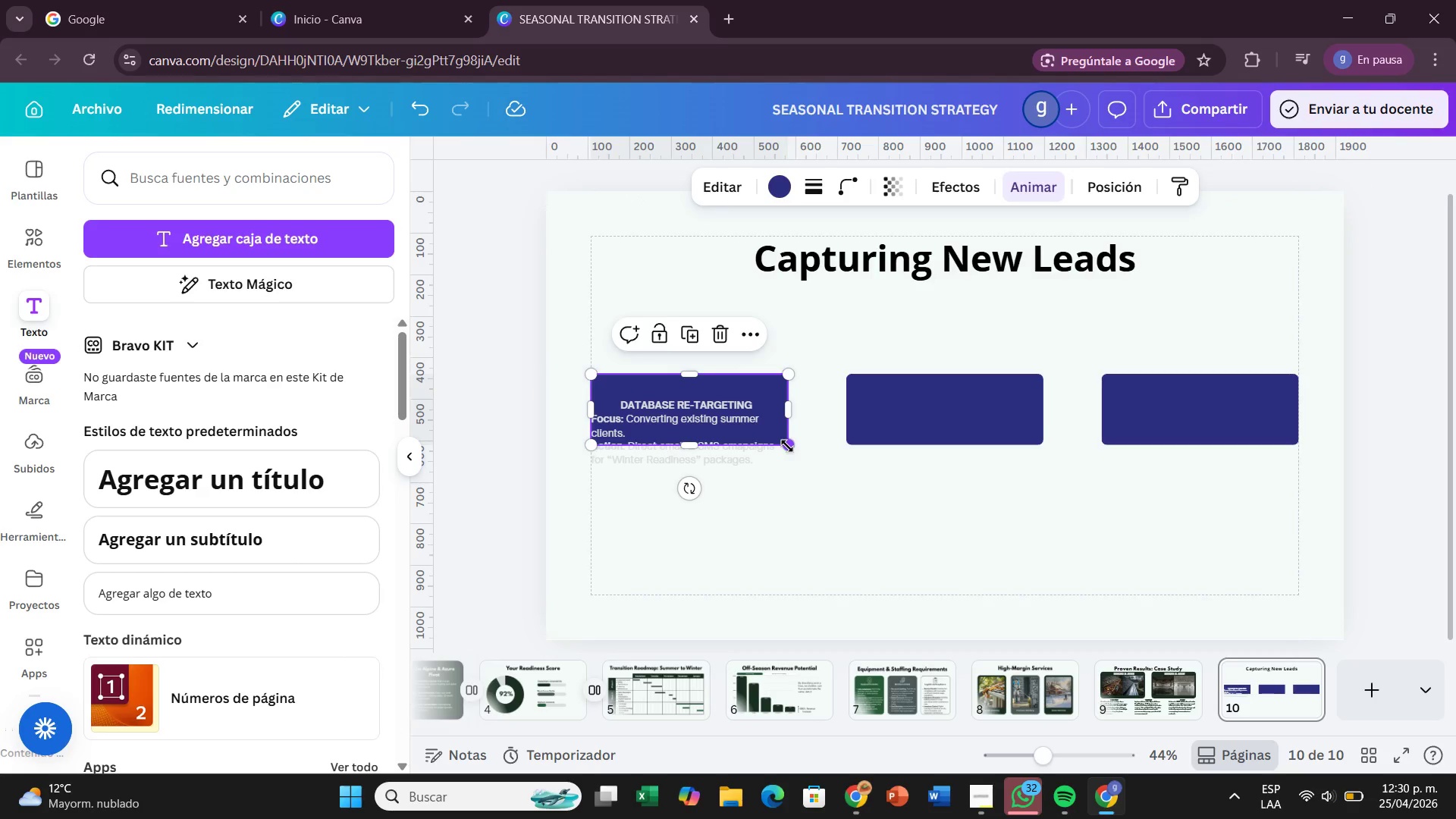 
left_click_drag(start_coordinate=[787, 446], to_coordinate=[796, 452])
 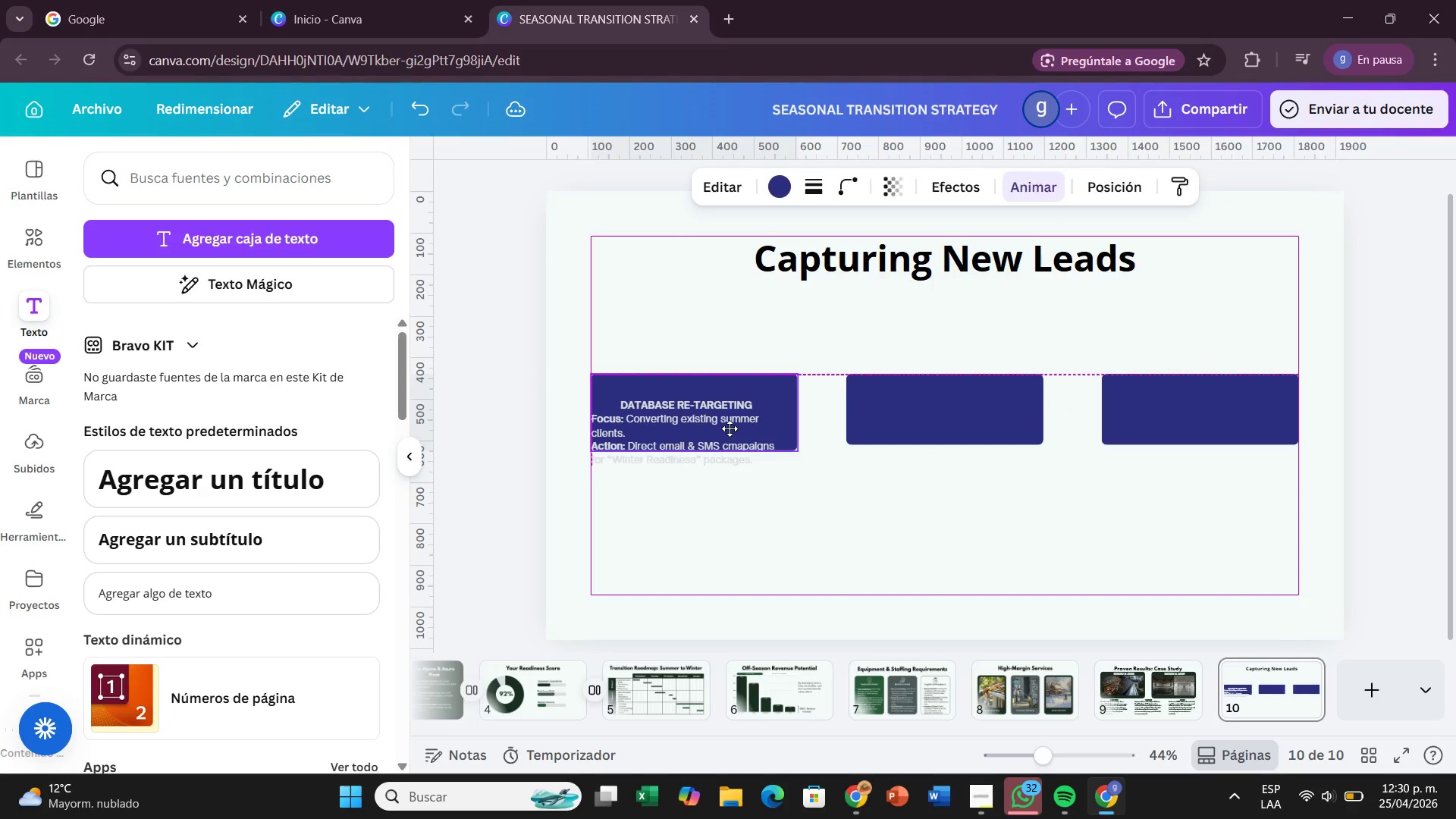 
left_click_drag(start_coordinate=[715, 427], to_coordinate=[722, 406])
 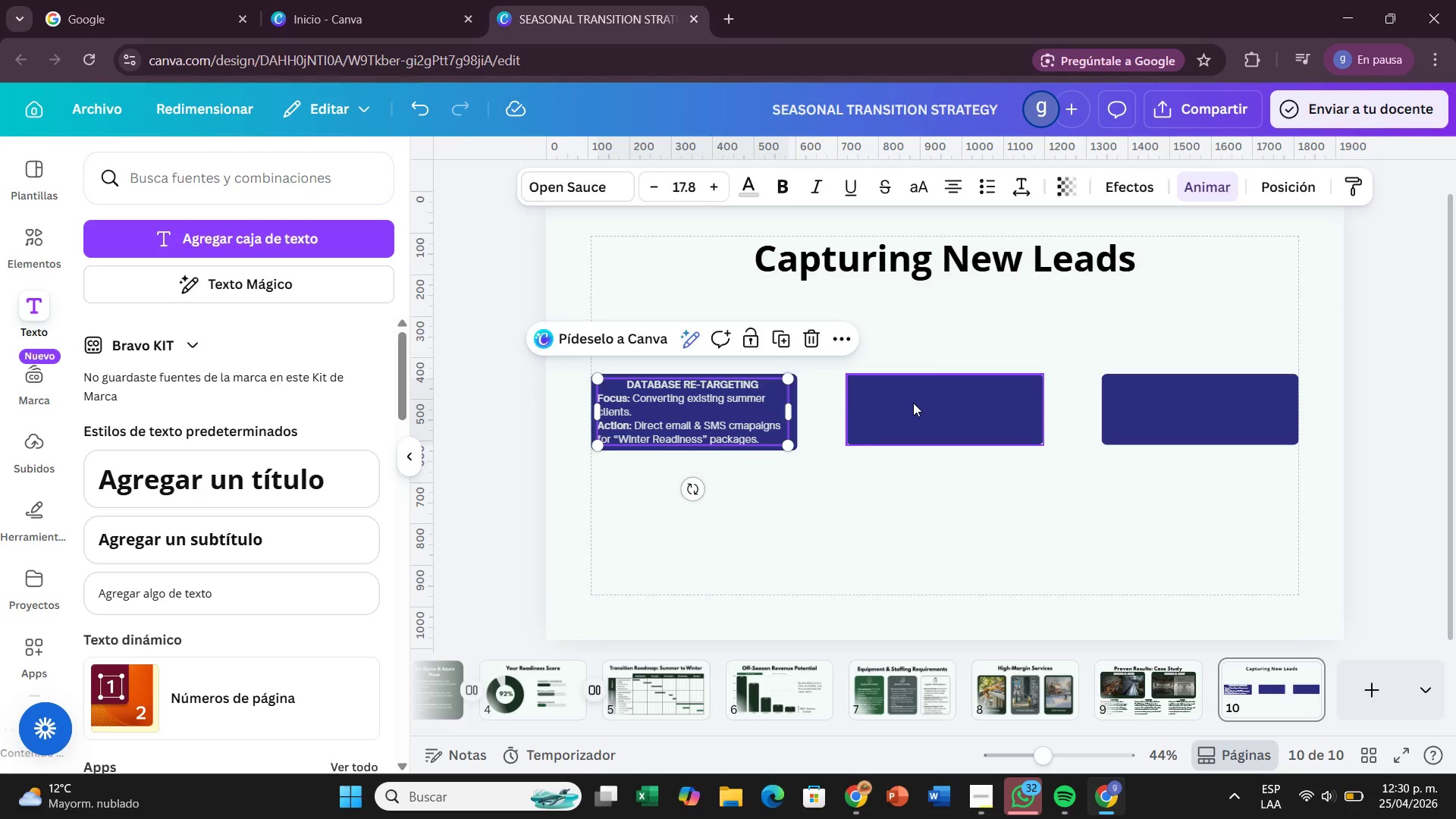 
left_click([913, 403])
 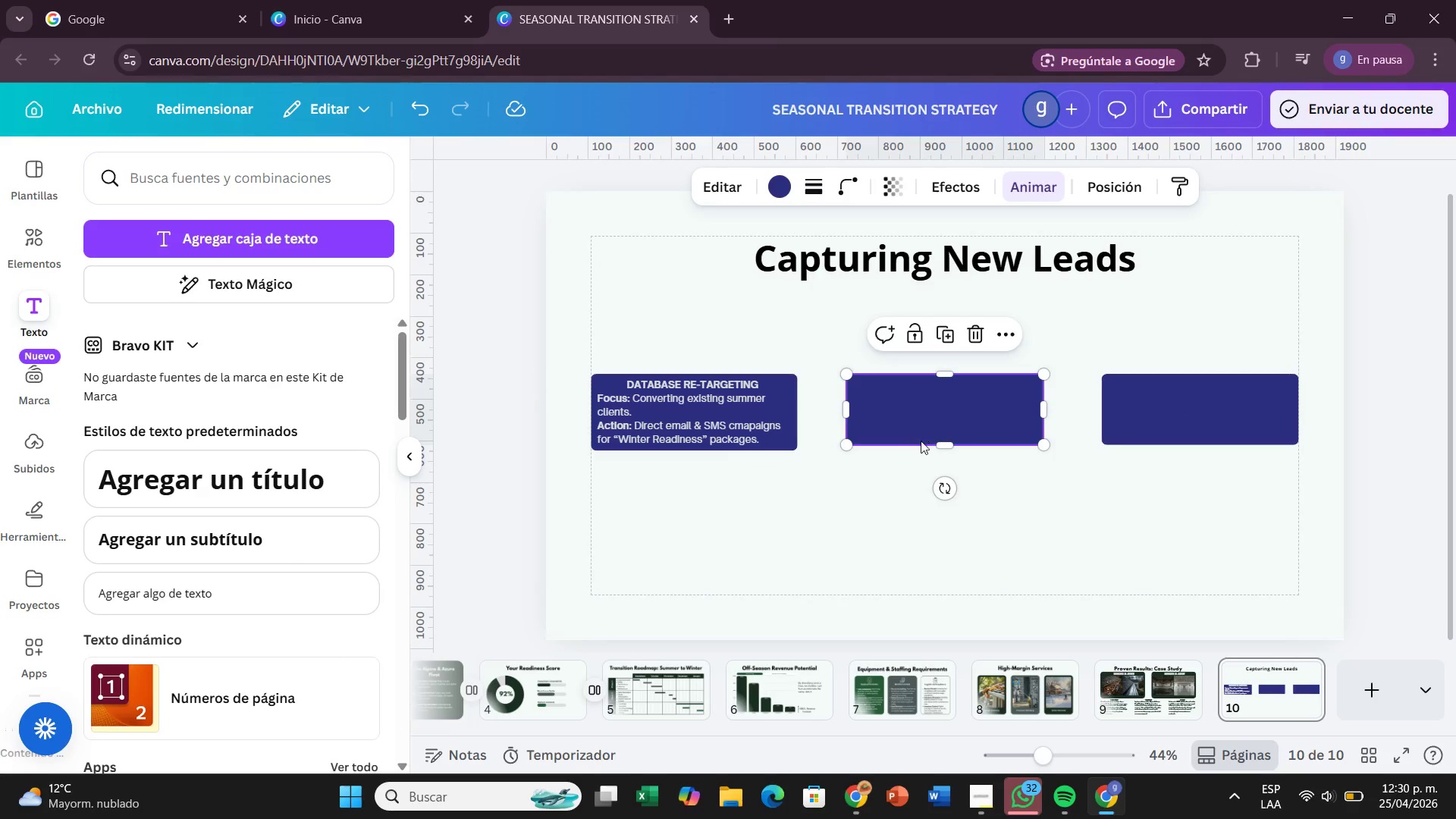 
left_click([919, 474])
 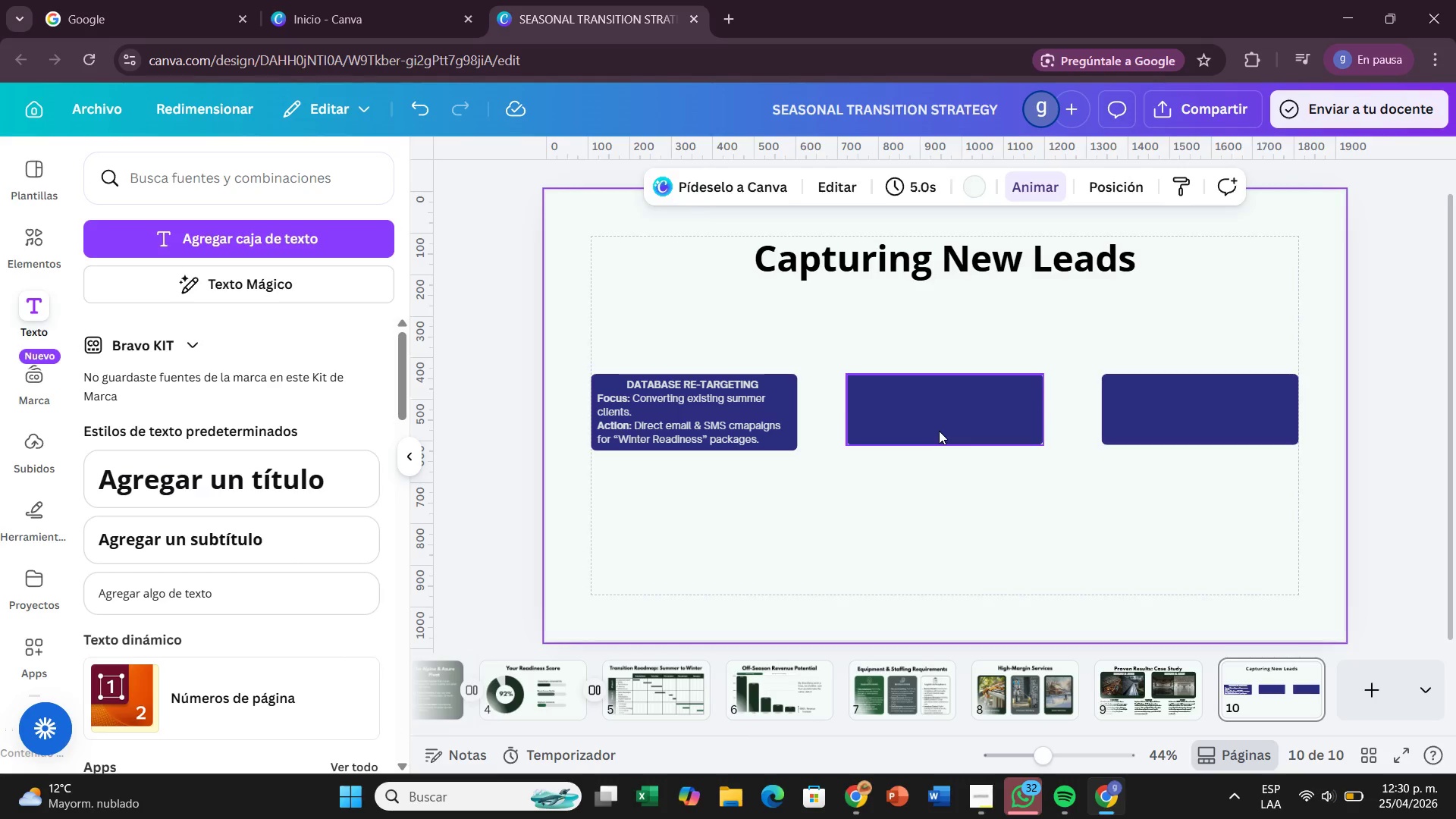 
left_click([939, 431])
 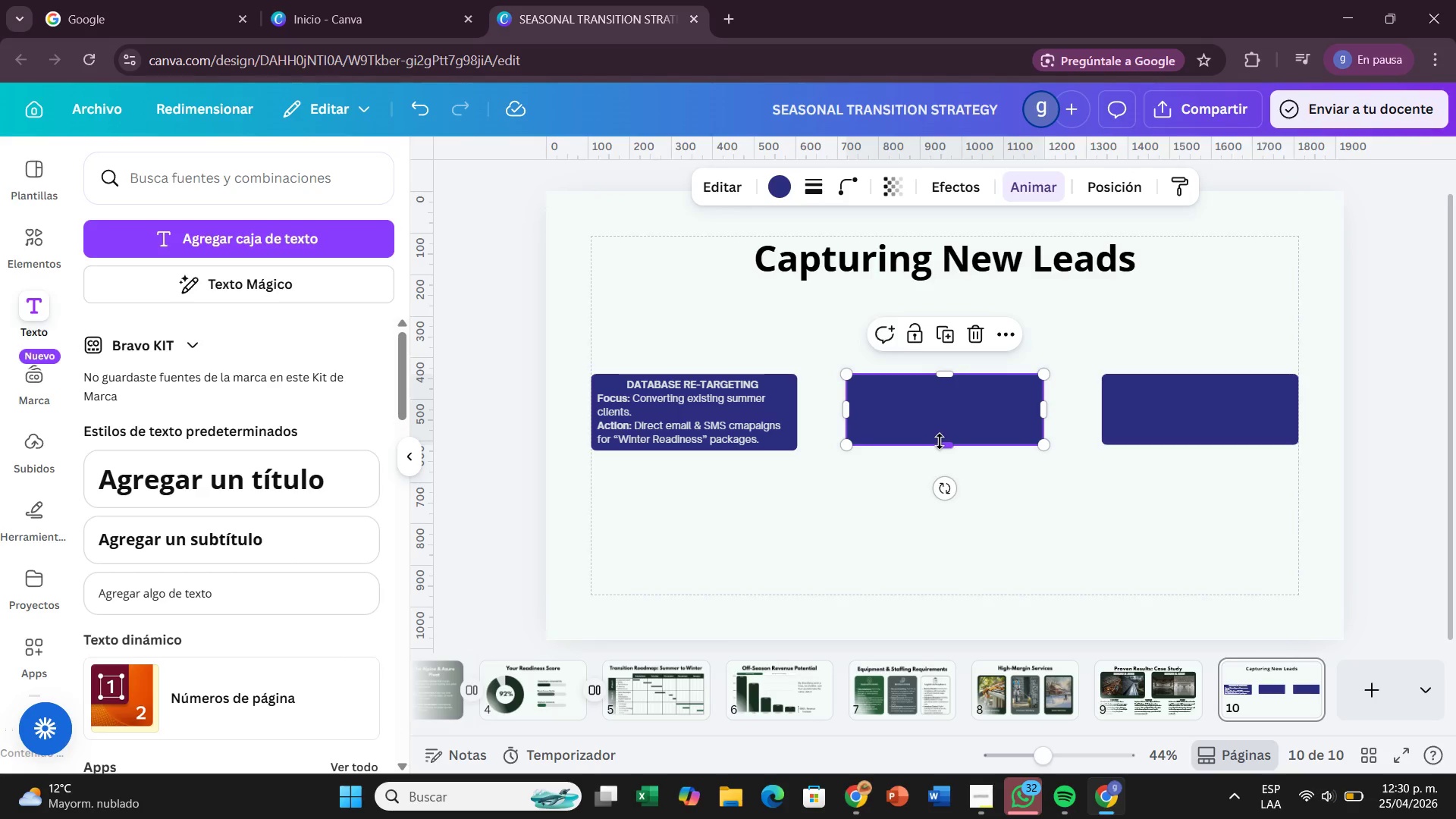 
left_click_drag(start_coordinate=[940, 441], to_coordinate=[943, 451])
 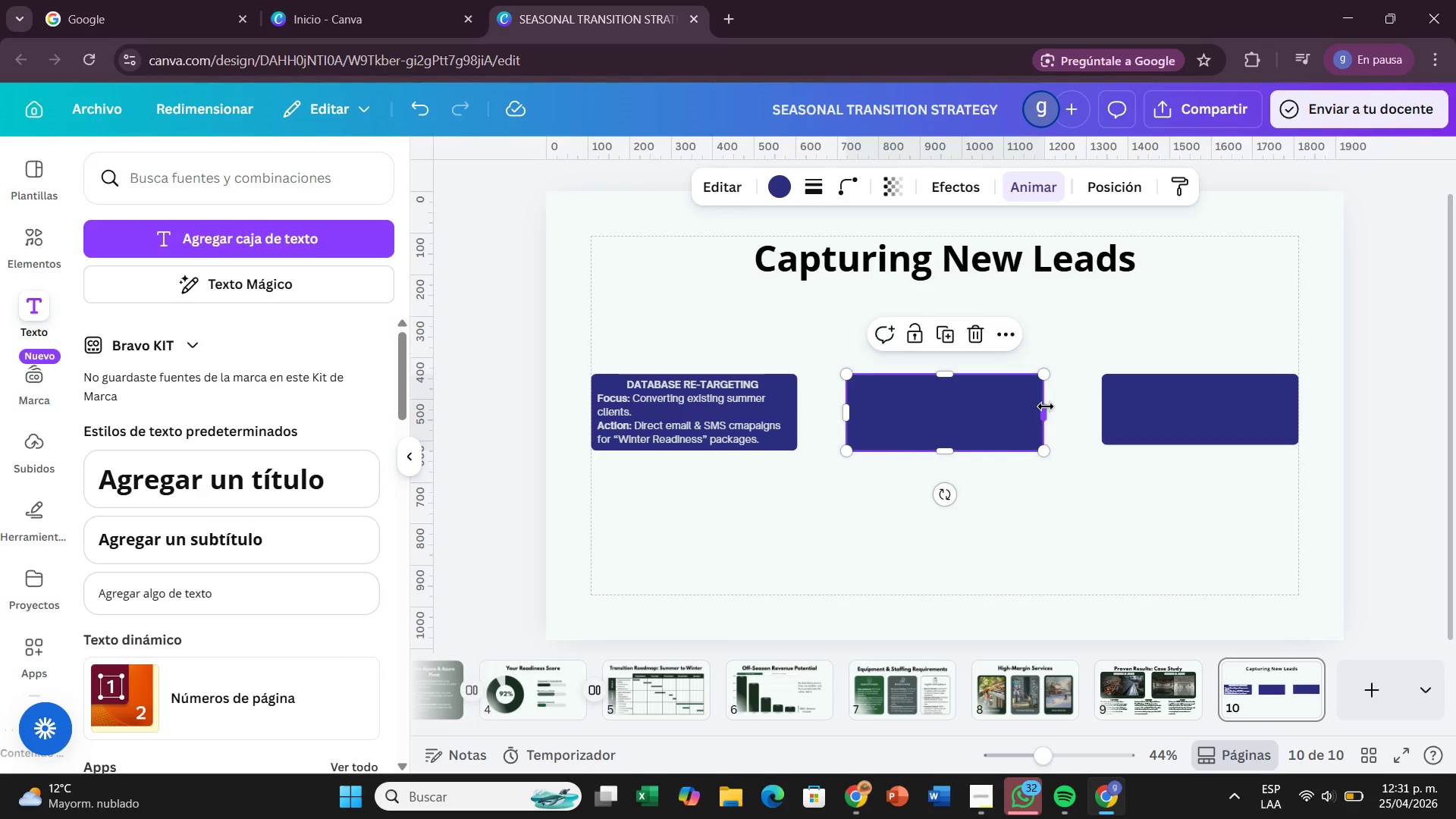 
left_click_drag(start_coordinate=[1046, 406], to_coordinate=[1046, 413])
 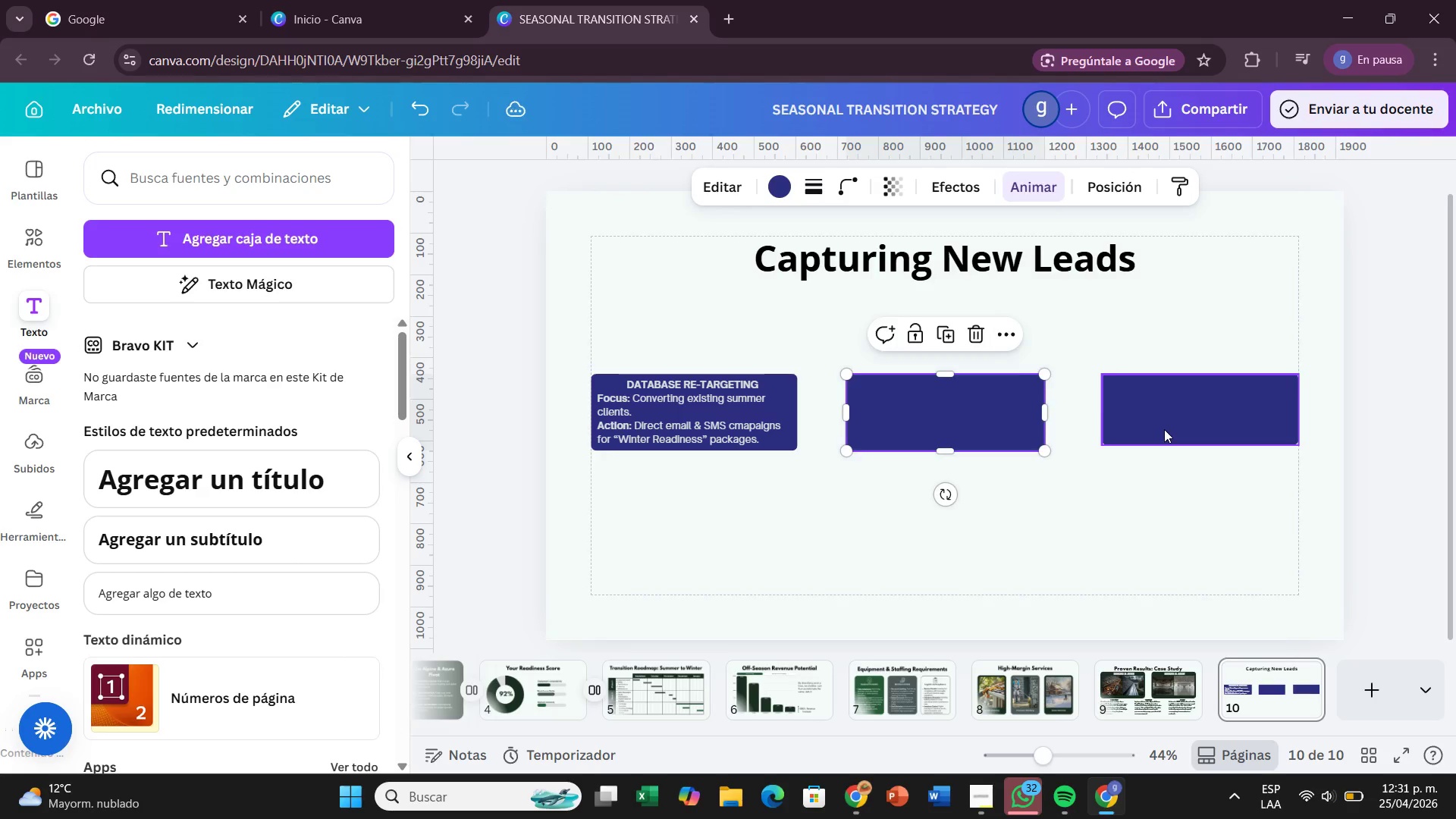 
left_click([1164, 429])
 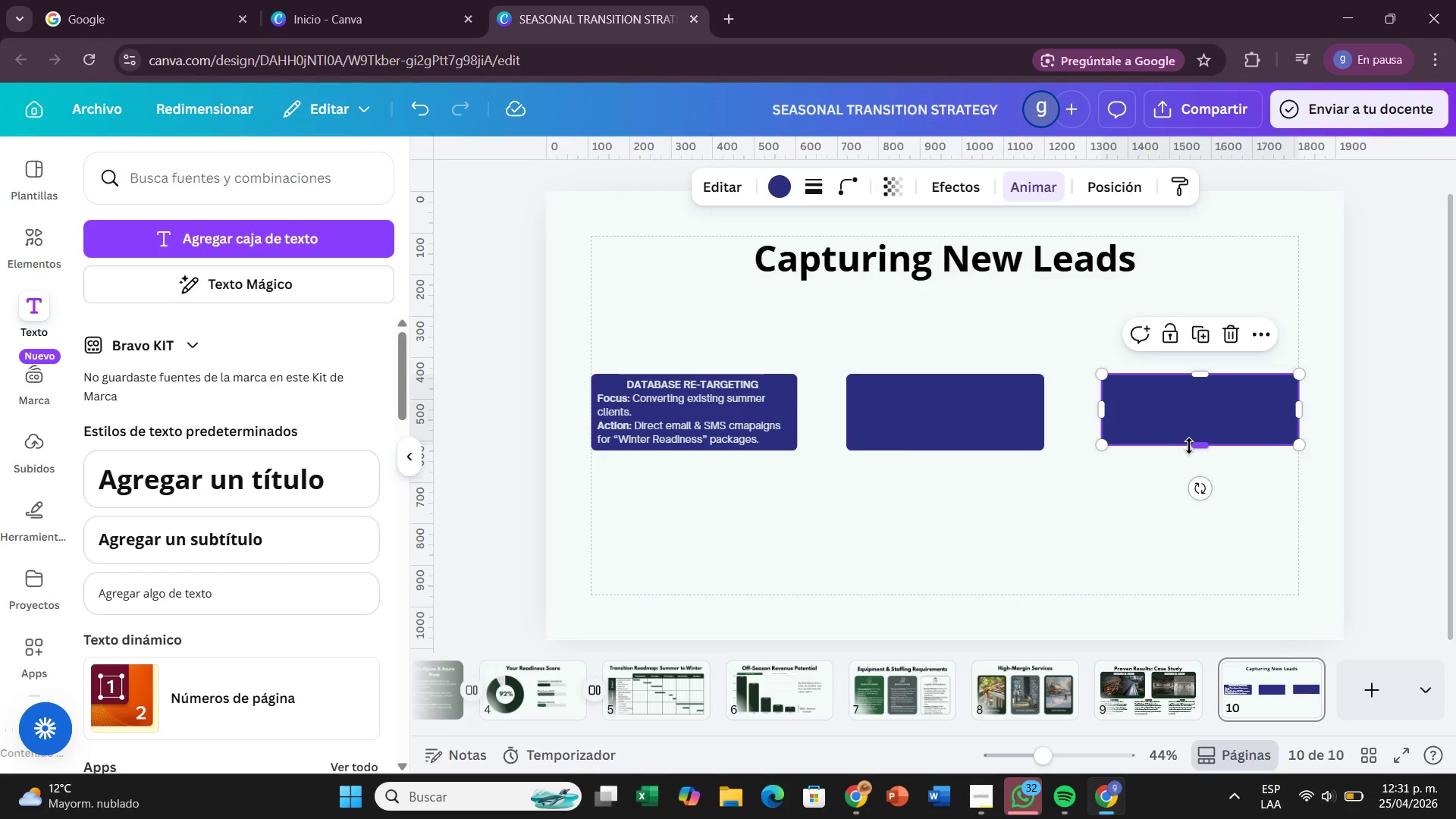 
left_click_drag(start_coordinate=[1190, 446], to_coordinate=[1192, 453])
 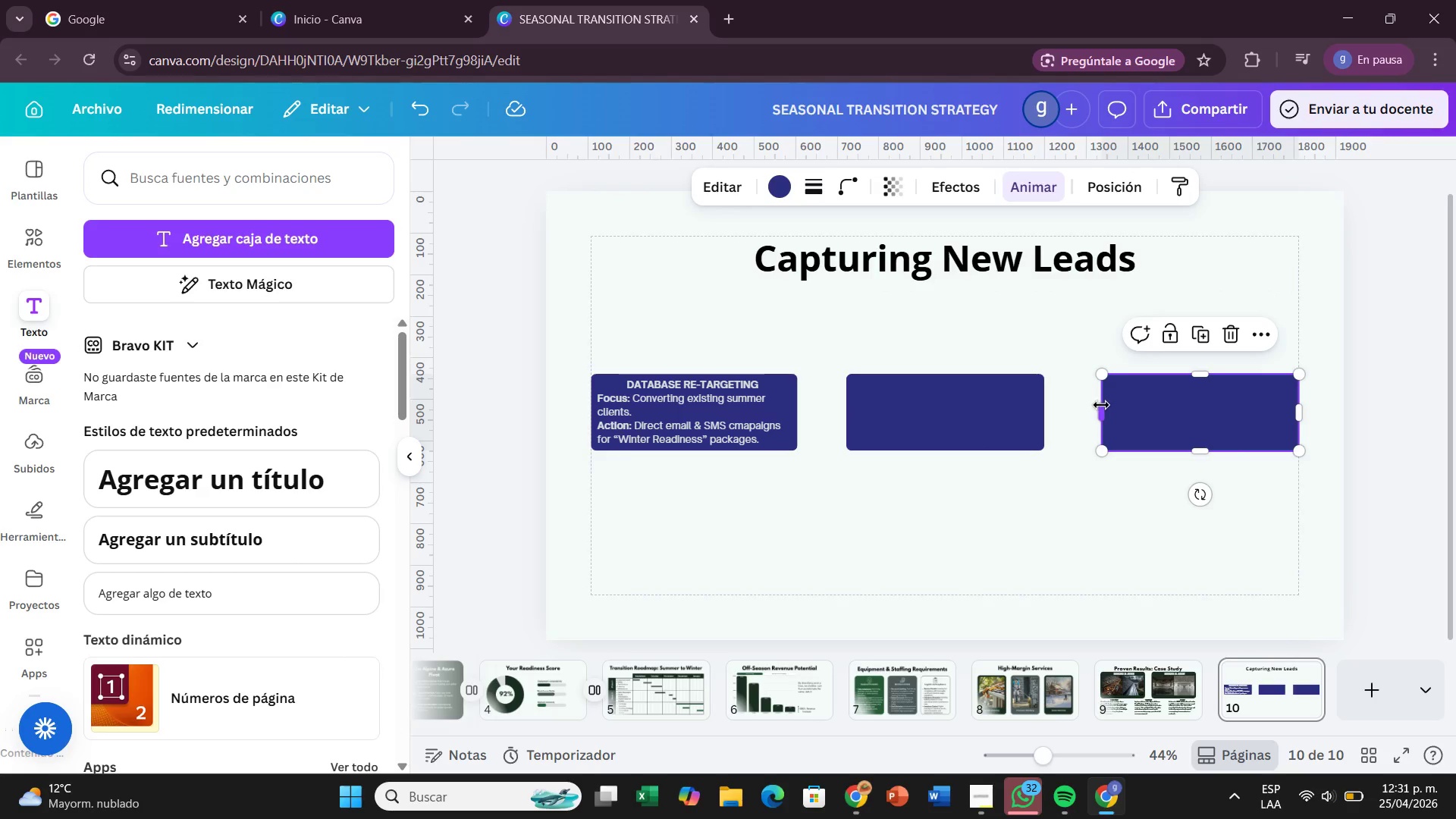 
left_click_drag(start_coordinate=[1101, 405], to_coordinate=[1094, 407])
 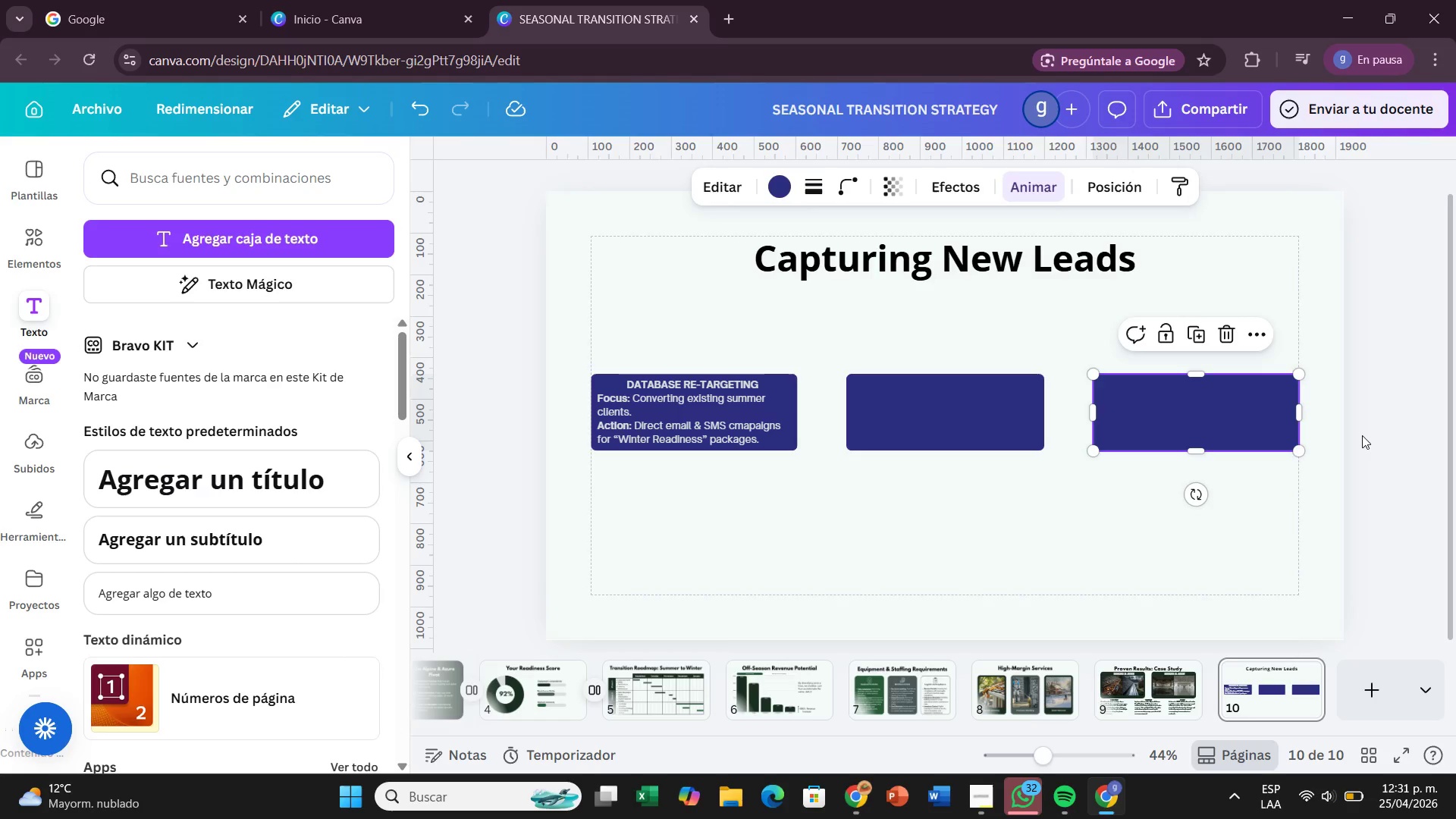 
left_click([1362, 435])
 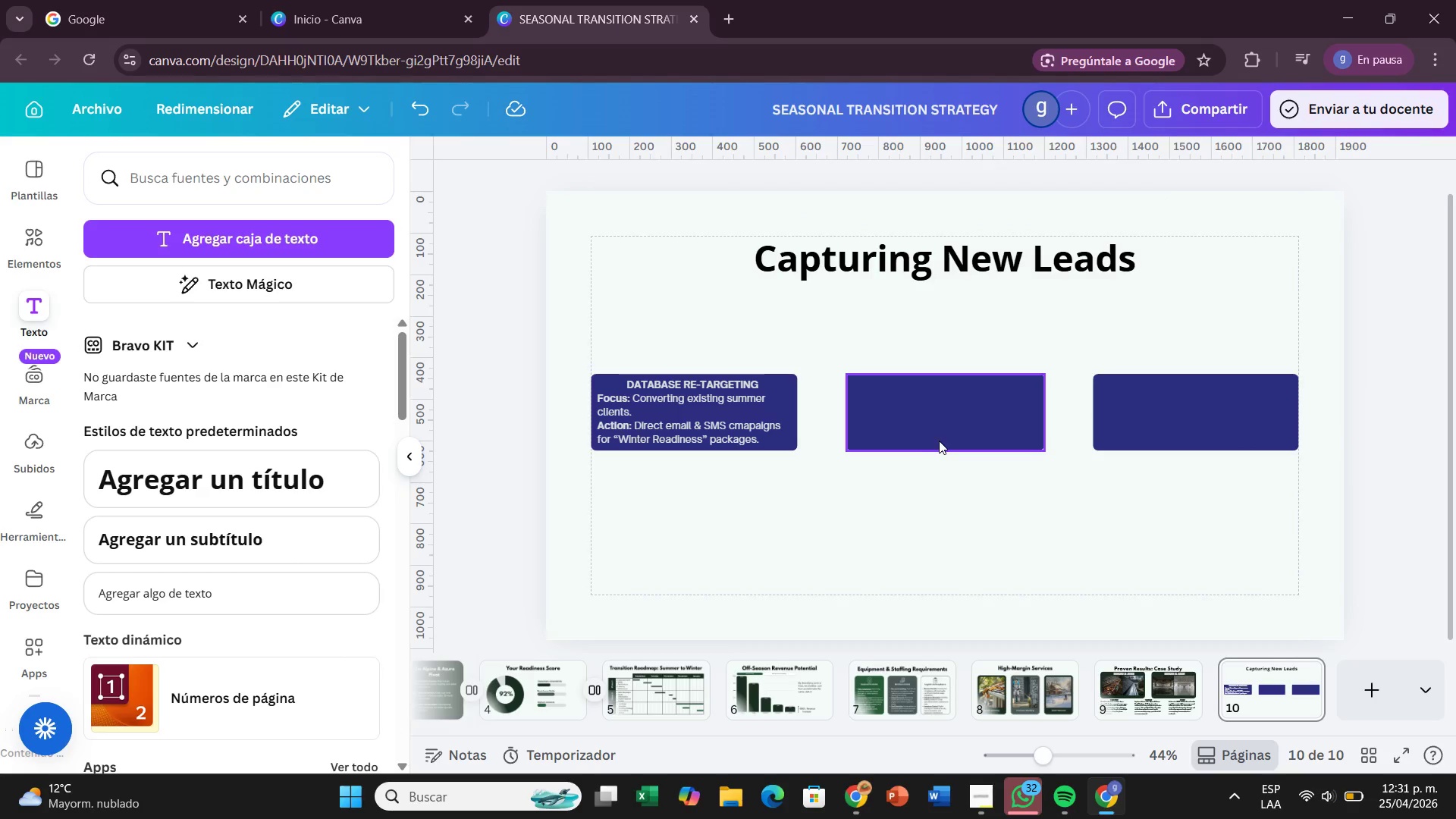 
left_click([924, 441])
 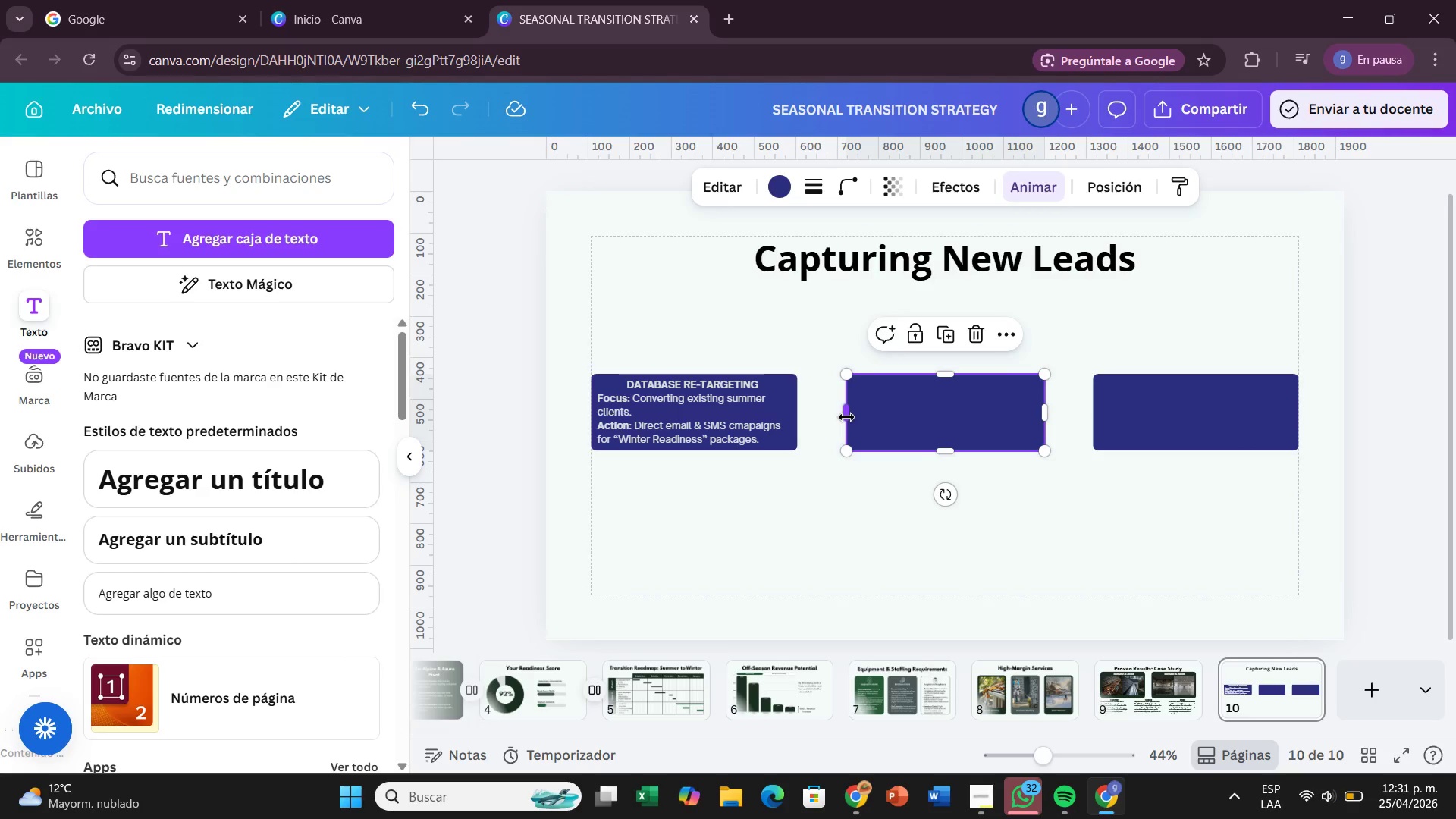 
left_click_drag(start_coordinate=[846, 417], to_coordinate=[839, 416])
 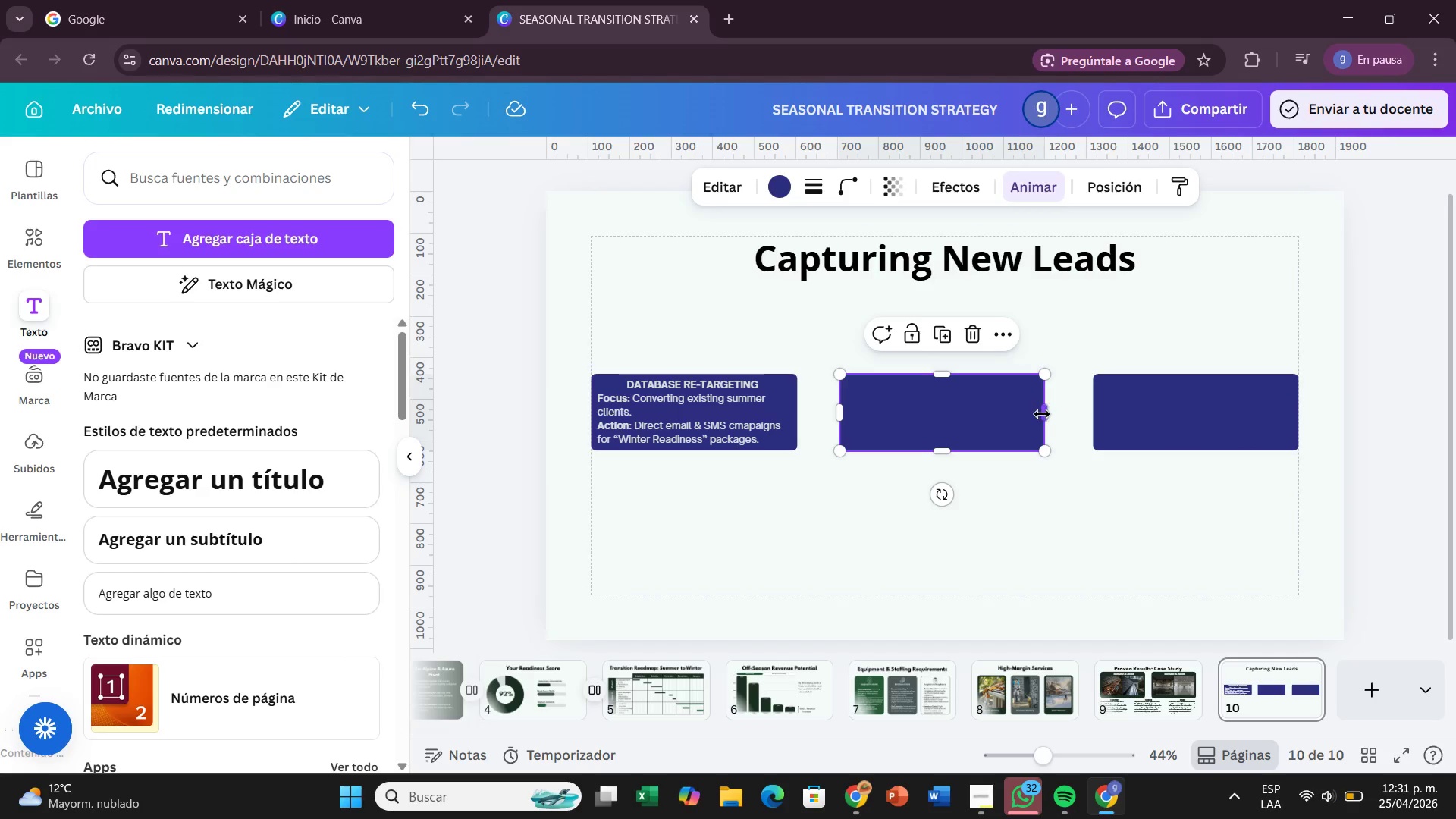 
left_click_drag(start_coordinate=[1042, 414], to_coordinate=[1049, 414])
 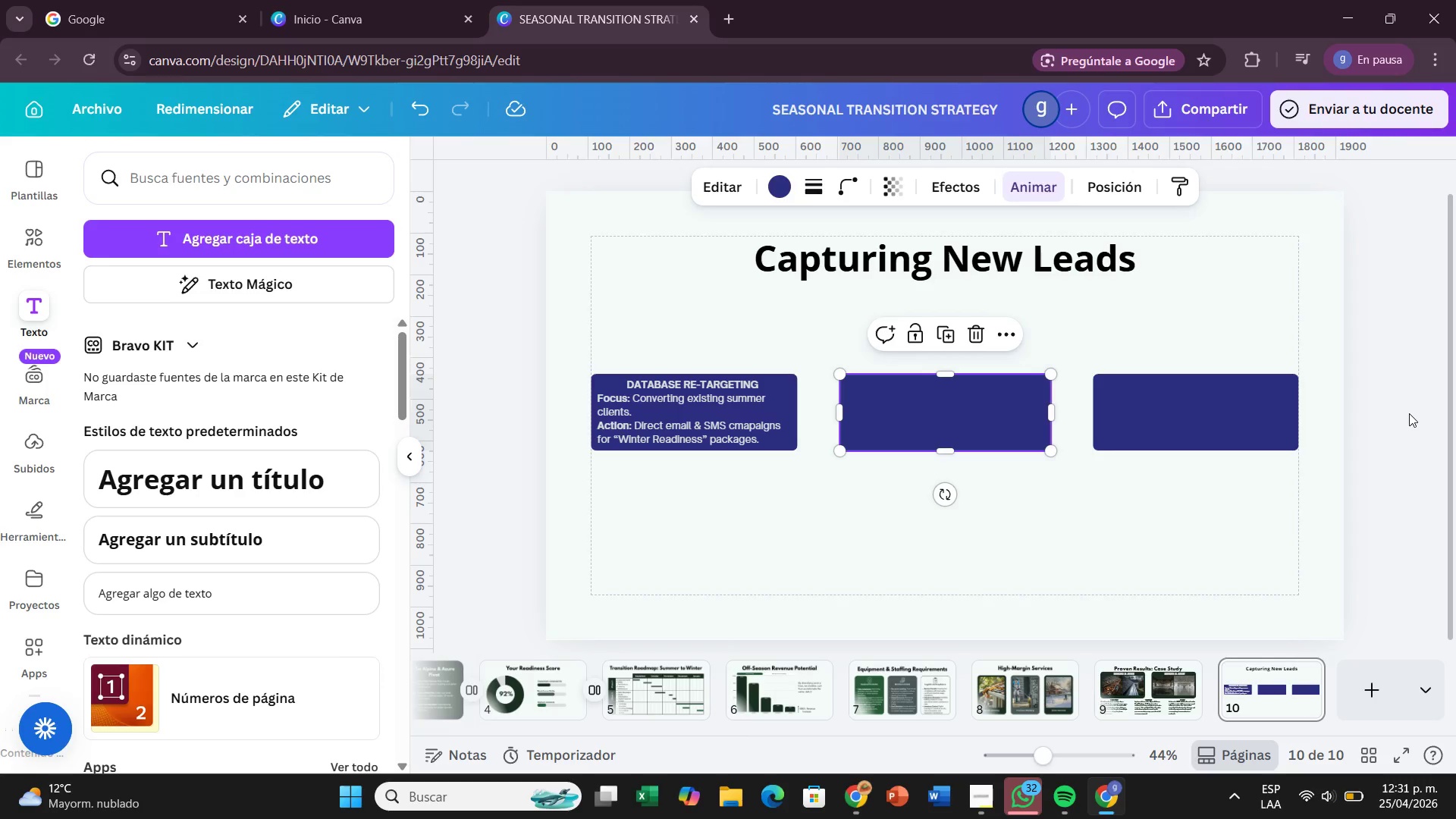 
left_click([1409, 413])
 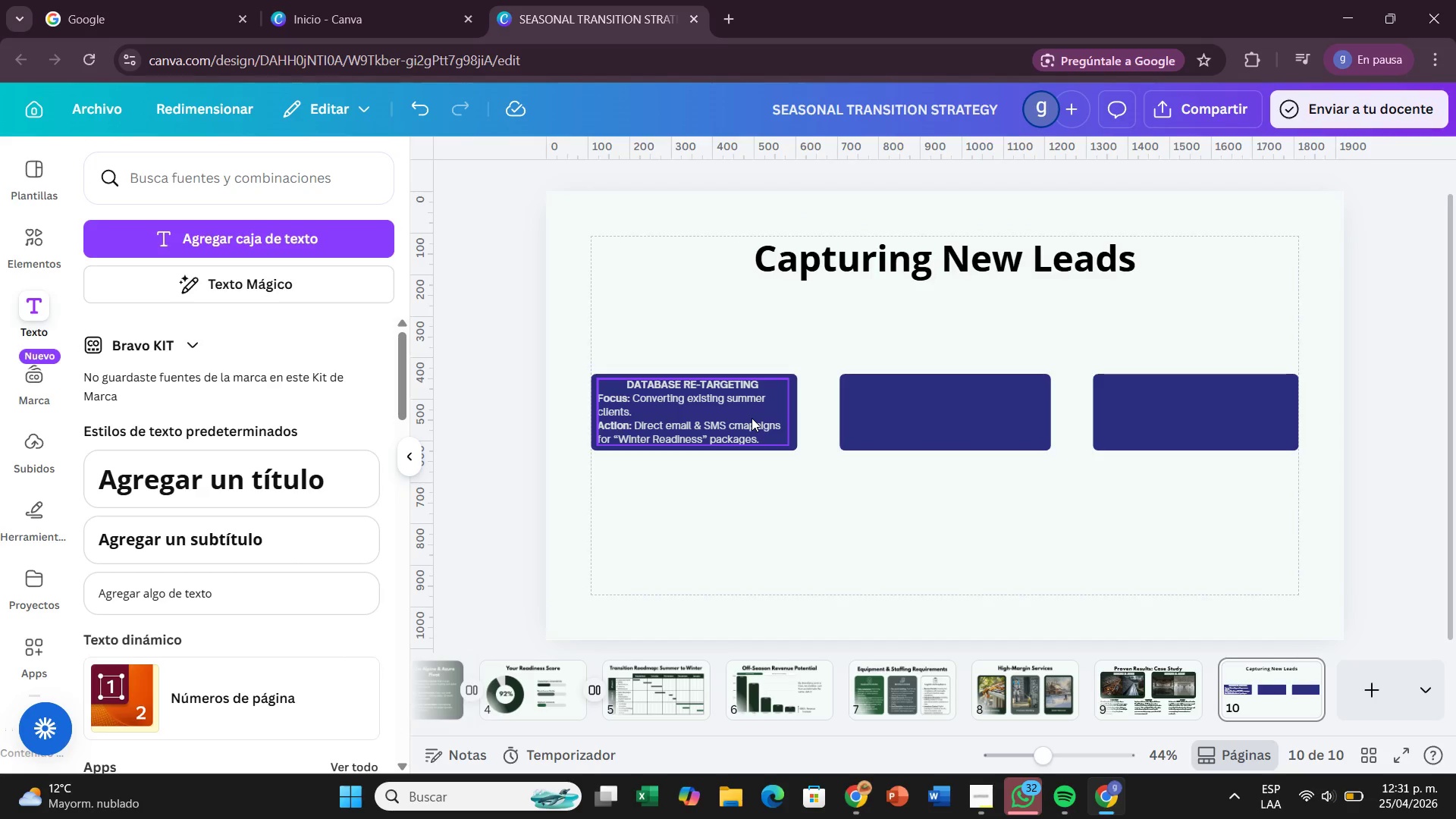 
left_click_drag(start_coordinate=[752, 418], to_coordinate=[755, 416])
 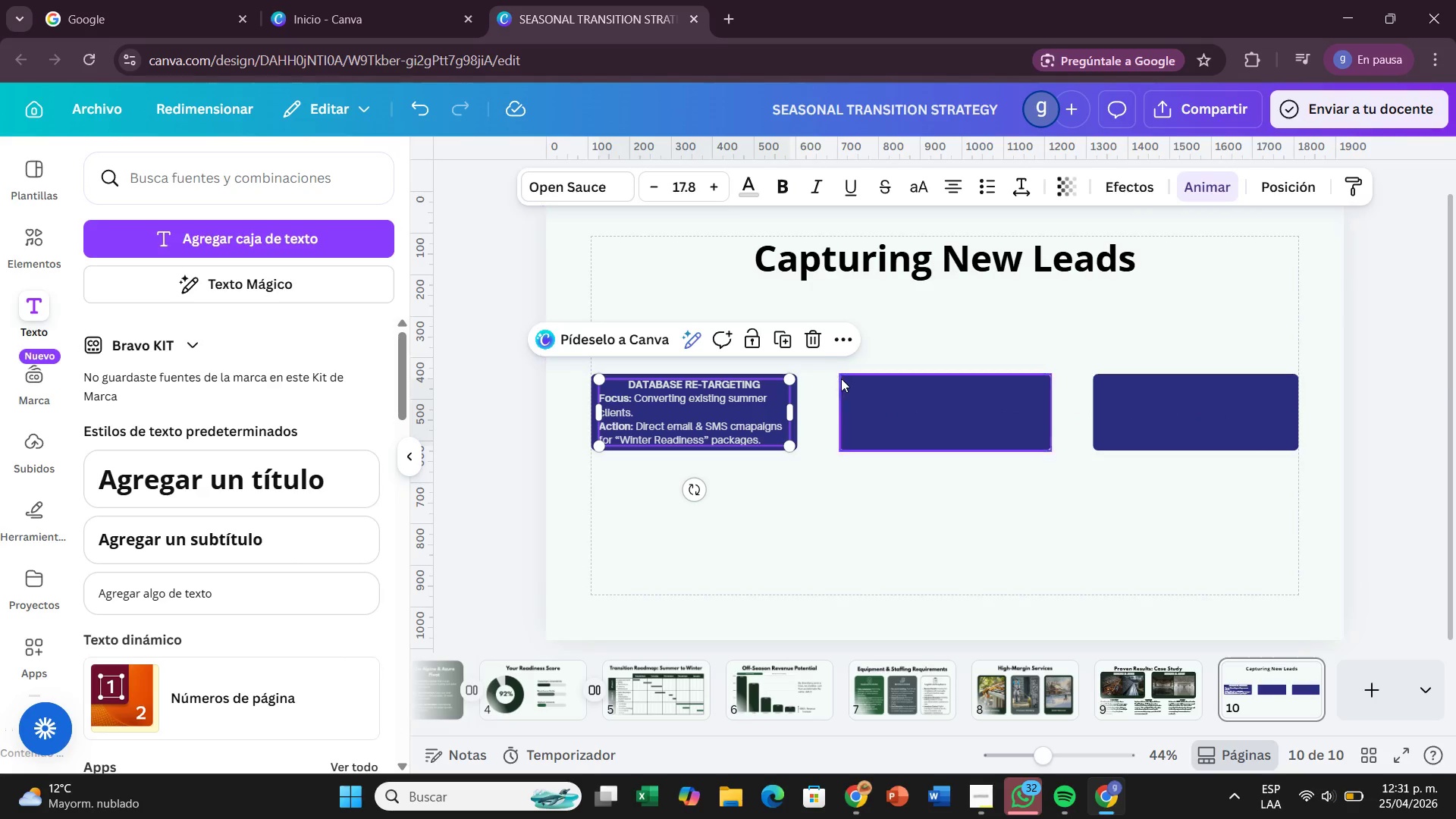 
left_click([794, 329])
 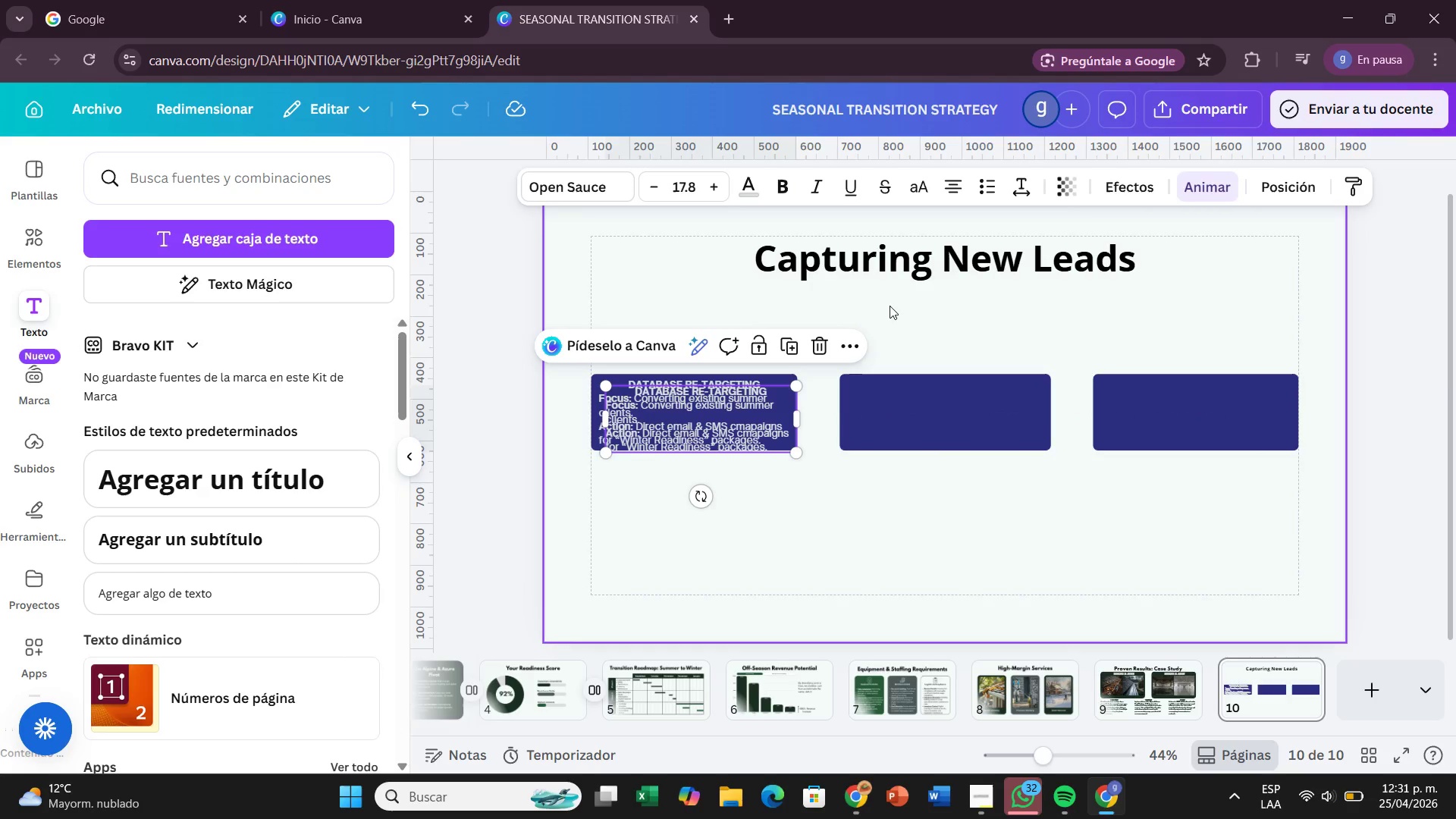 
key(Control+ControlLeft)
 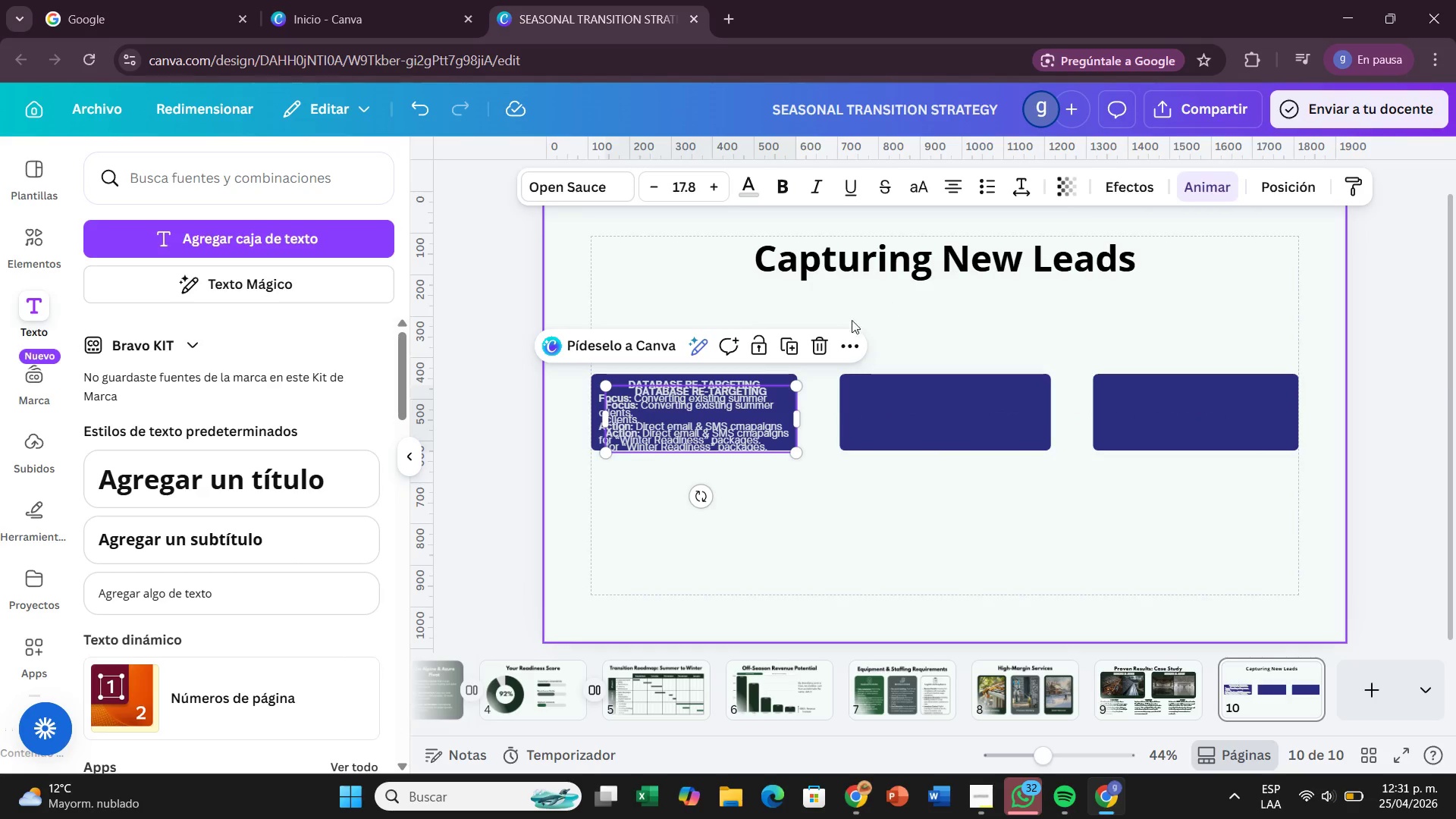 
key(Control+Z)
 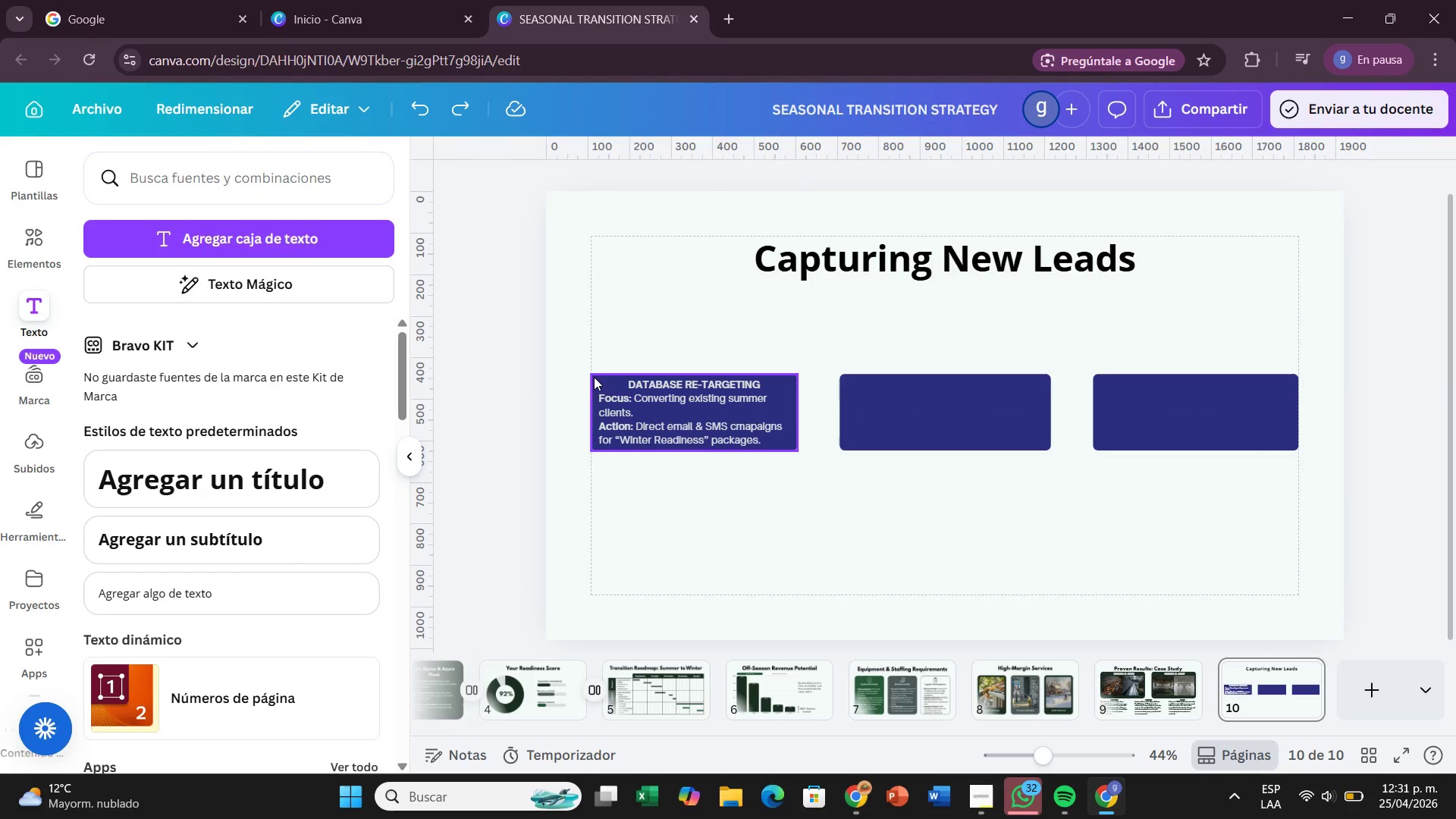 
left_click([595, 377])
 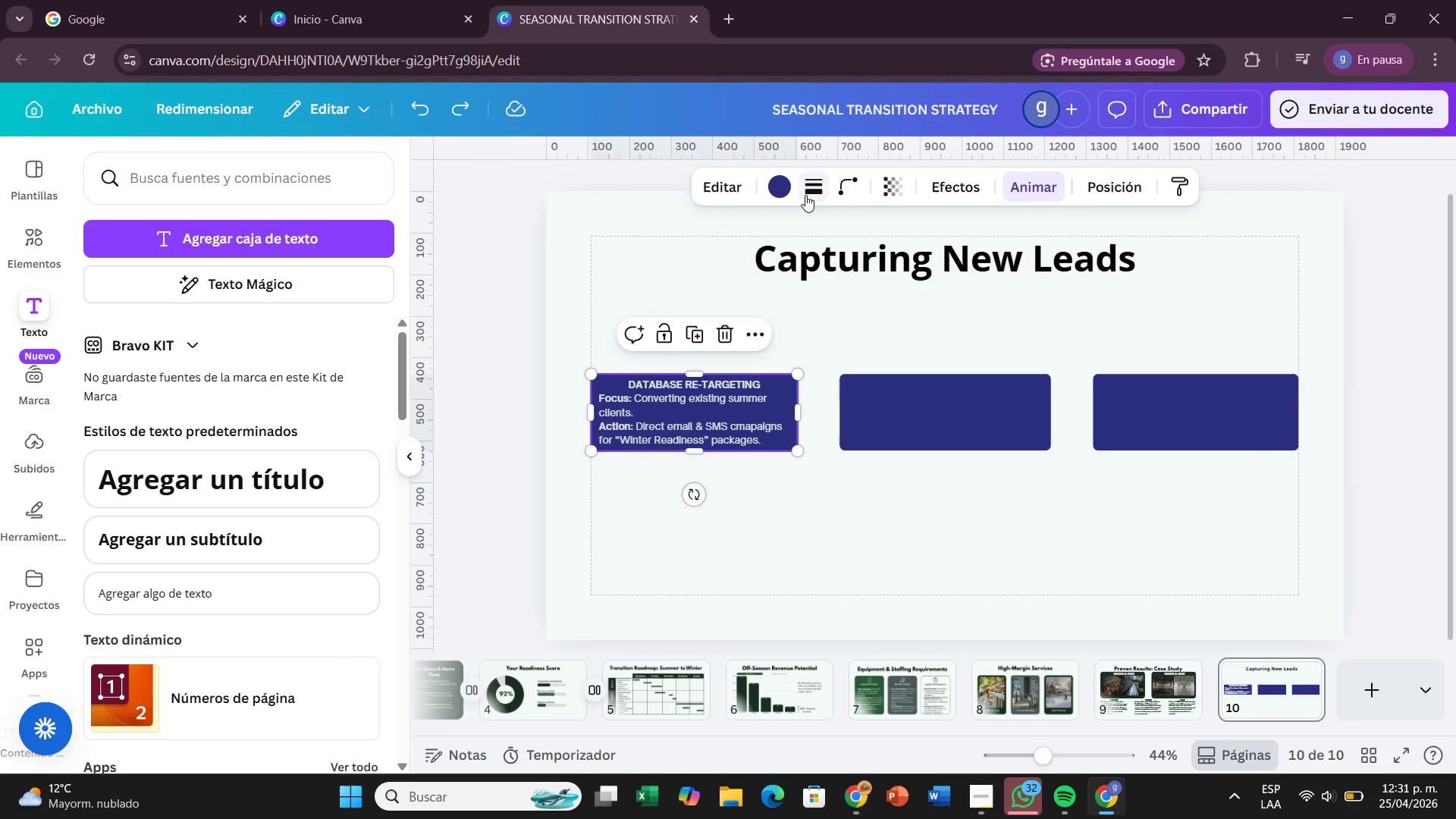 
left_click([778, 195])
 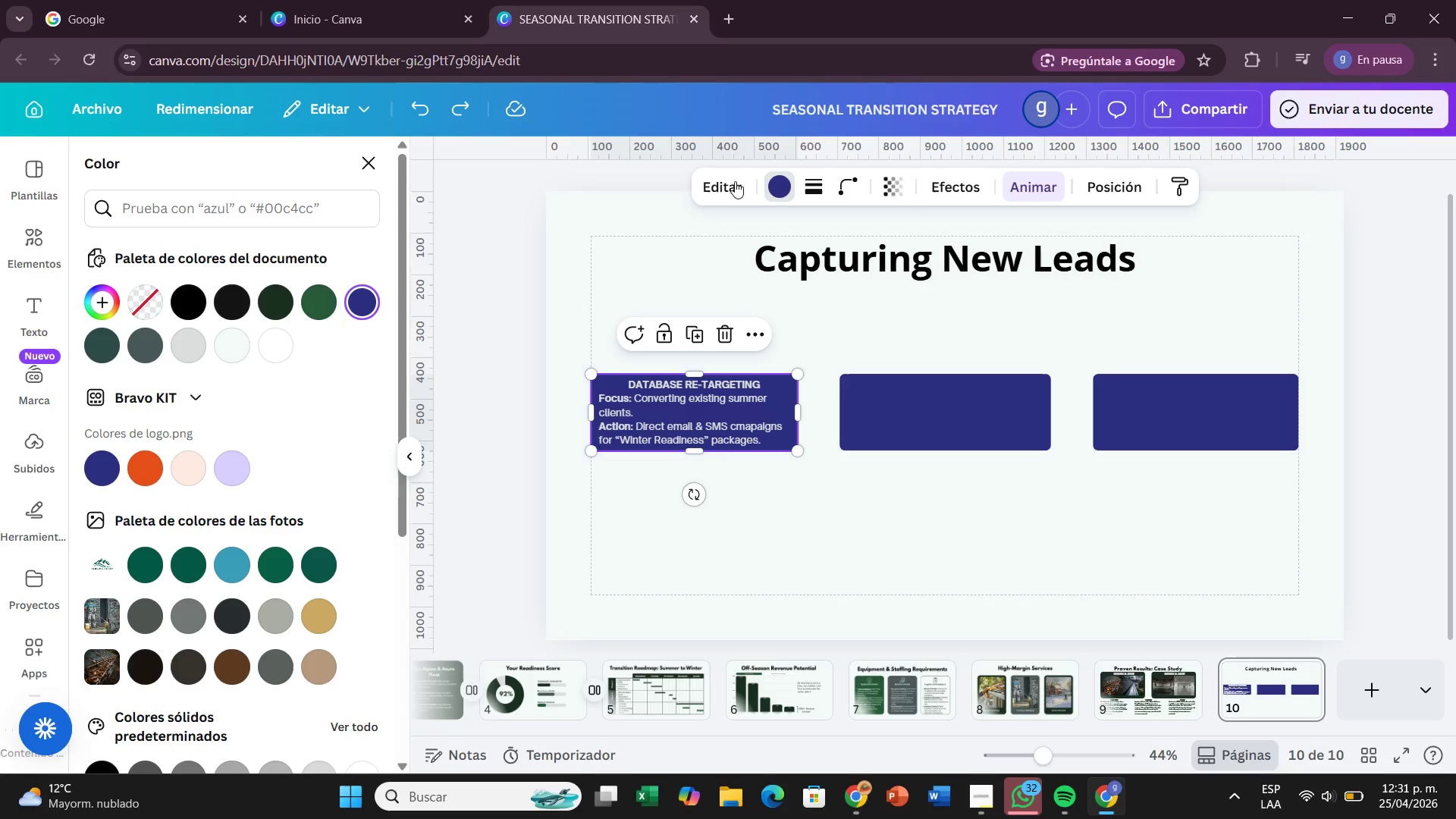 
left_click([270, 306])
 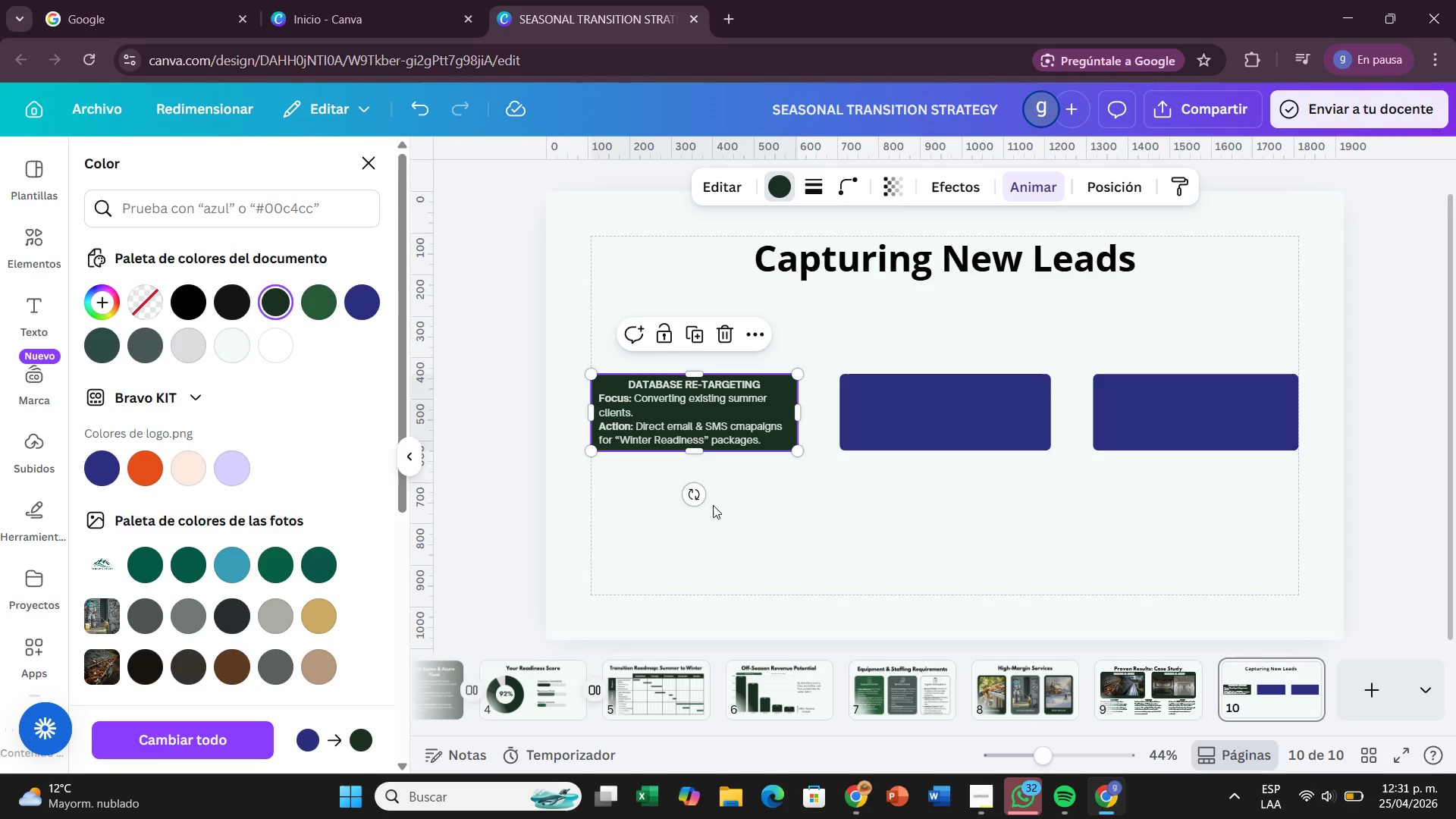 
left_click([722, 510])
 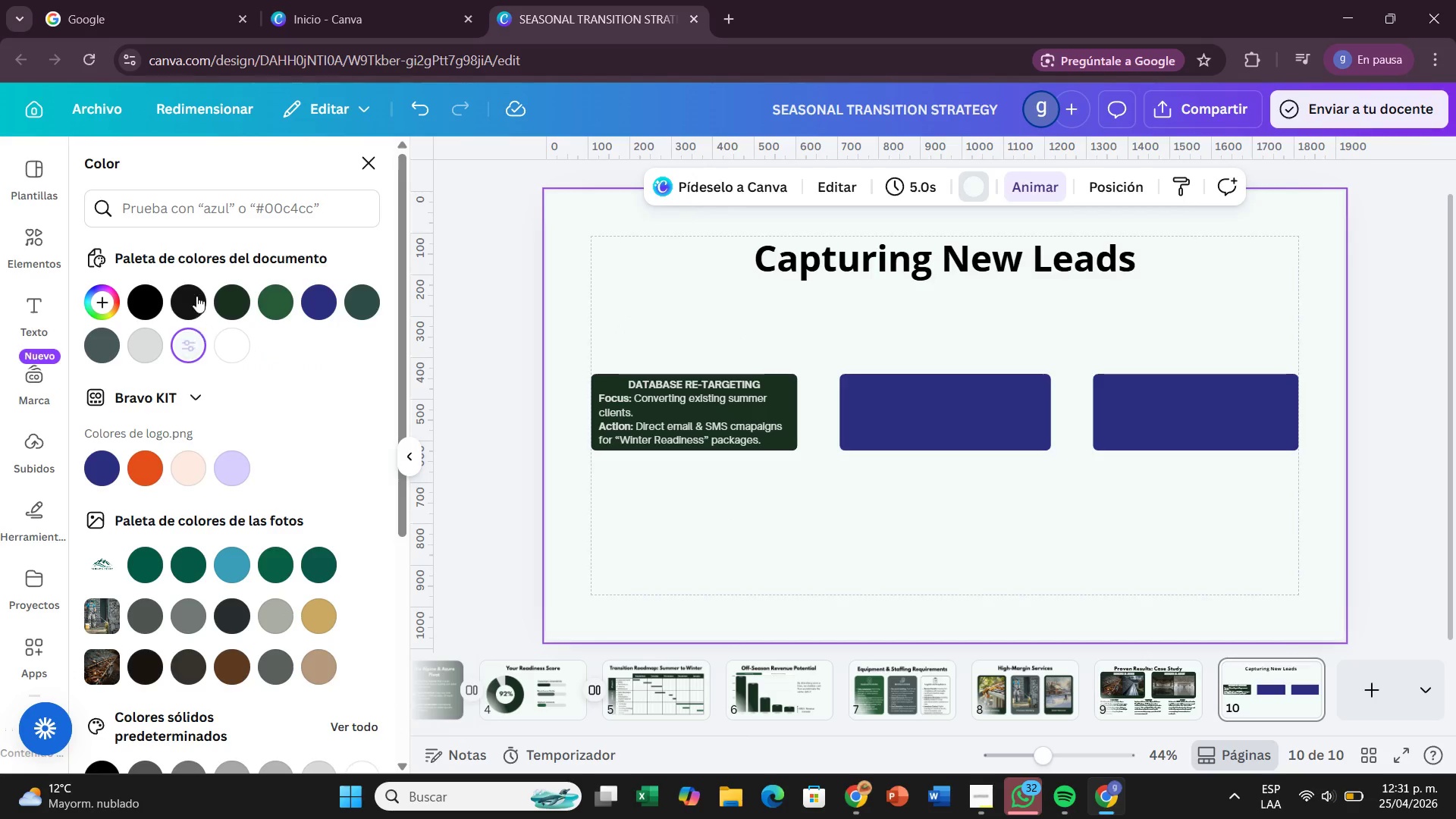 
left_click([174, 205])
 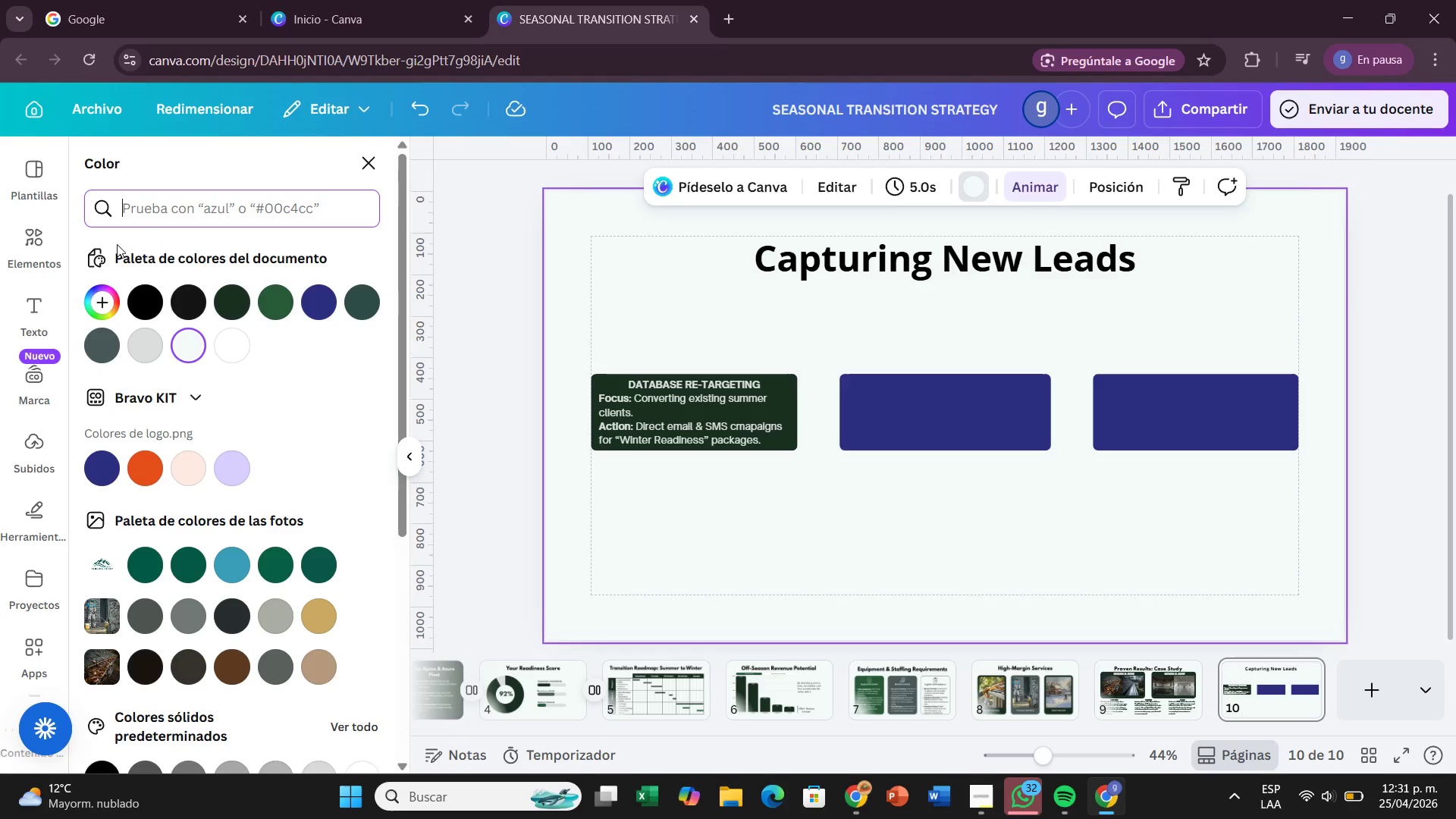 
left_click([24, 240])
 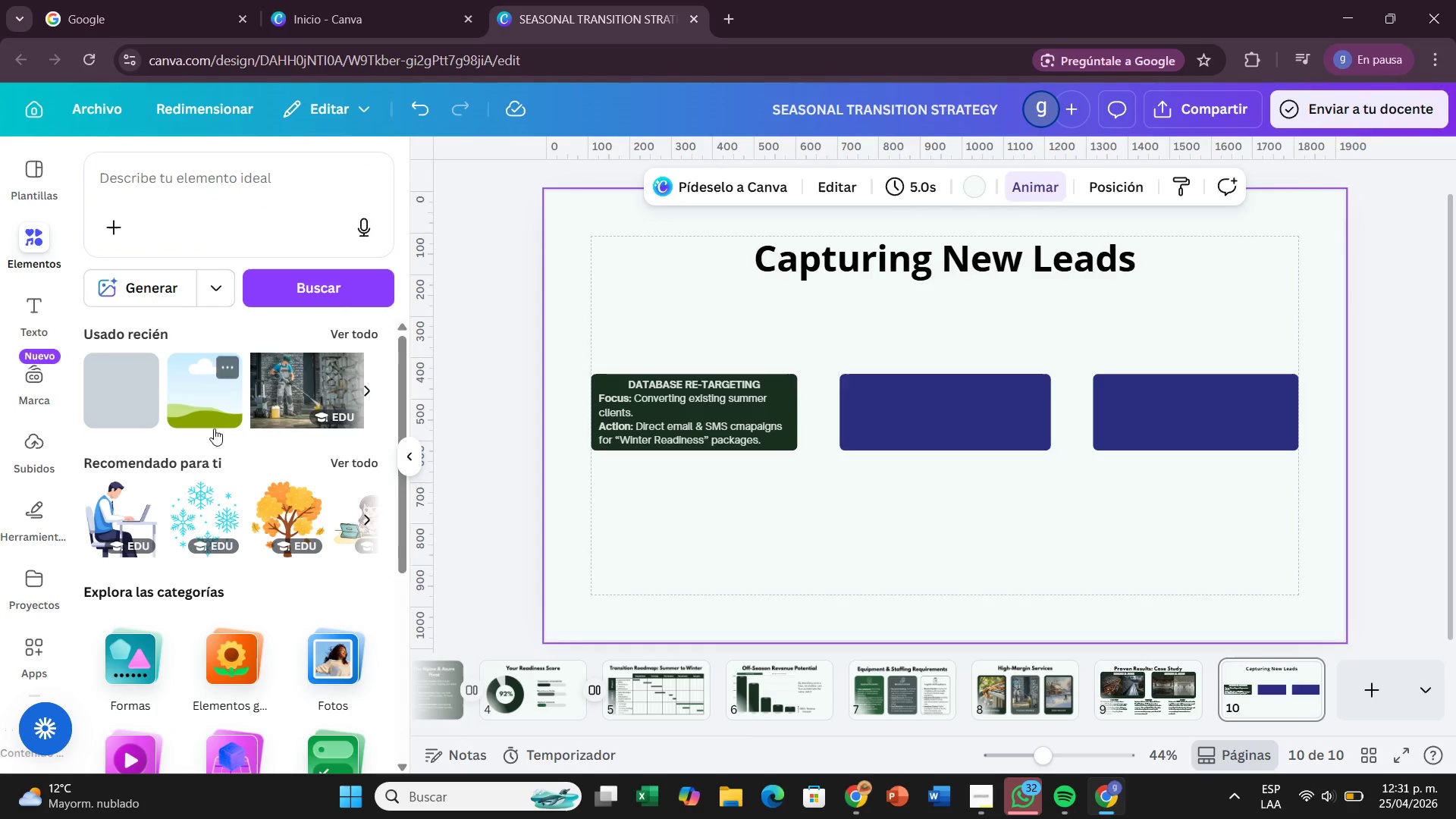 
scroll: coordinate [245, 469], scroll_direction: down, amount: 1.0
 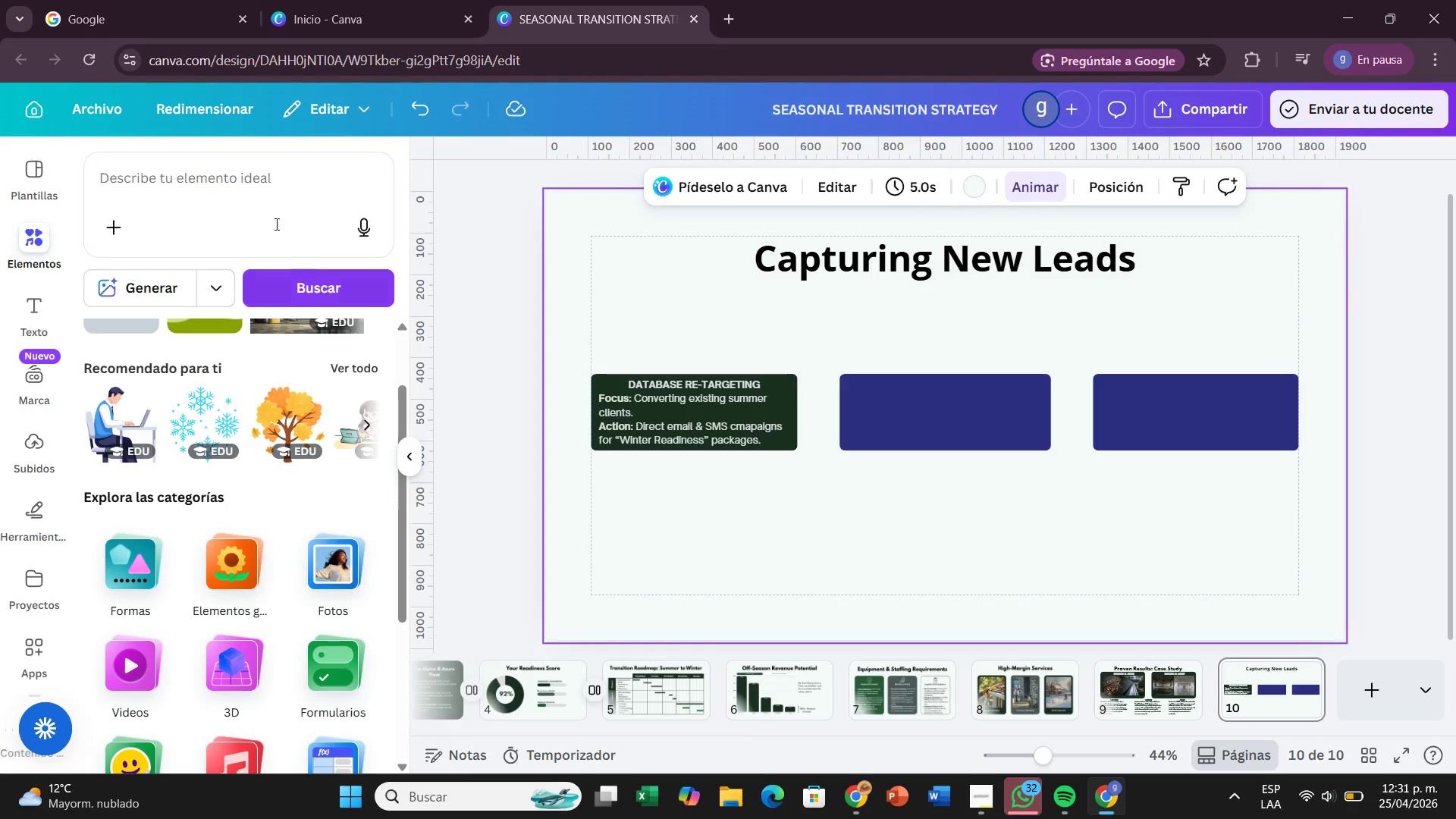 
left_click([259, 198])
 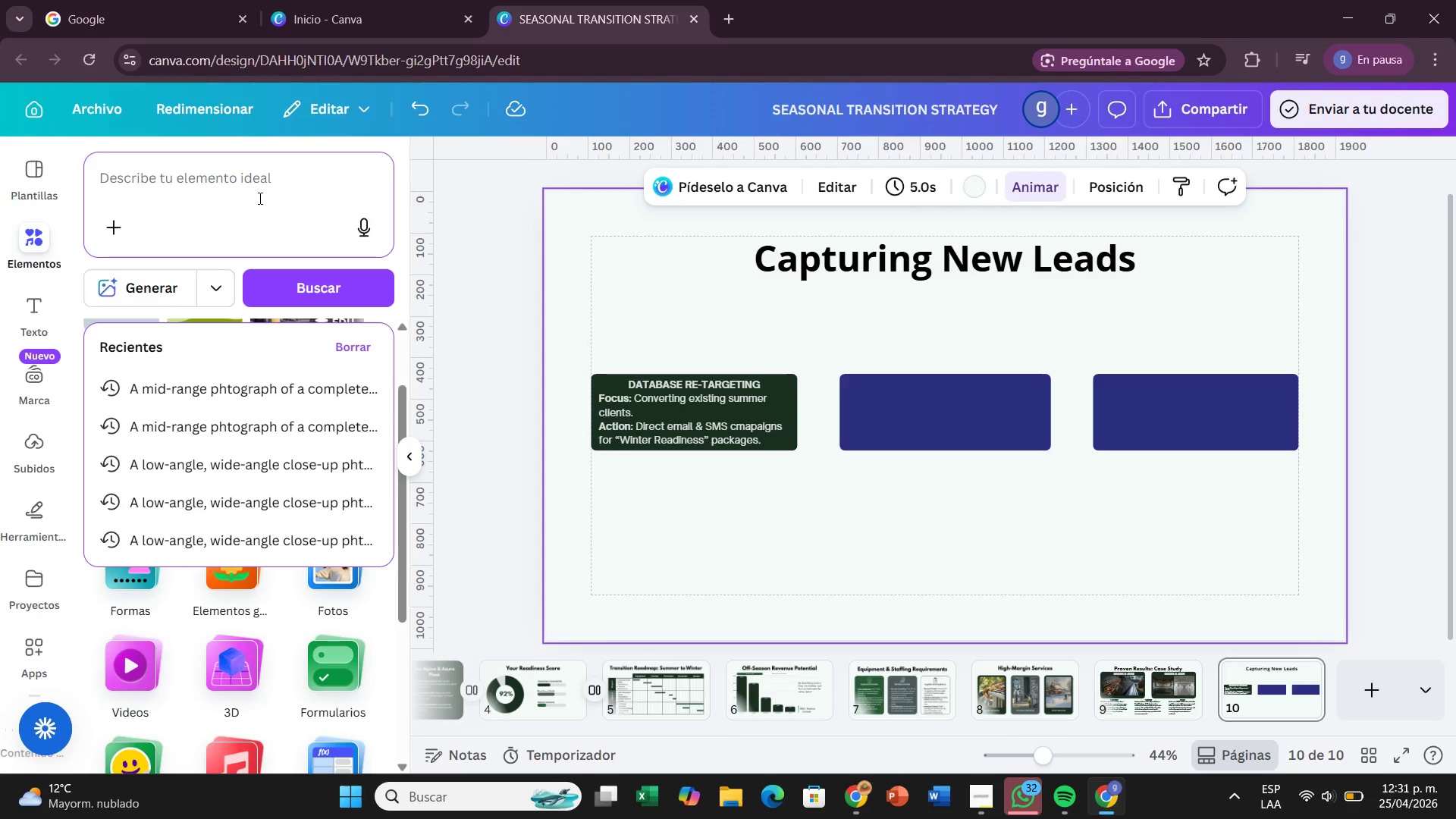 
key(F)
 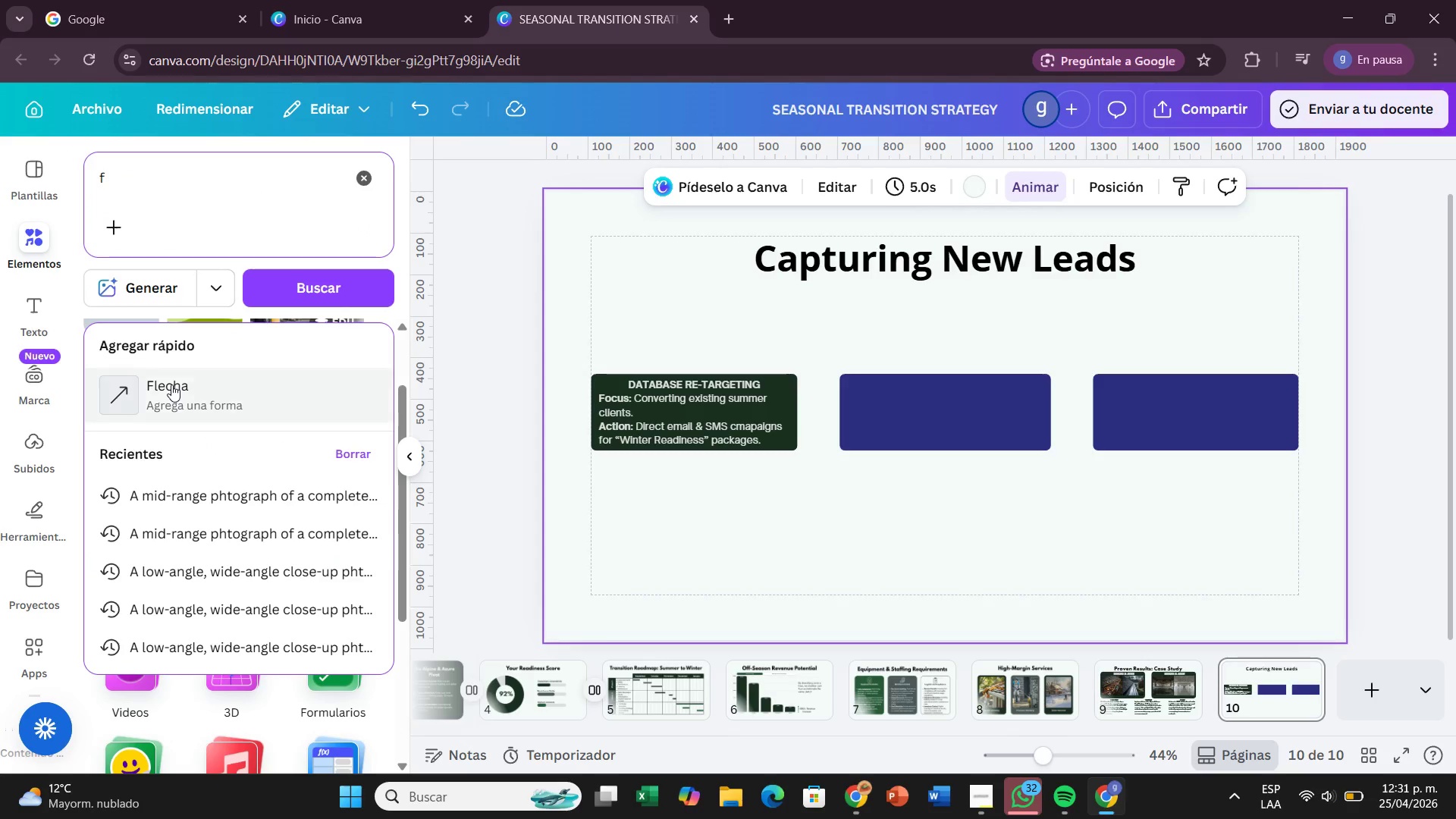 
left_click([171, 384])
 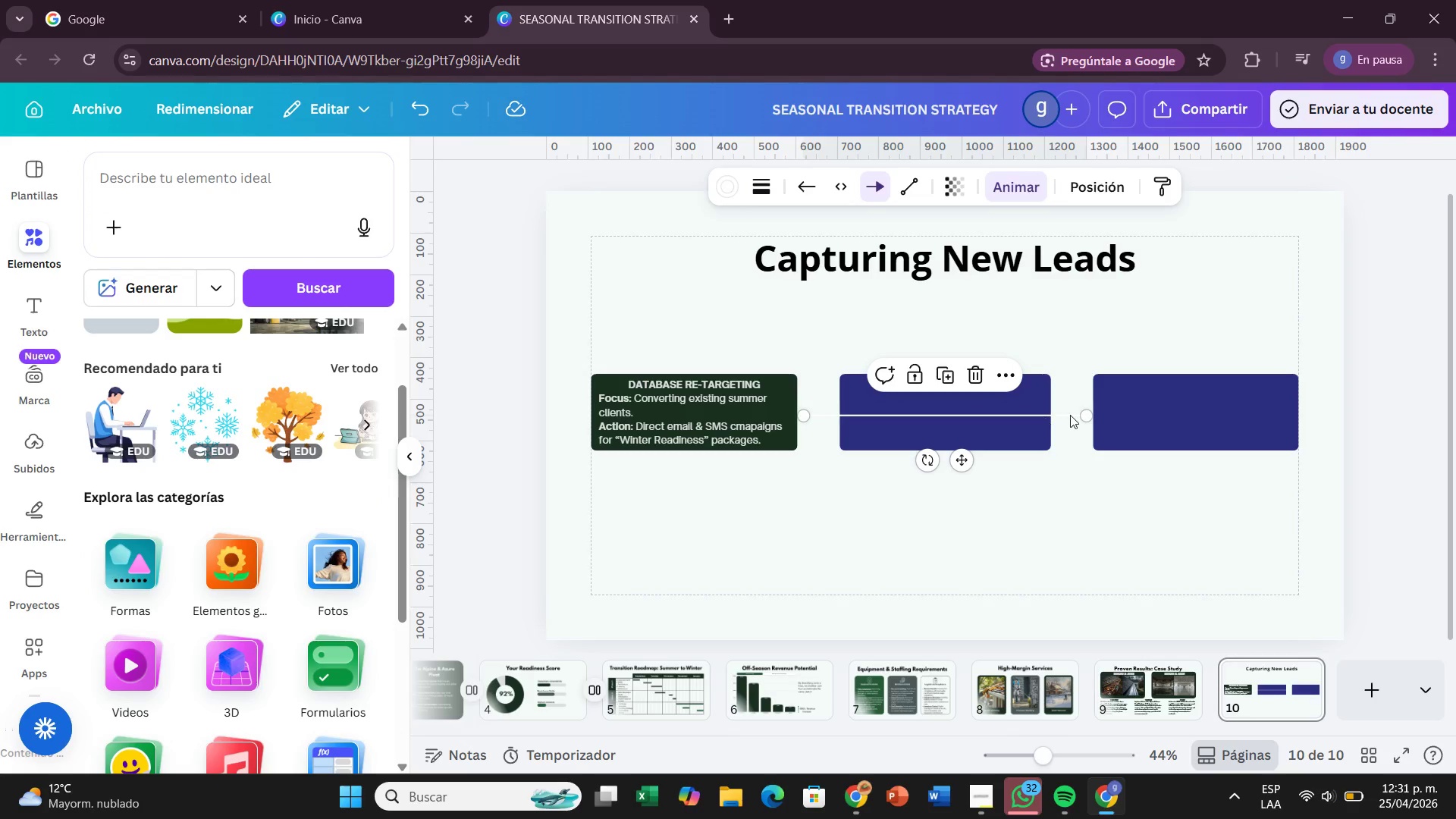 
left_click_drag(start_coordinate=[1084, 416], to_coordinate=[940, 419])
 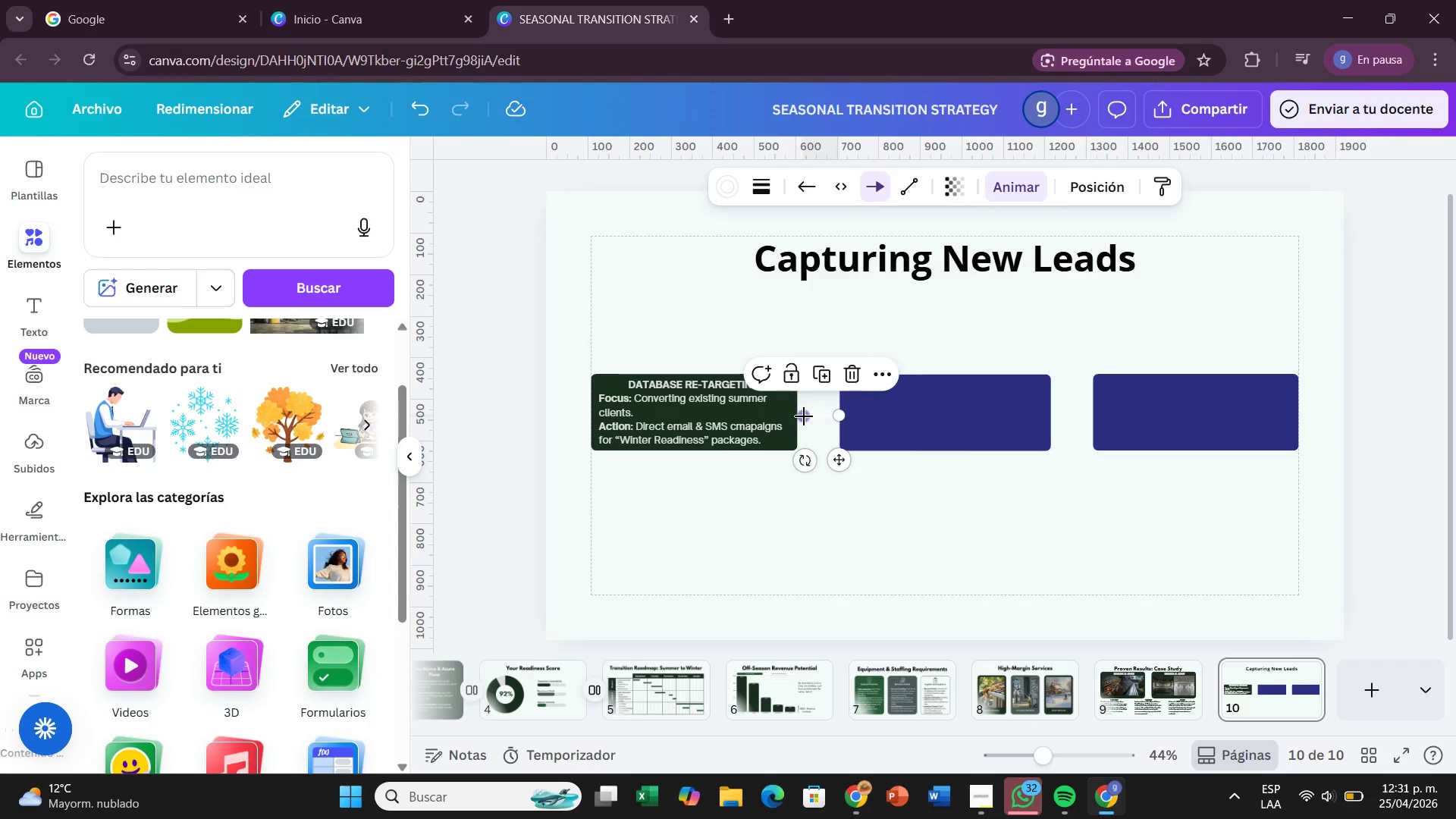 
wait(5.8)
 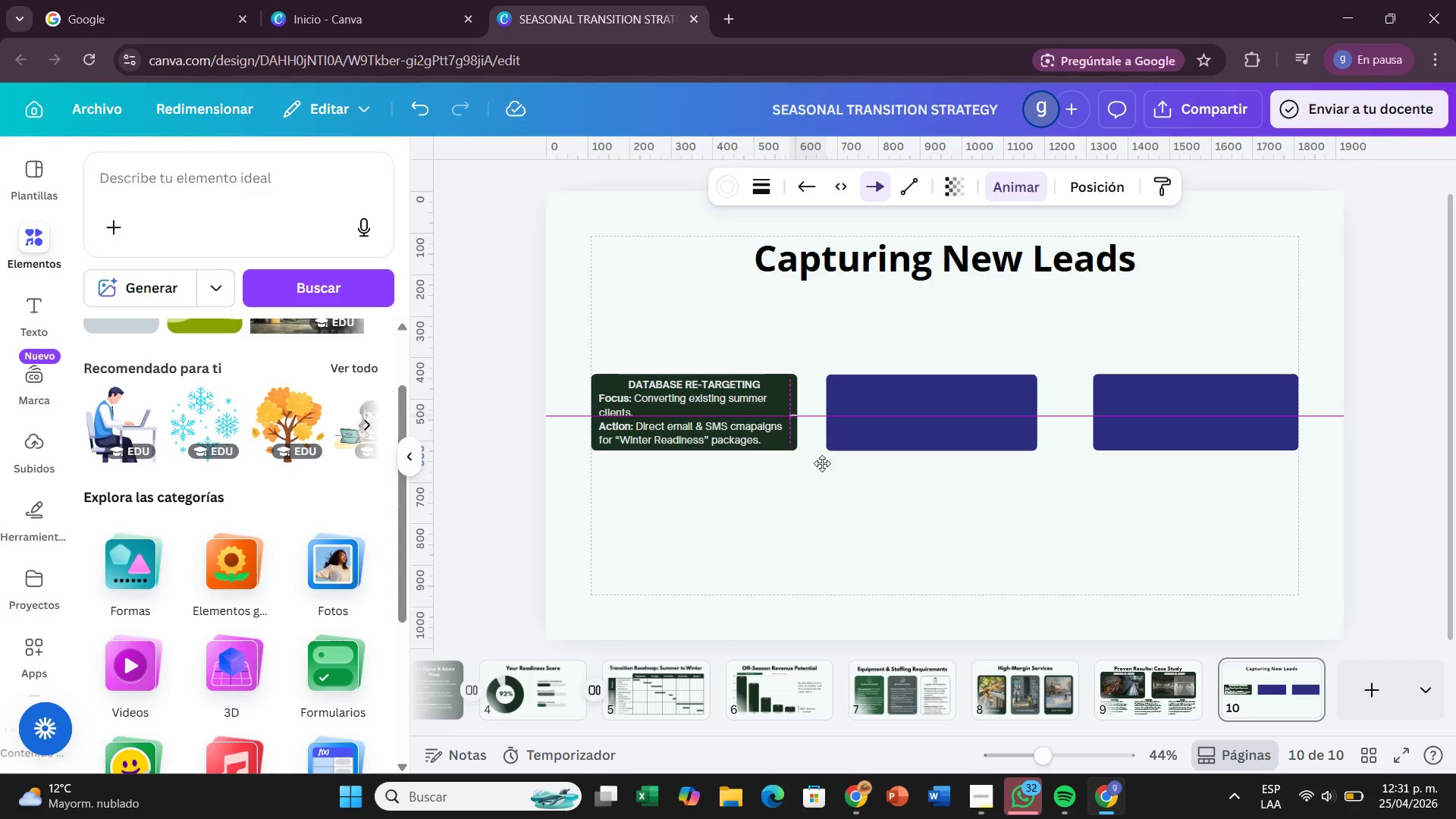 
left_click([722, 188])
 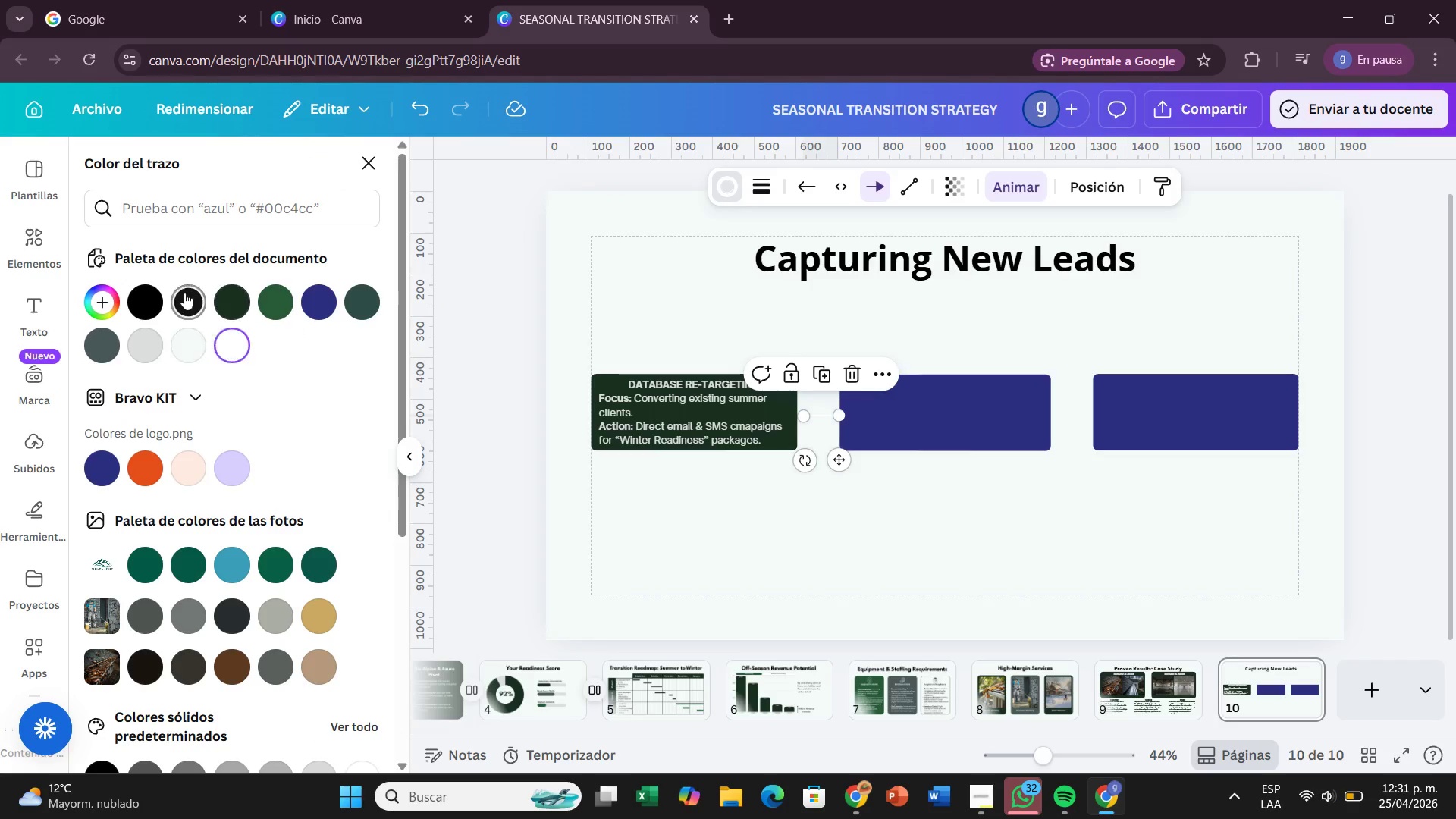 
left_click([177, 294])
 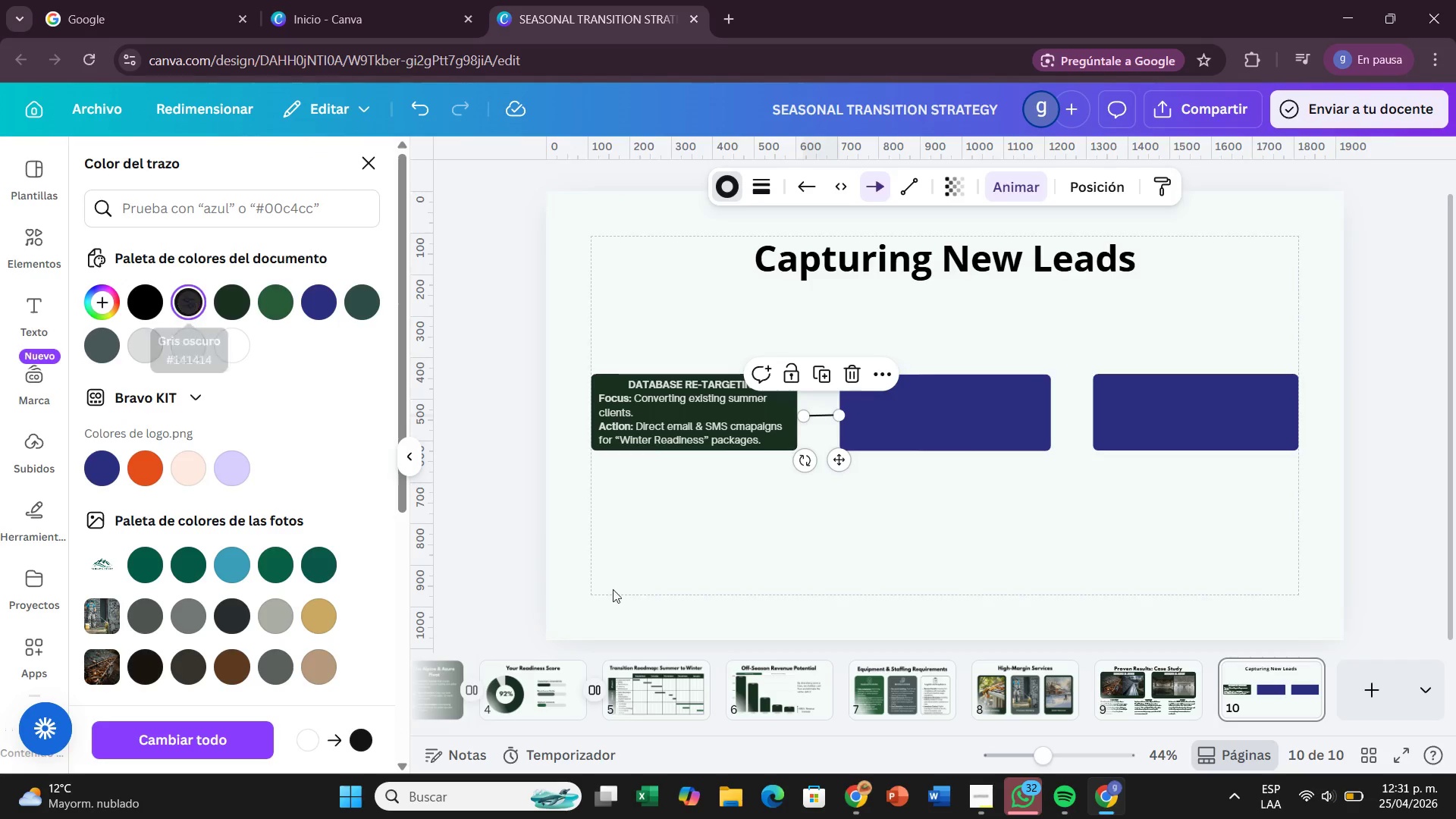 
left_click([698, 612])
 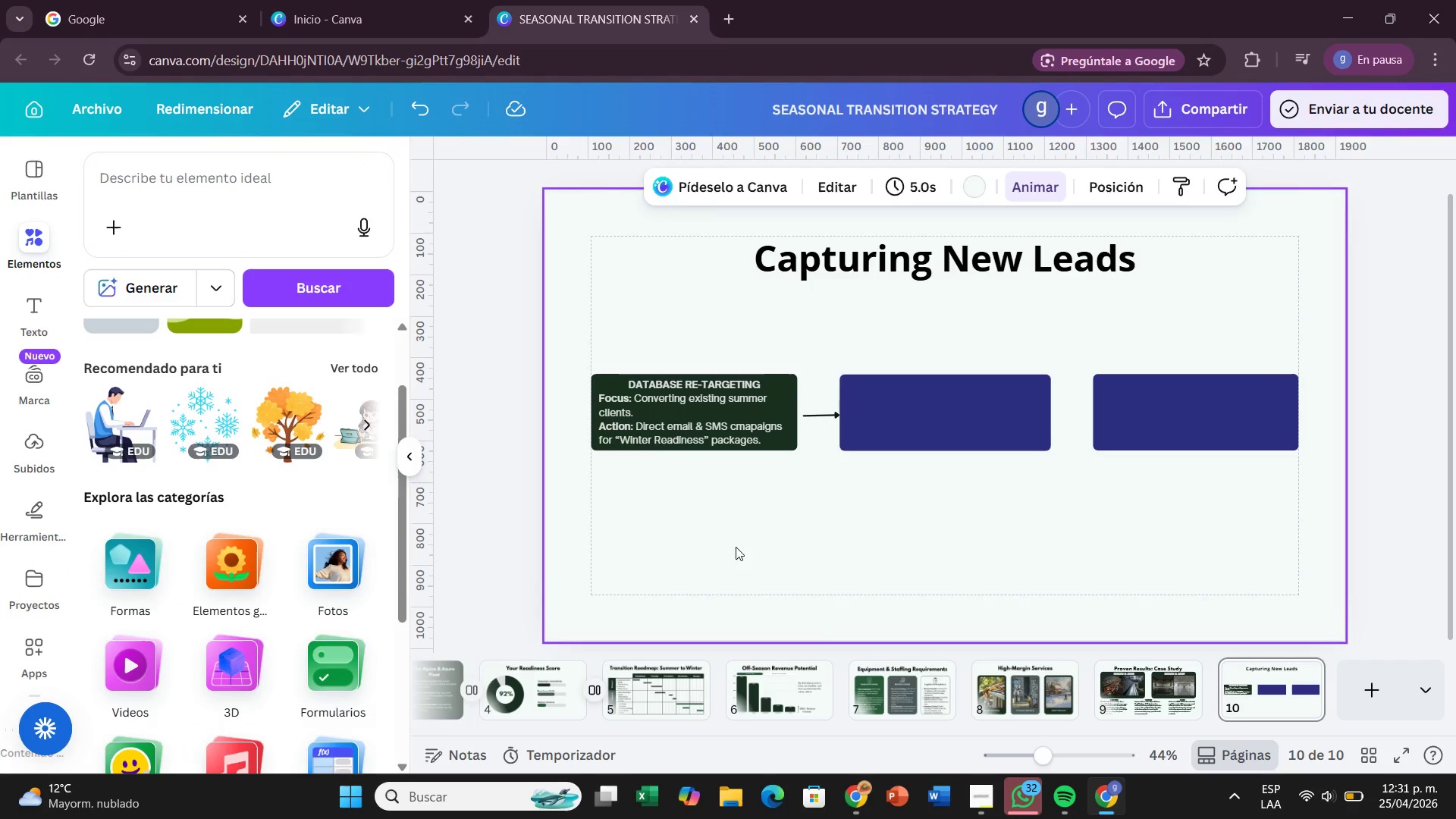 
left_click([736, 547])
 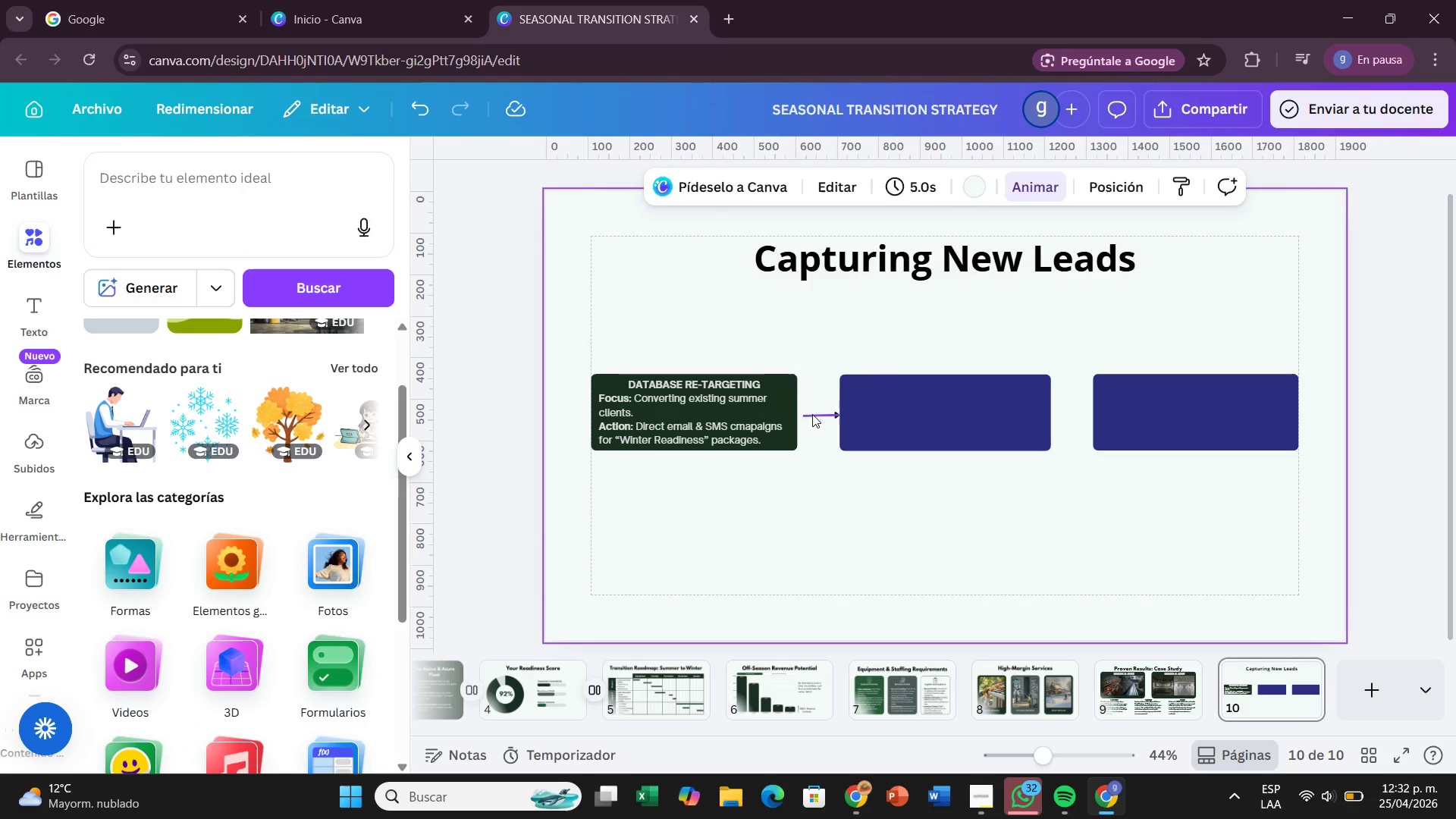 
left_click([814, 412])
 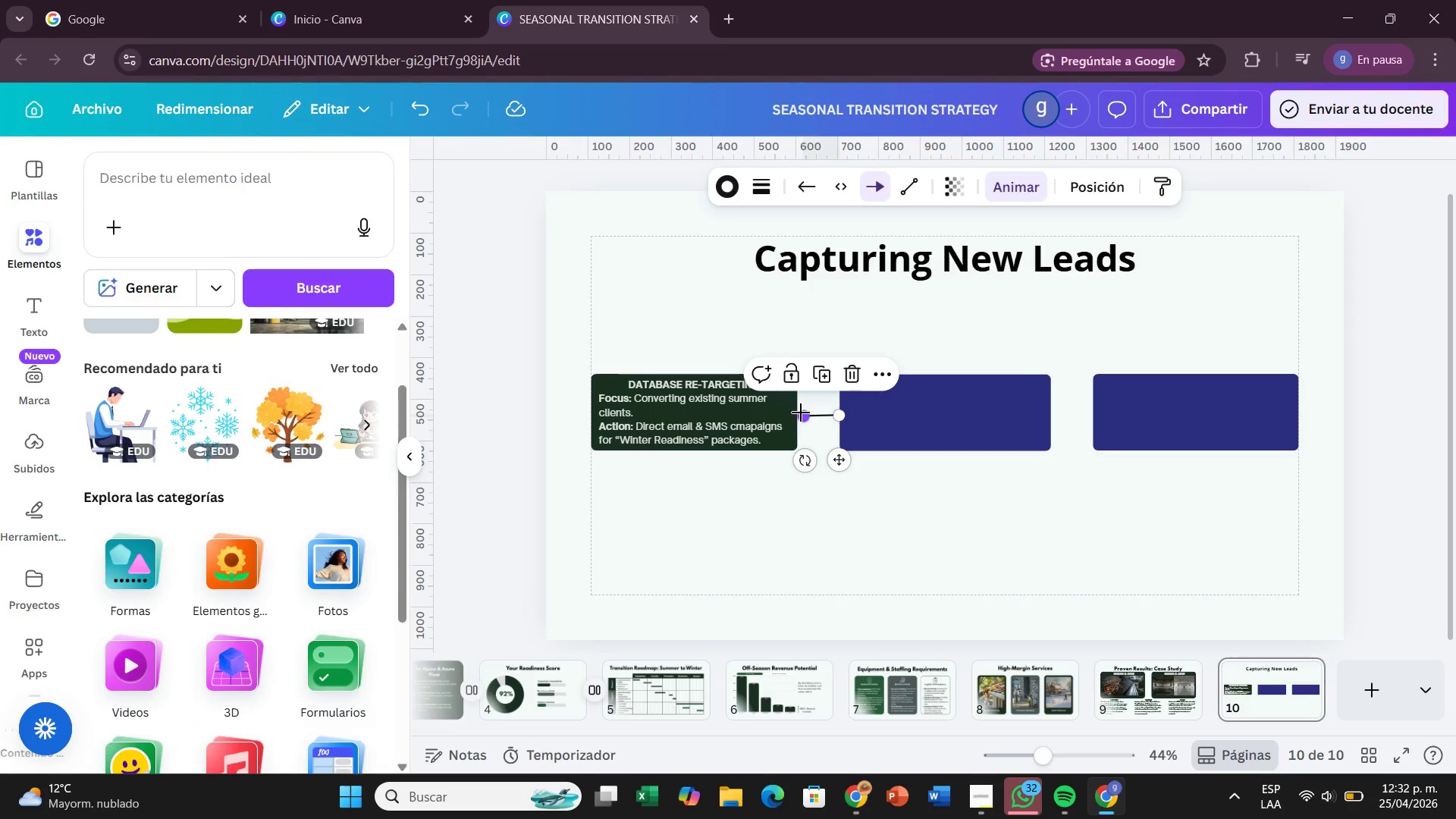 
left_click_drag(start_coordinate=[801, 413], to_coordinate=[791, 415])
 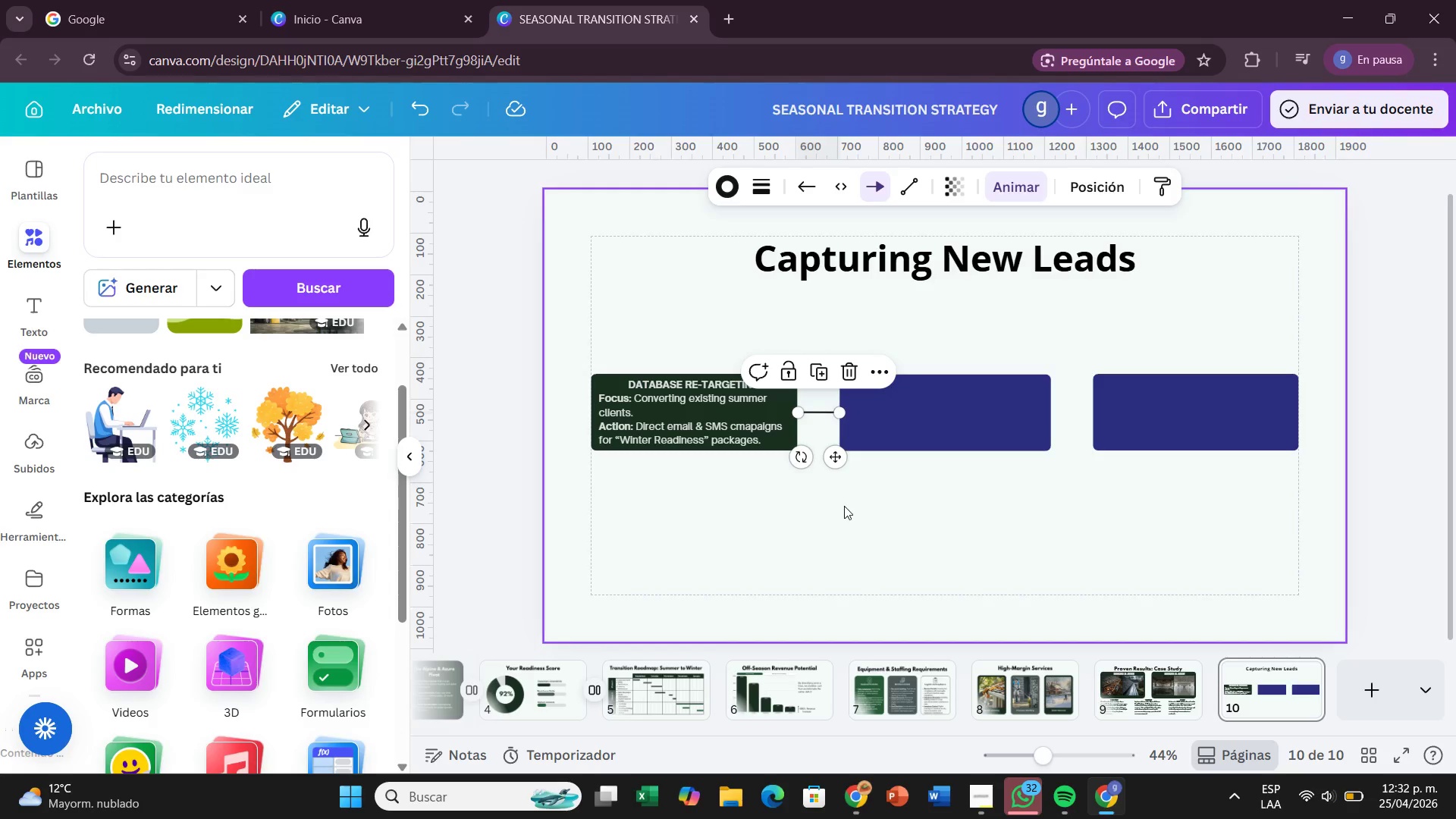 
left_click([844, 506])
 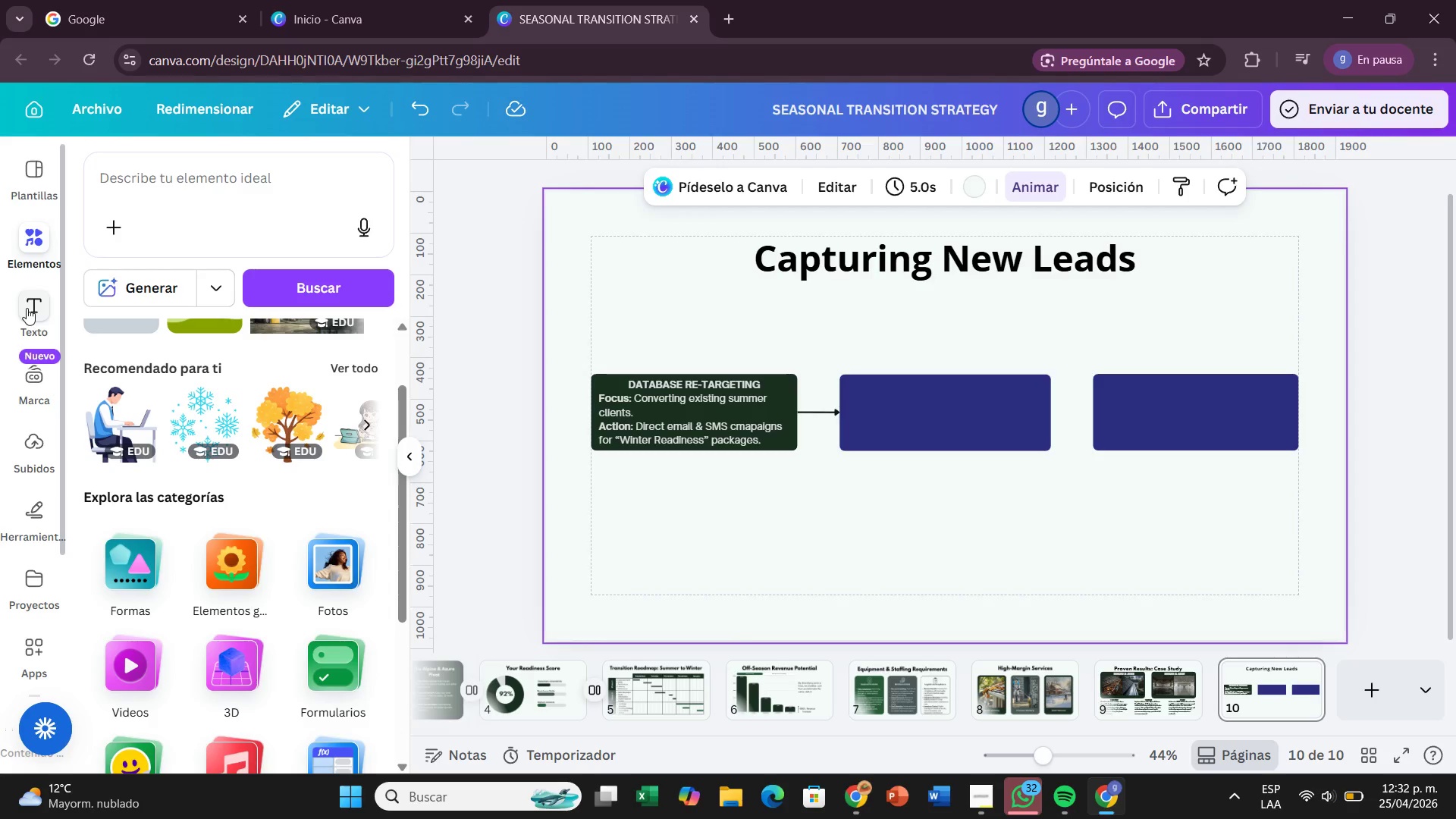 
left_click([612, 395])
 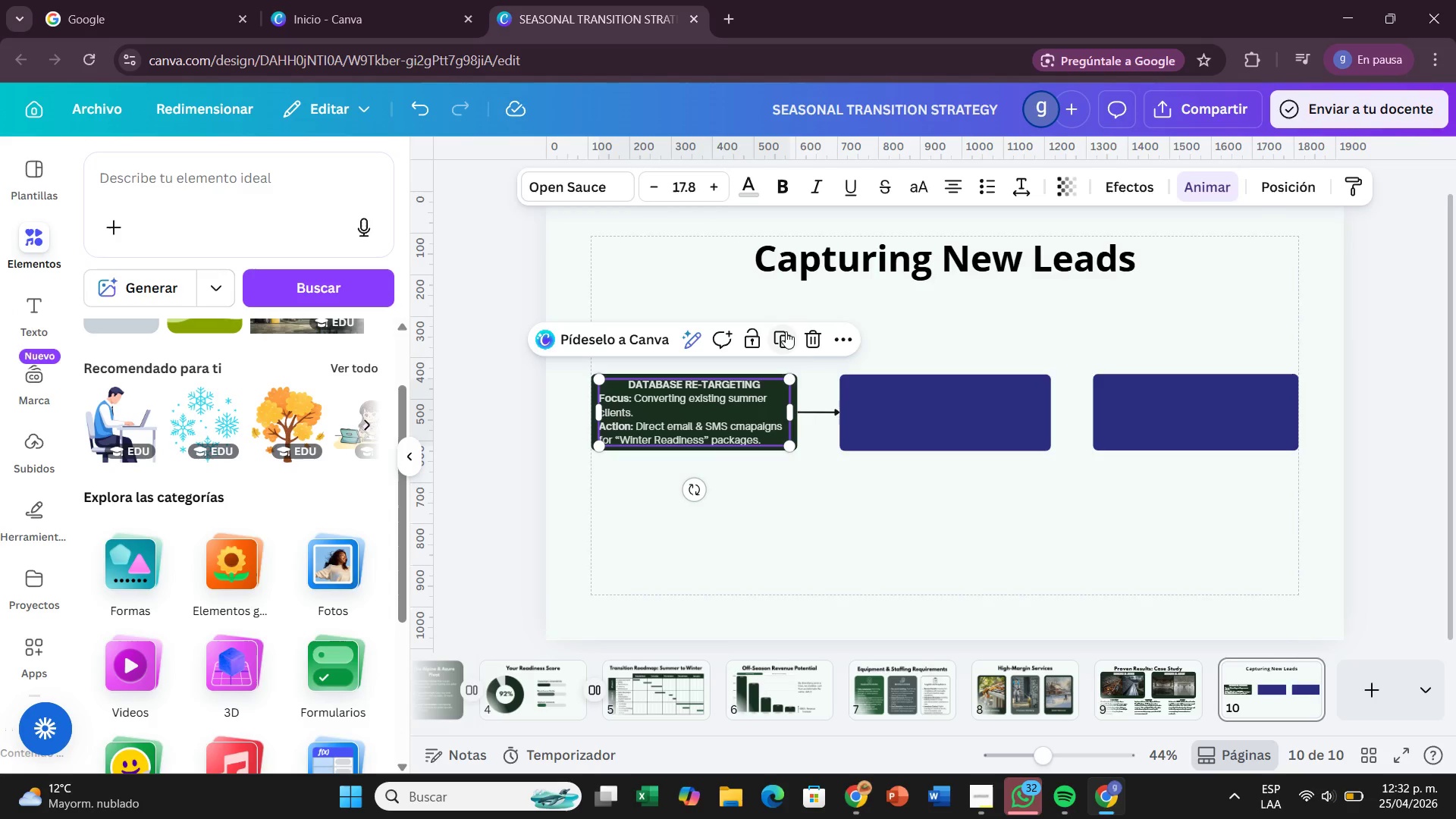 
left_click([786, 331])
 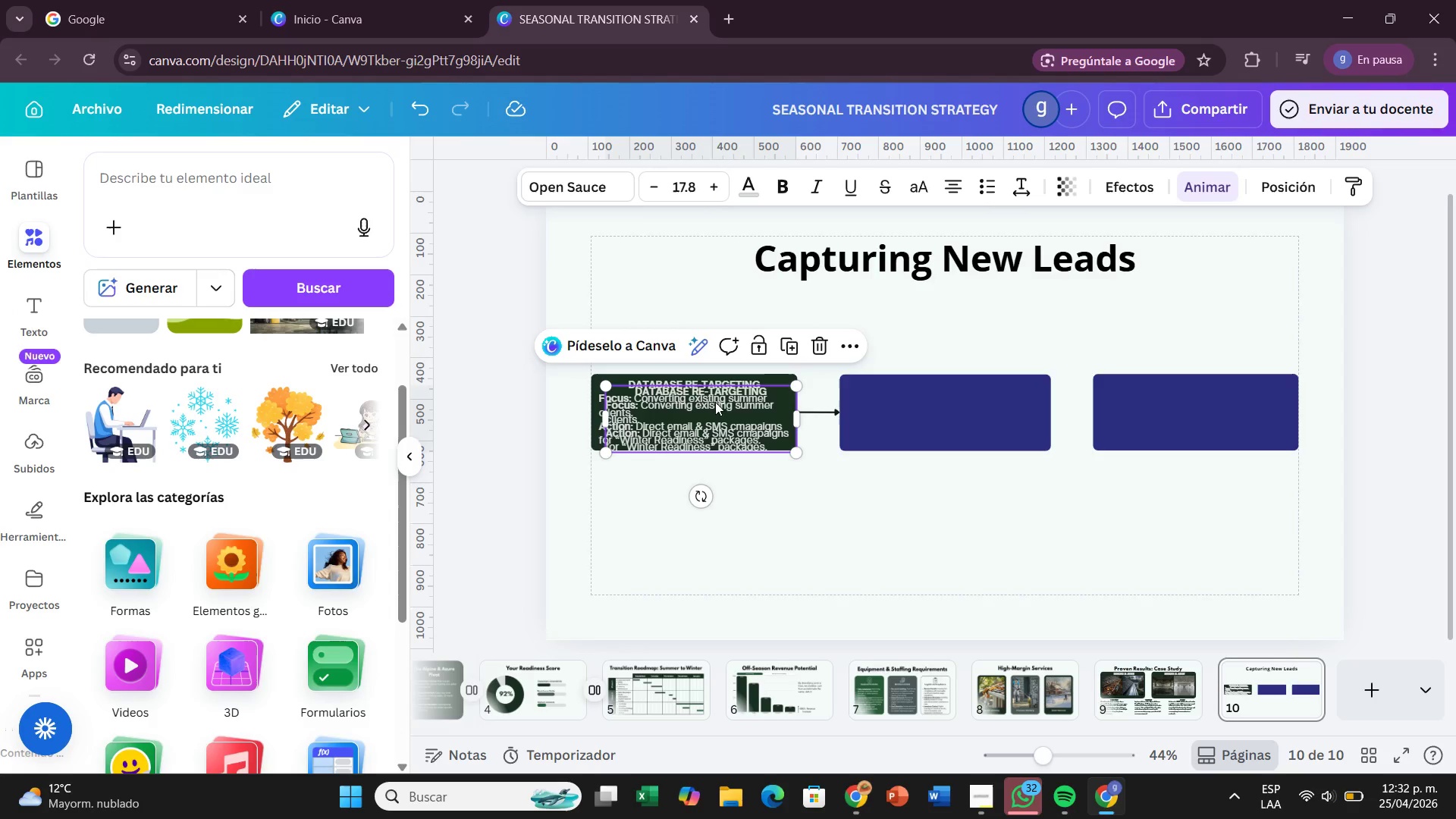 
left_click_drag(start_coordinate=[715, 402], to_coordinate=[962, 394])
 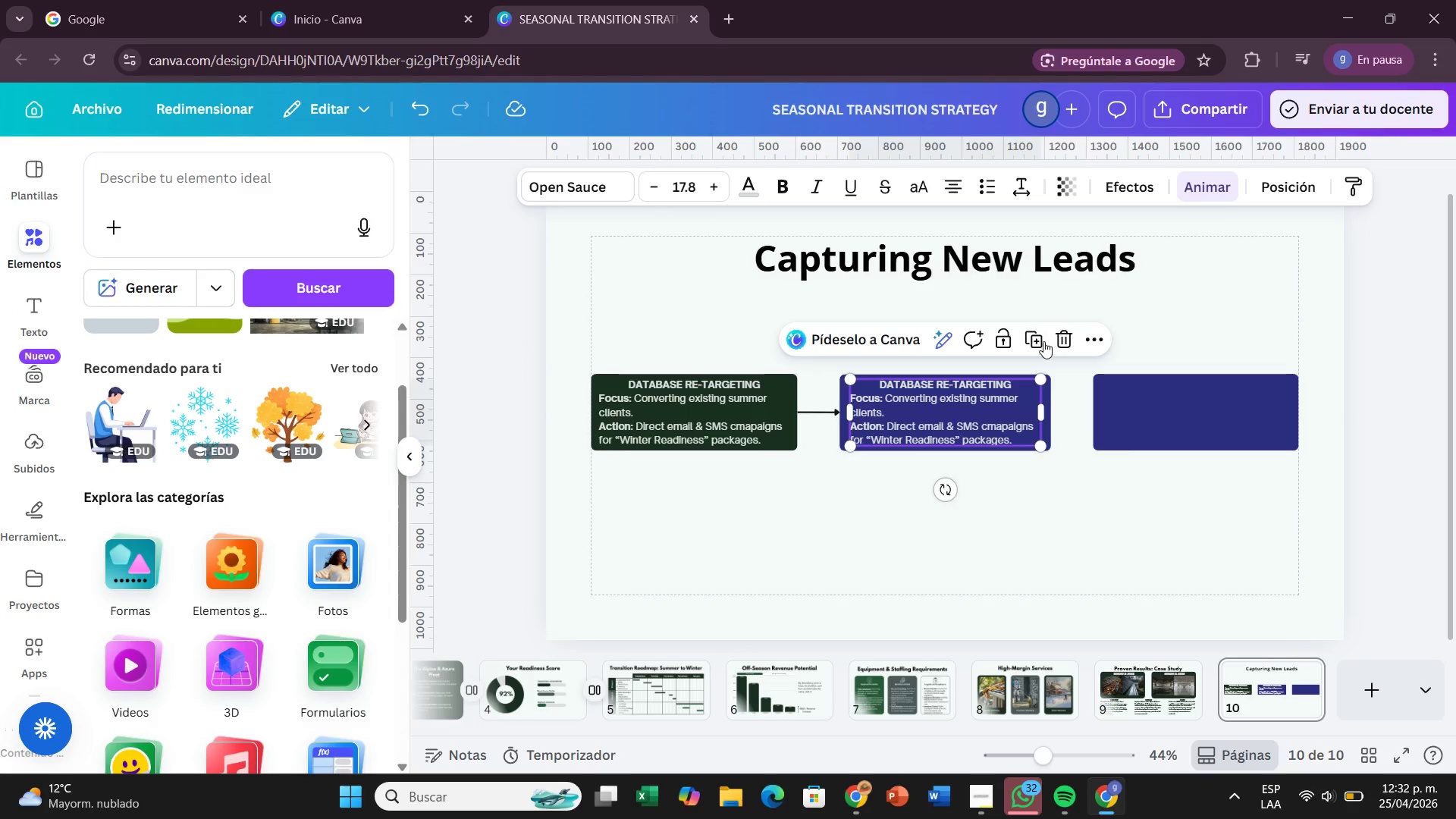 
left_click([1035, 337])
 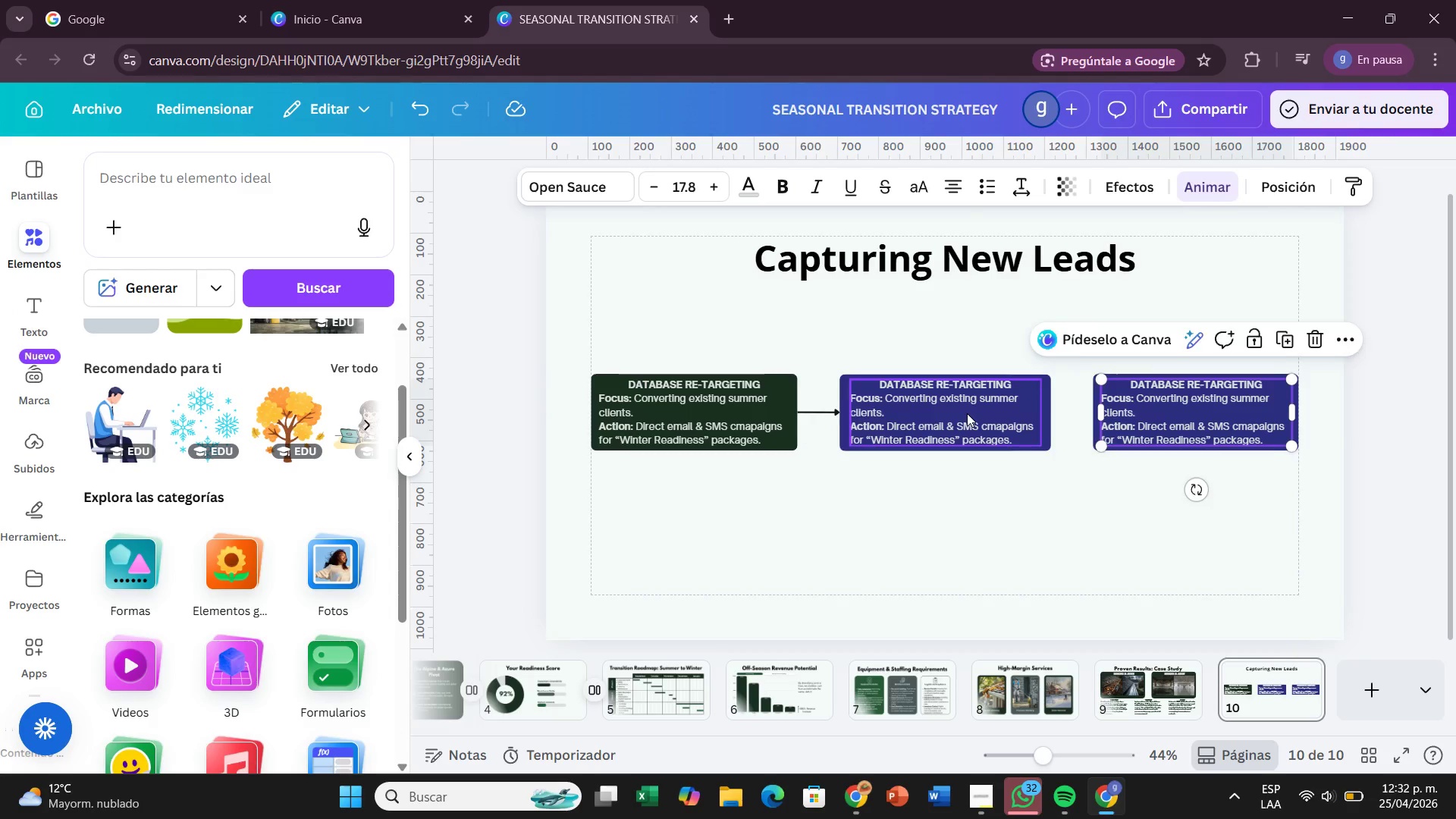 
double_click([967, 413])
 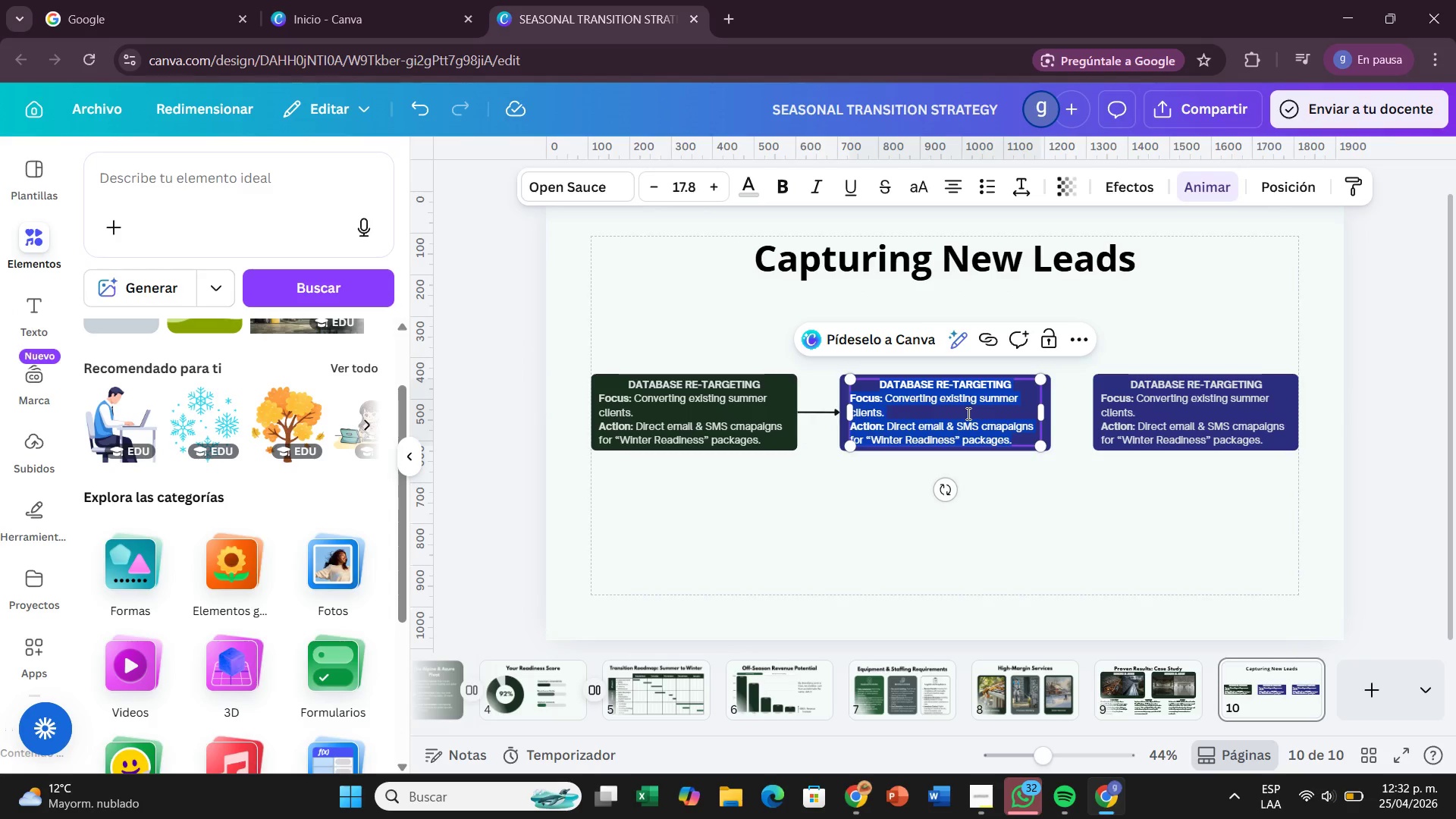 
key(Backspace)
 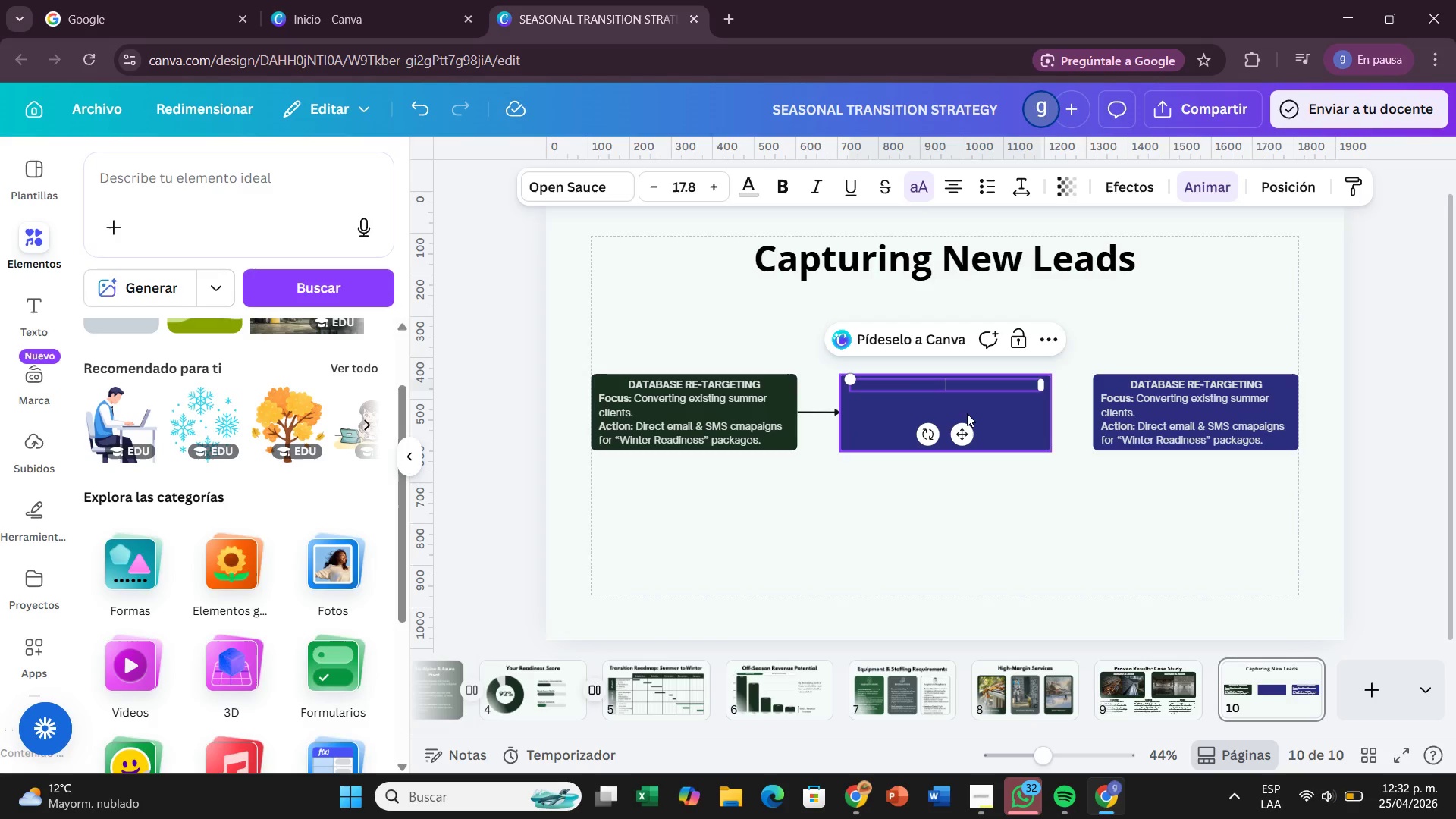 
type(STRATGIC PARTNRSHIPS)
 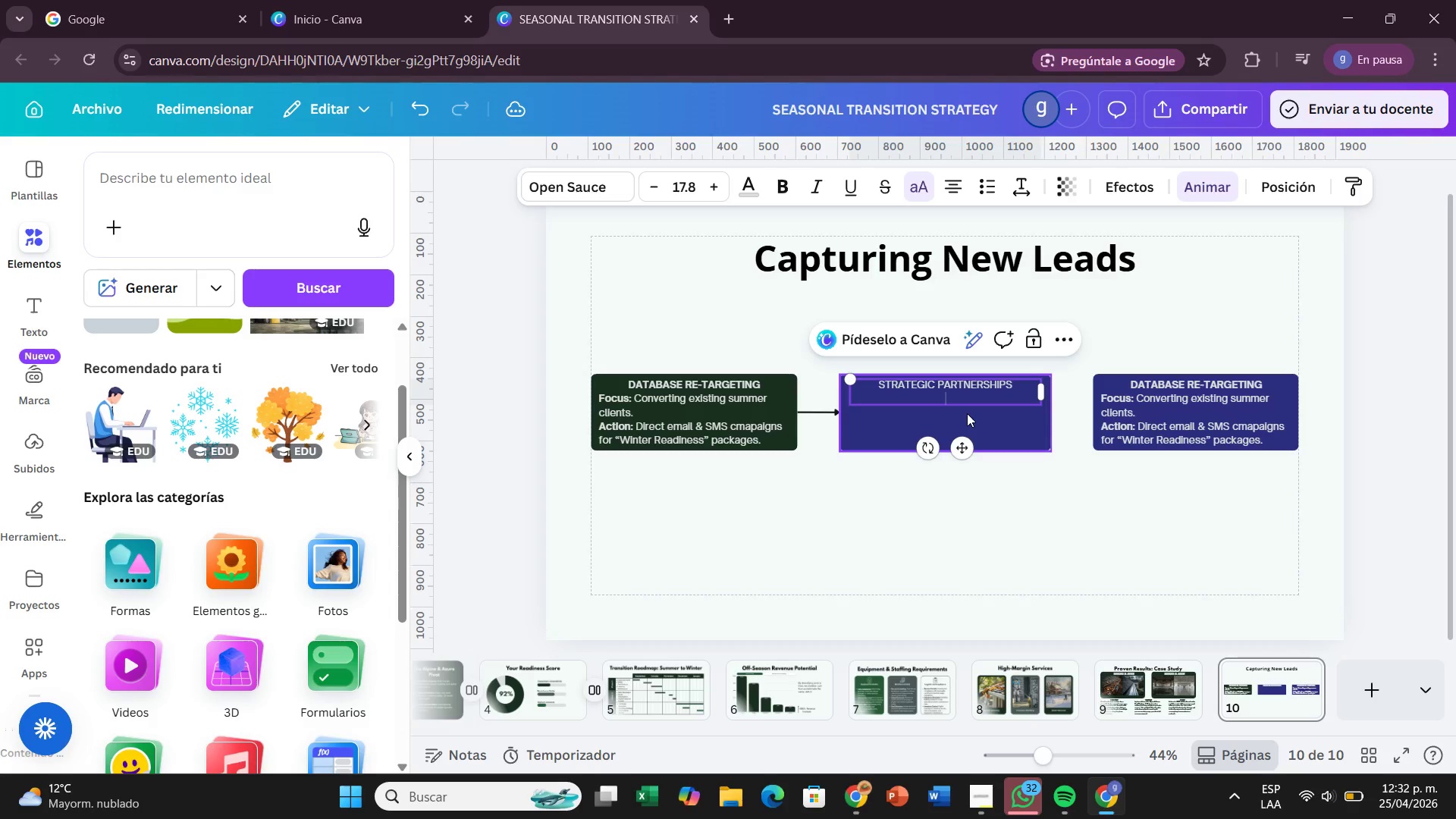 
hold_key(key=E, duration=3.0)
 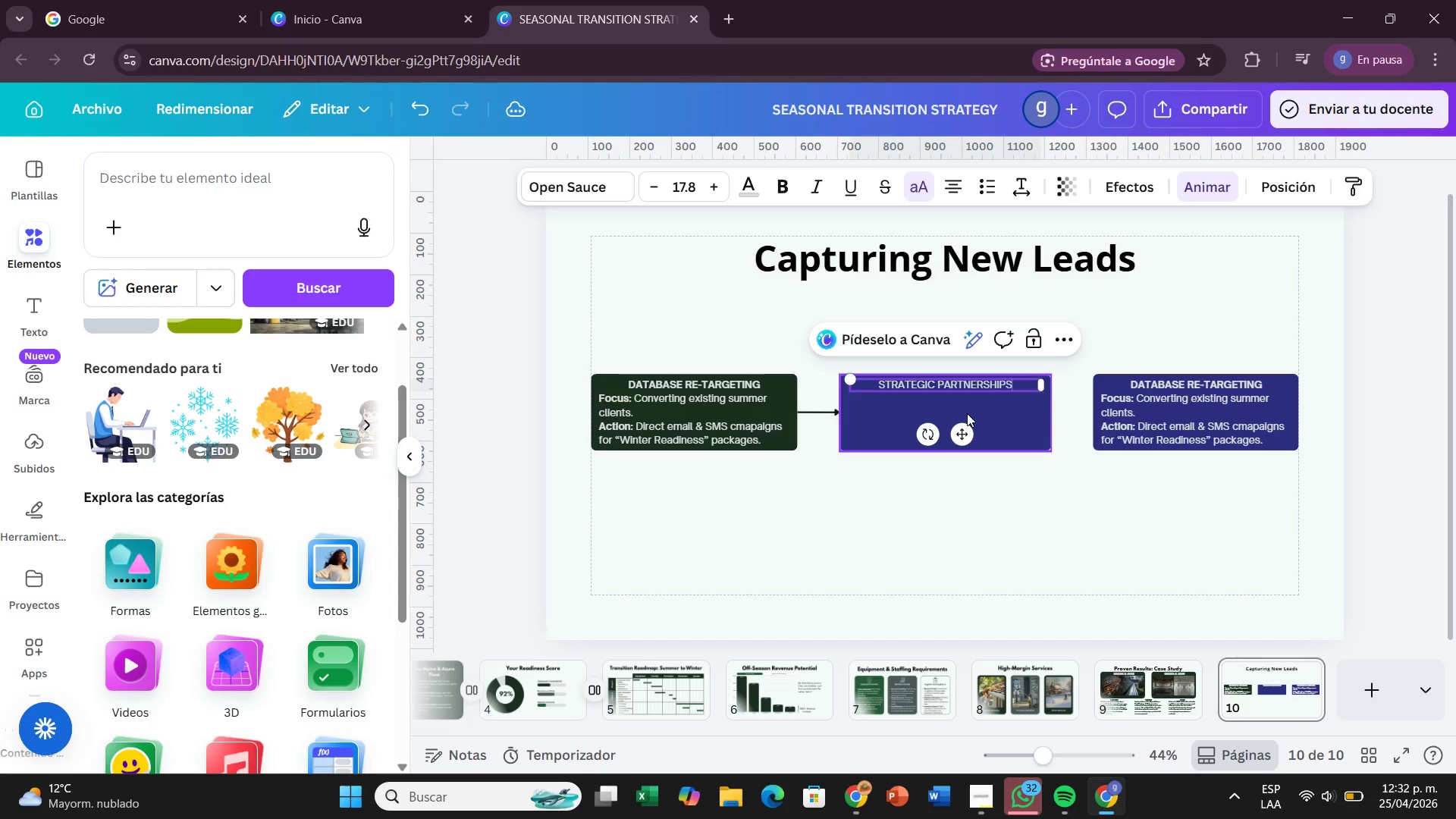 
key(Enter)
 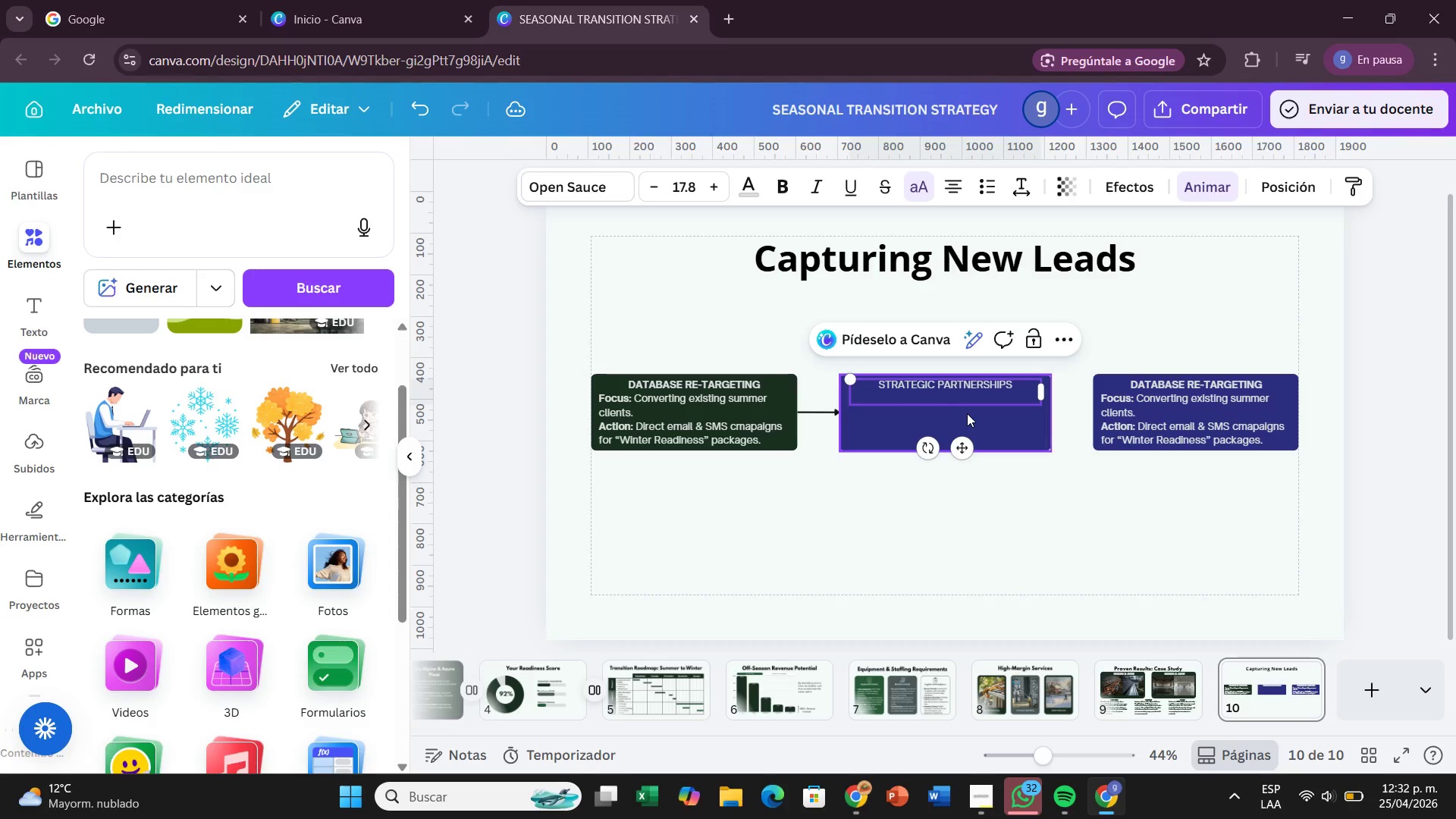 
type(Focus)
key(Backspace)
key(Backspace)
key(Backspace)
key(Backspace)
type(OCUS> )
key(Backspace)
key(Backspace)
 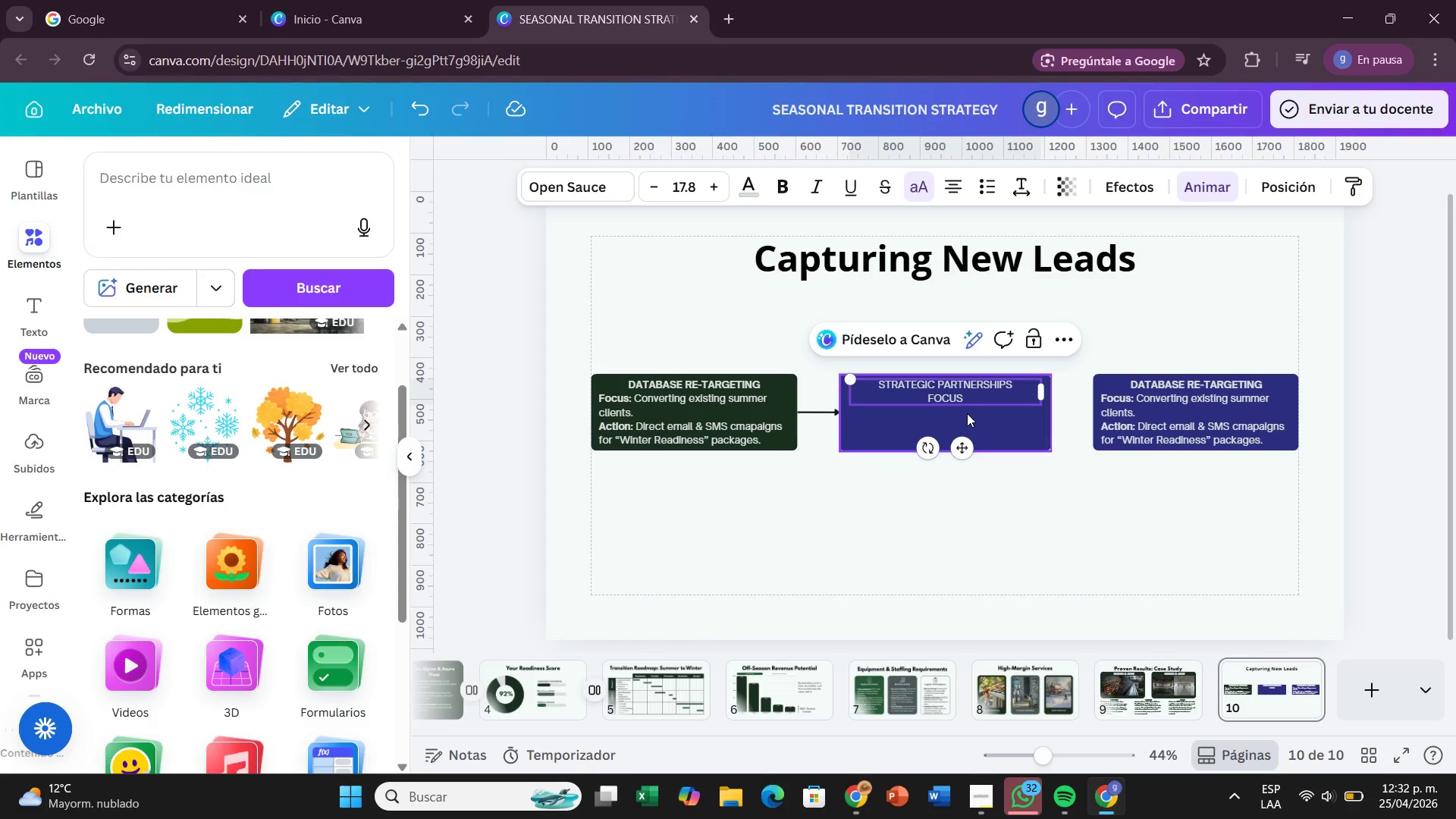 
left_click([918, 189])
 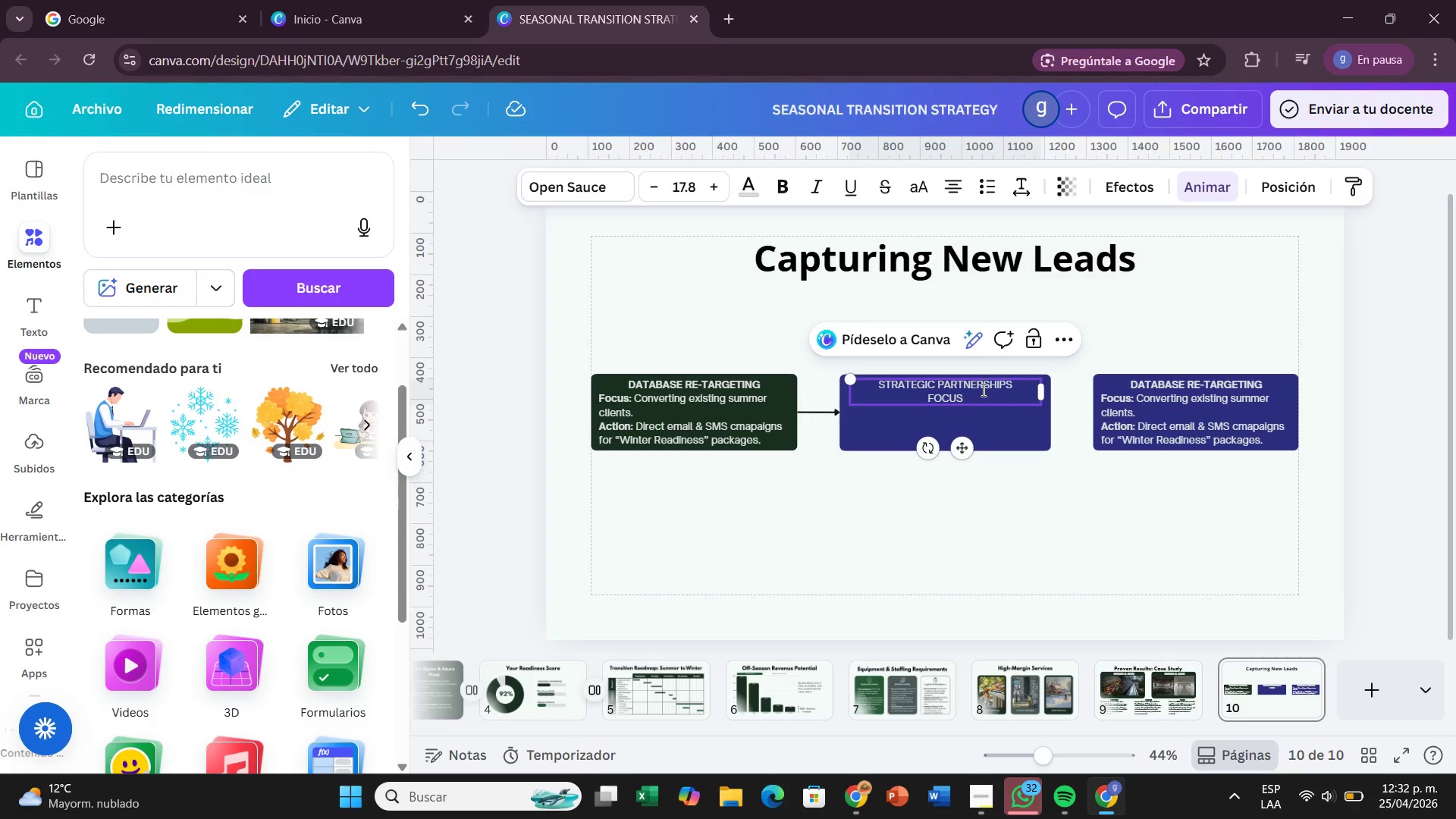 
left_click_drag(start_coordinate=[977, 398], to_coordinate=[930, 401])
 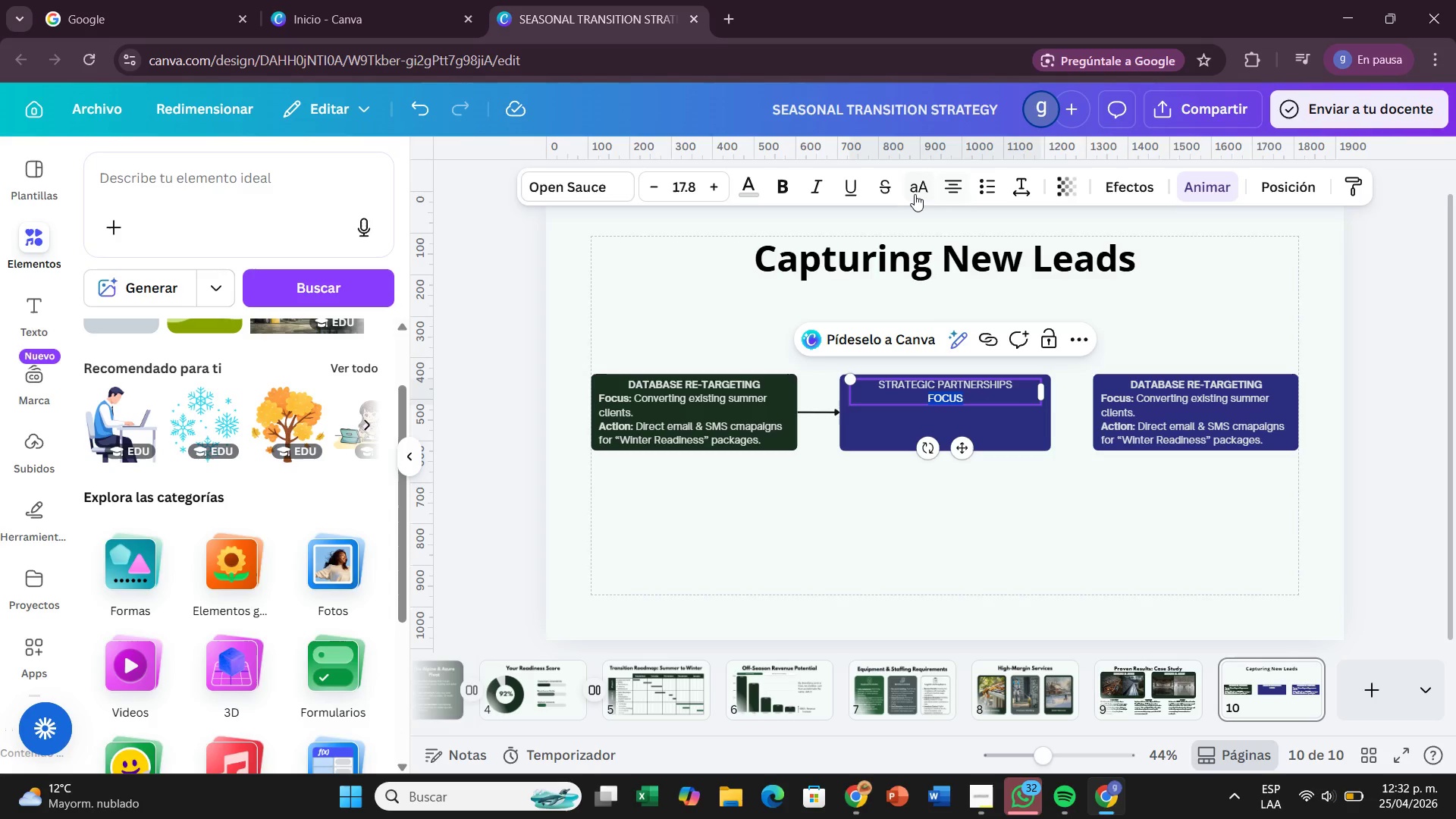 
left_click([913, 194])
 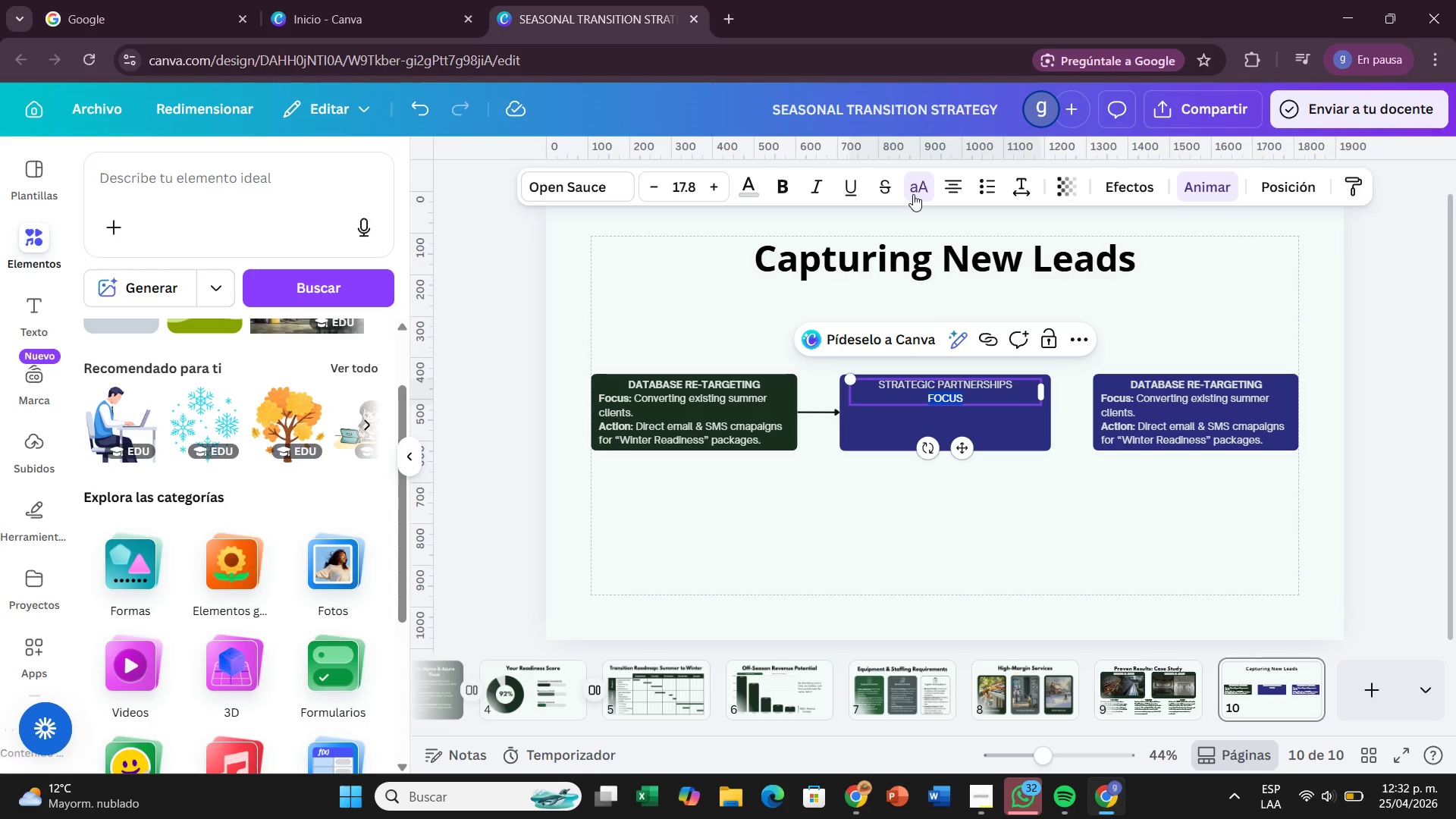 
left_click([913, 194])
 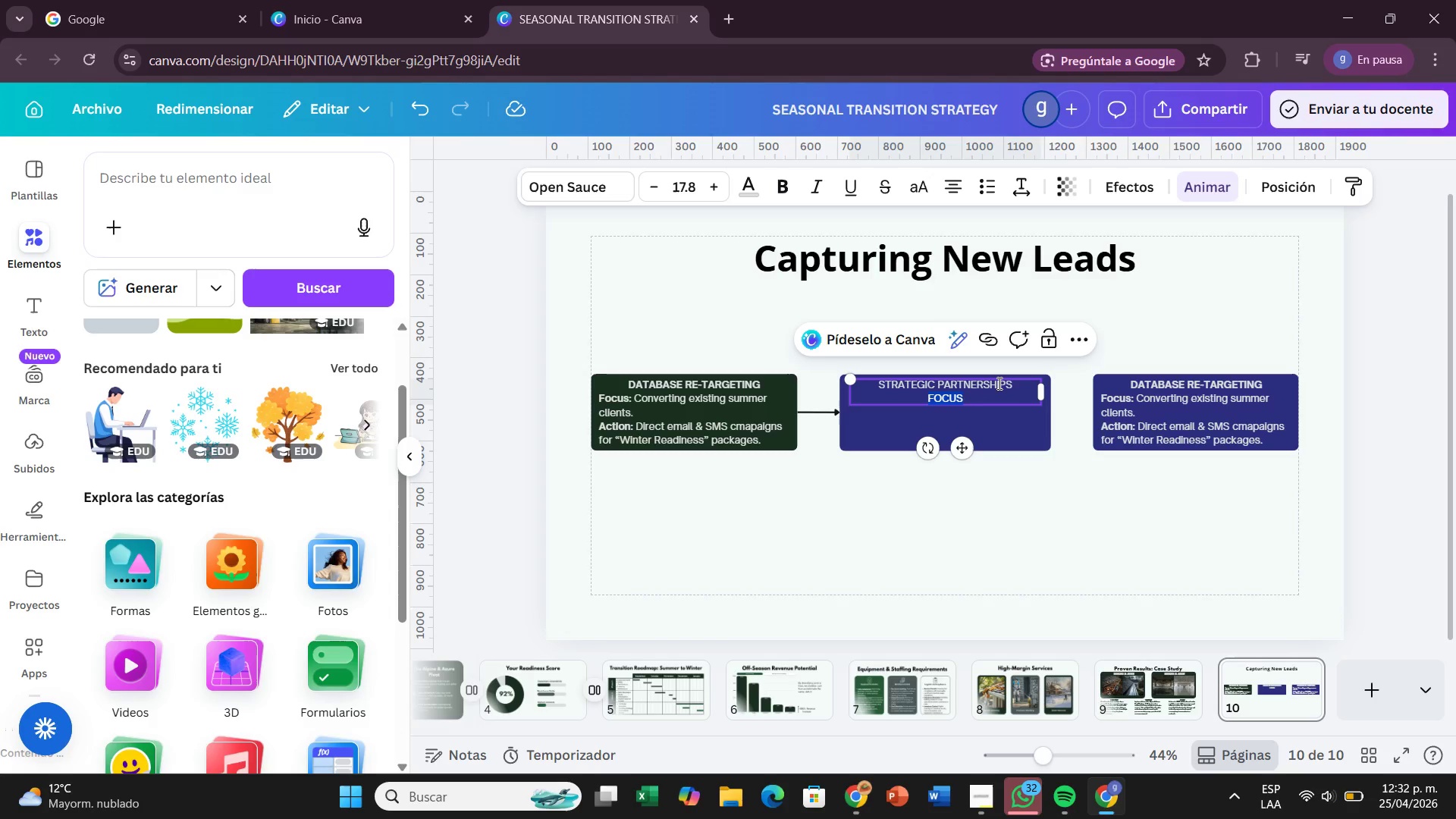 
key(Backspace)
type(Focus> Property Managers &)
key(Backspace)
type(^ Realtors.)
 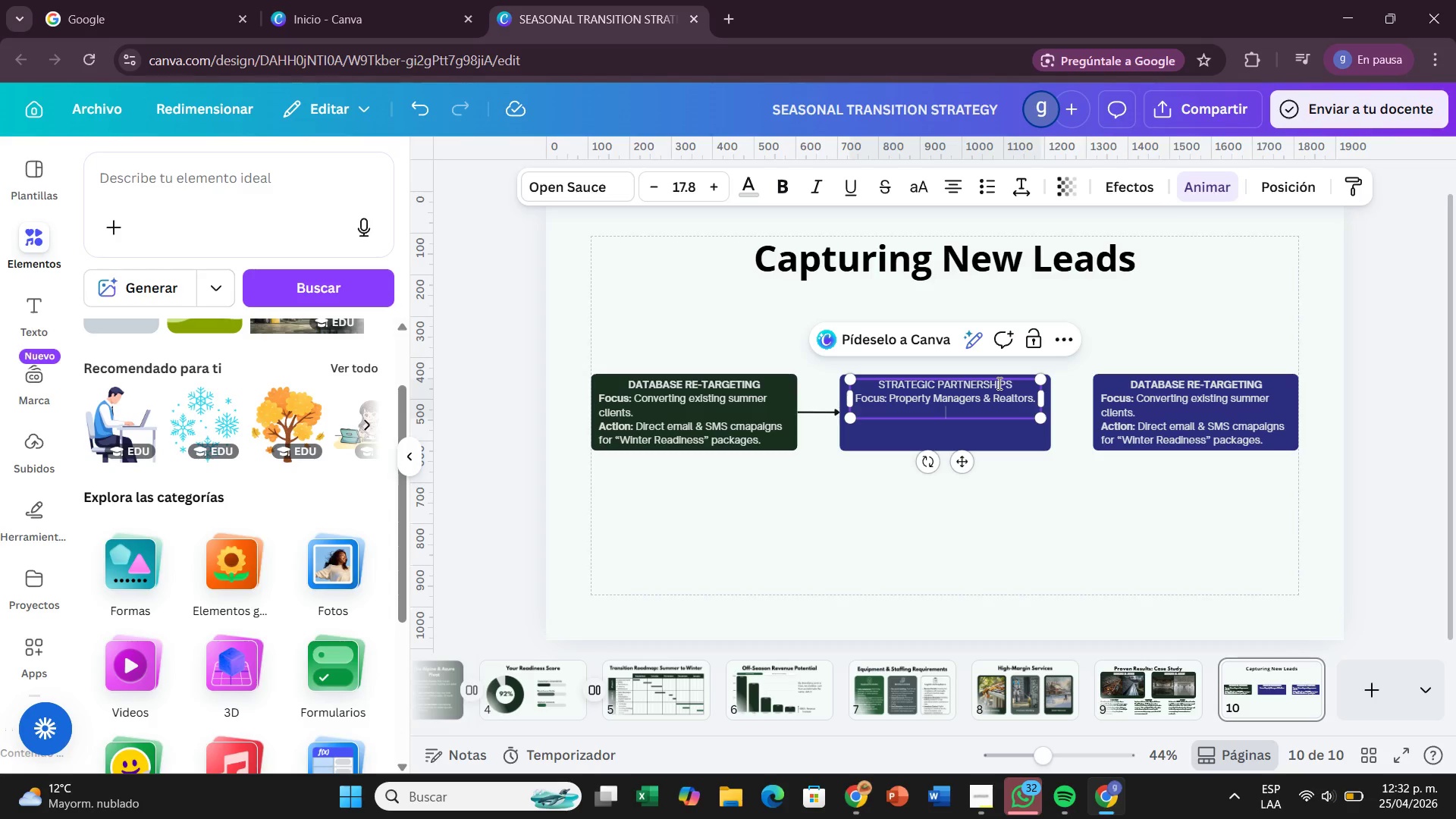 
 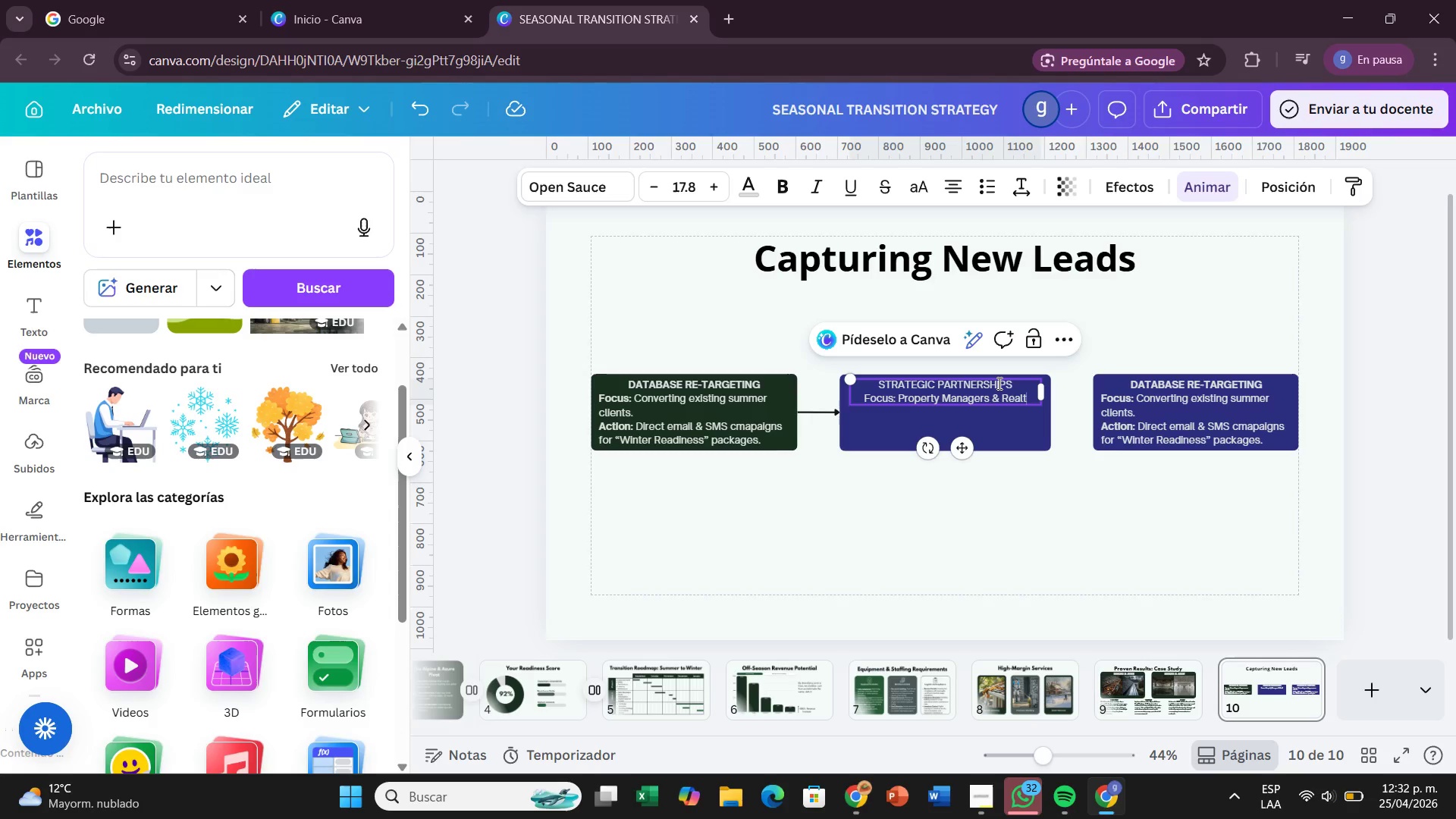 
key(Enter)
 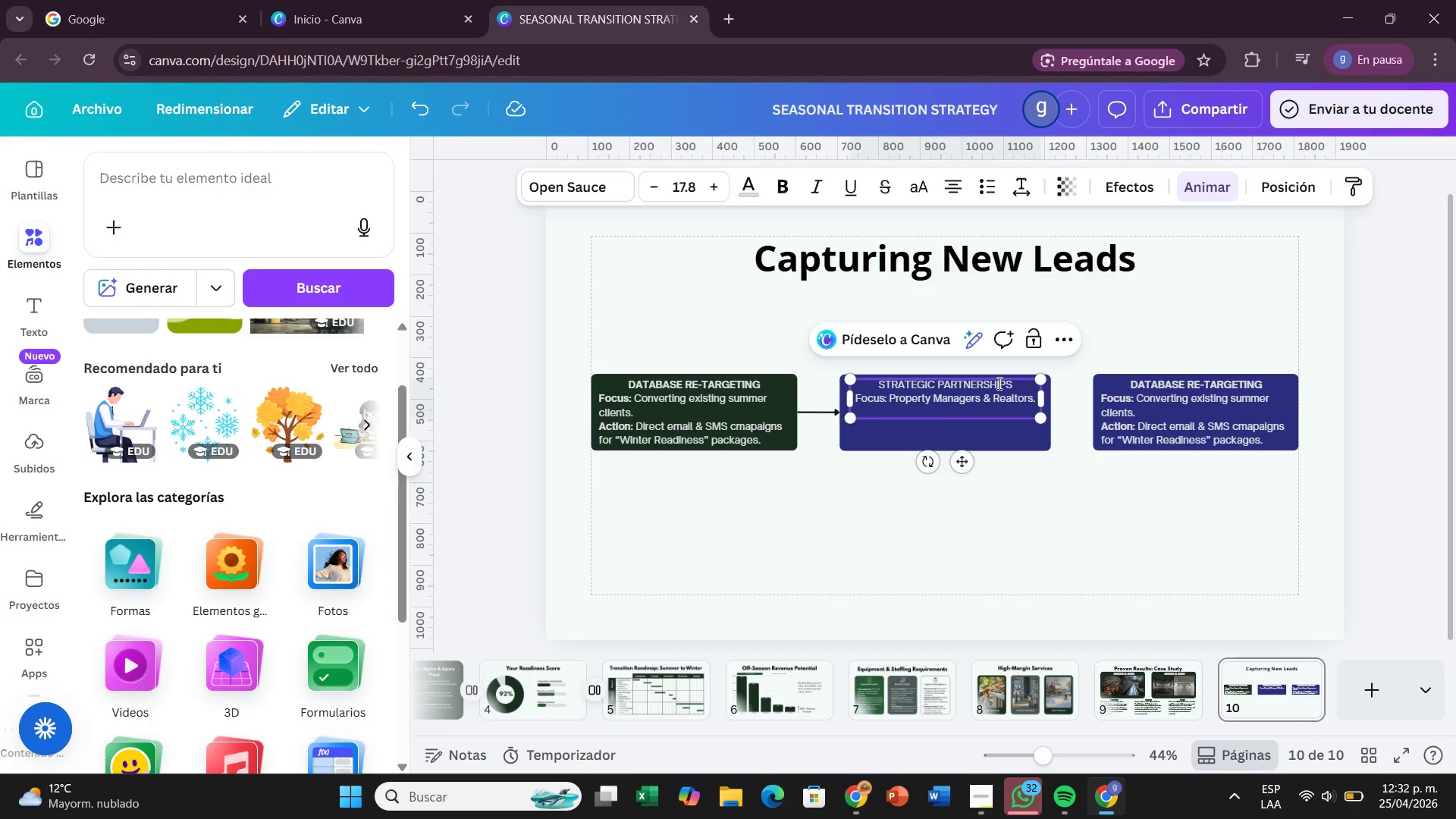 
type(Action> Referral)
 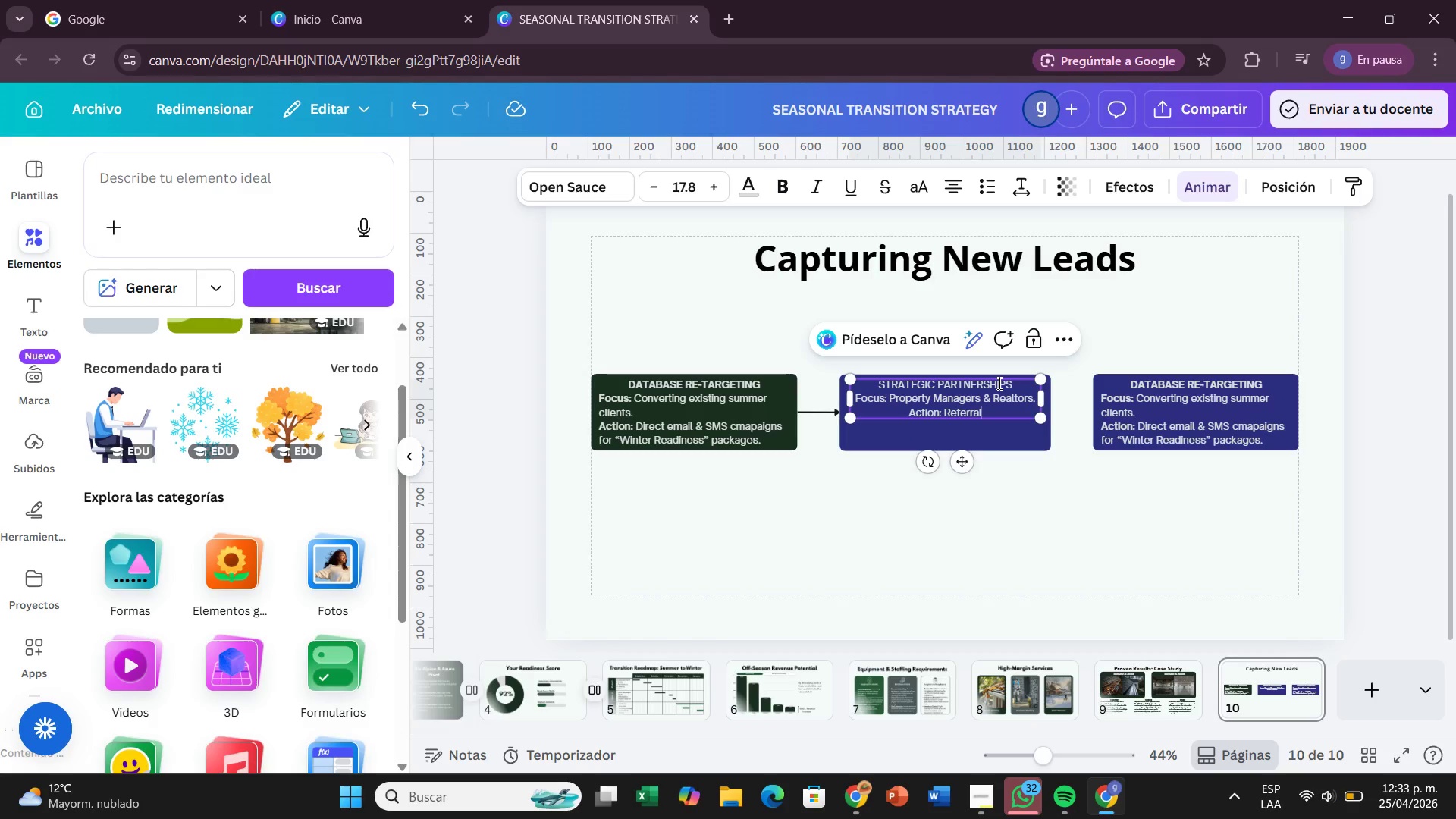 
wait(14.5)
 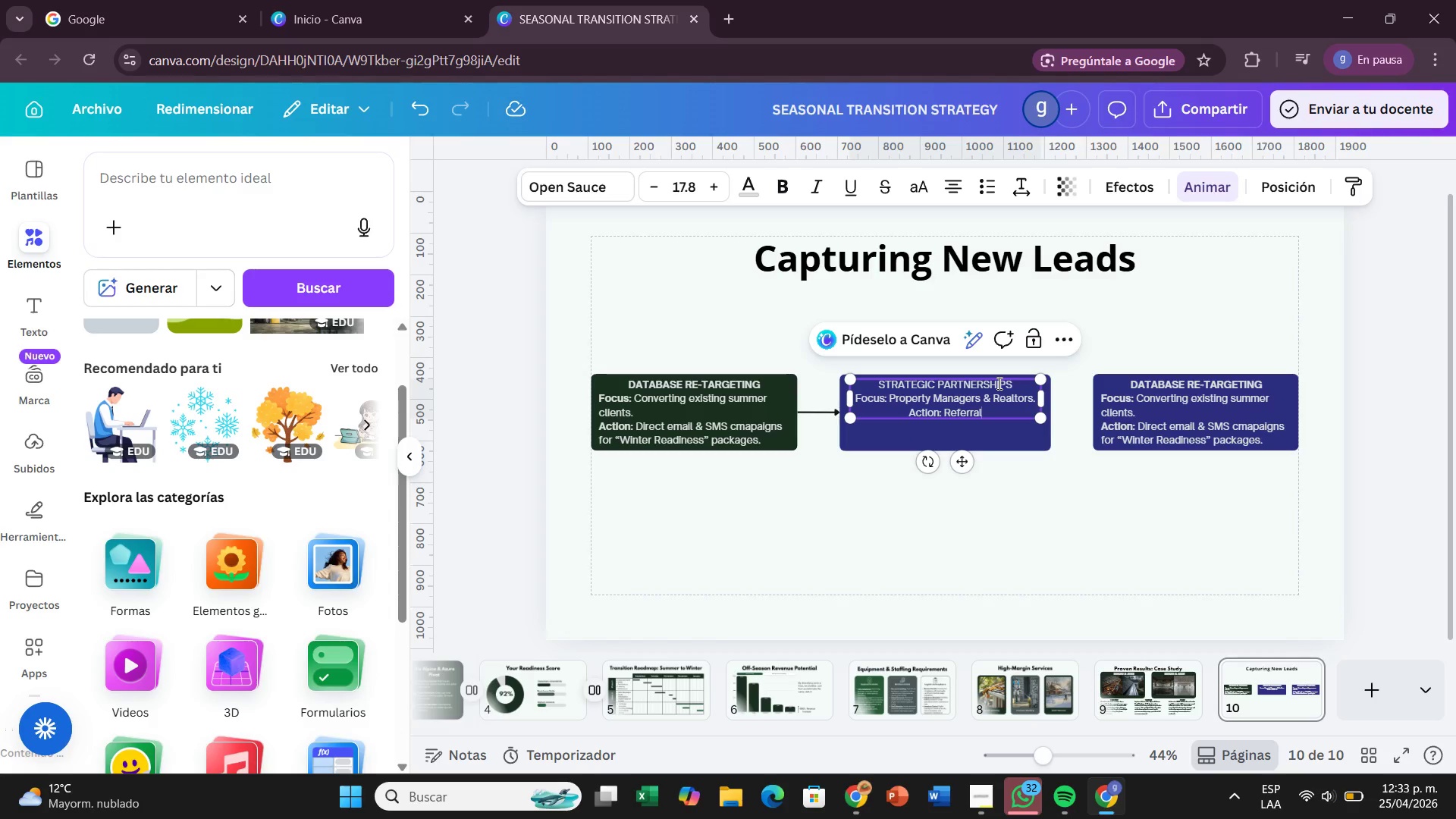 
type( networks for year )
 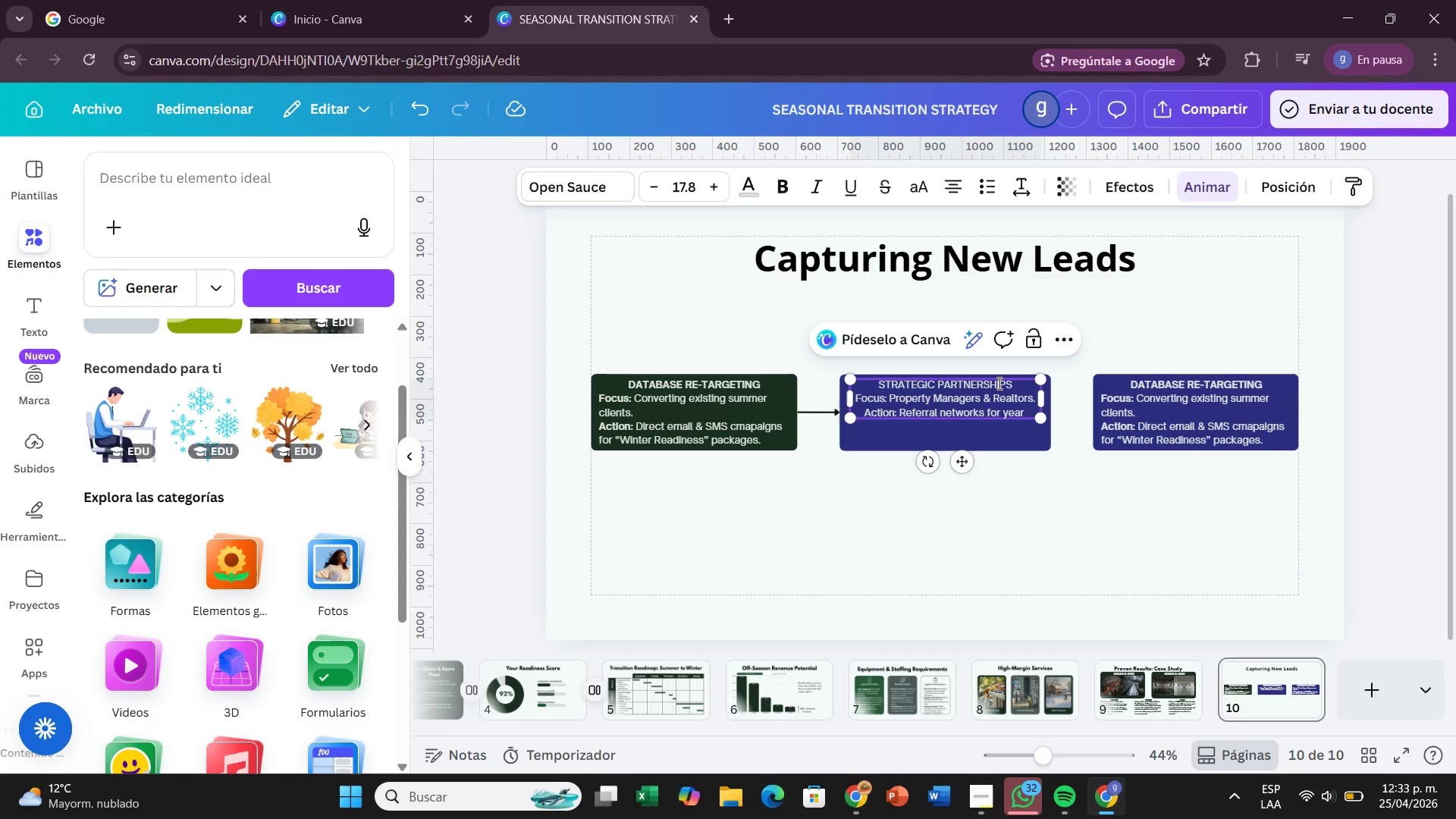 
key(Backspace)
type(-round @Curb-Appeal)
key(Backspace)
key(Backspace)
key(Backspace)
key(Backspace)
key(Backspace)
key(Backspace)
key(Backspace)
type( Appeal@ maintenance.)
 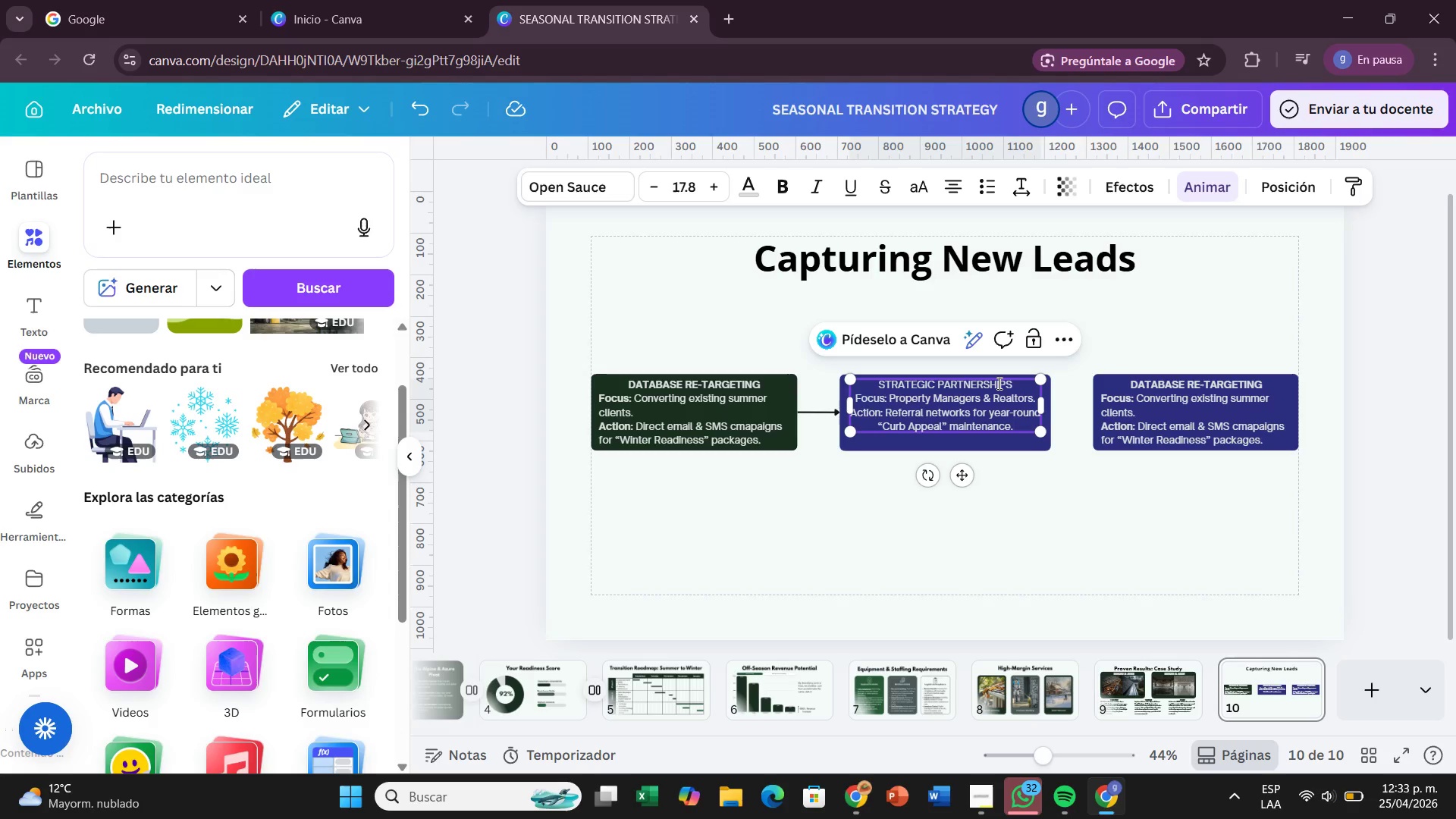 
left_click_drag(start_coordinate=[861, 398], to_coordinate=[998, 417])
 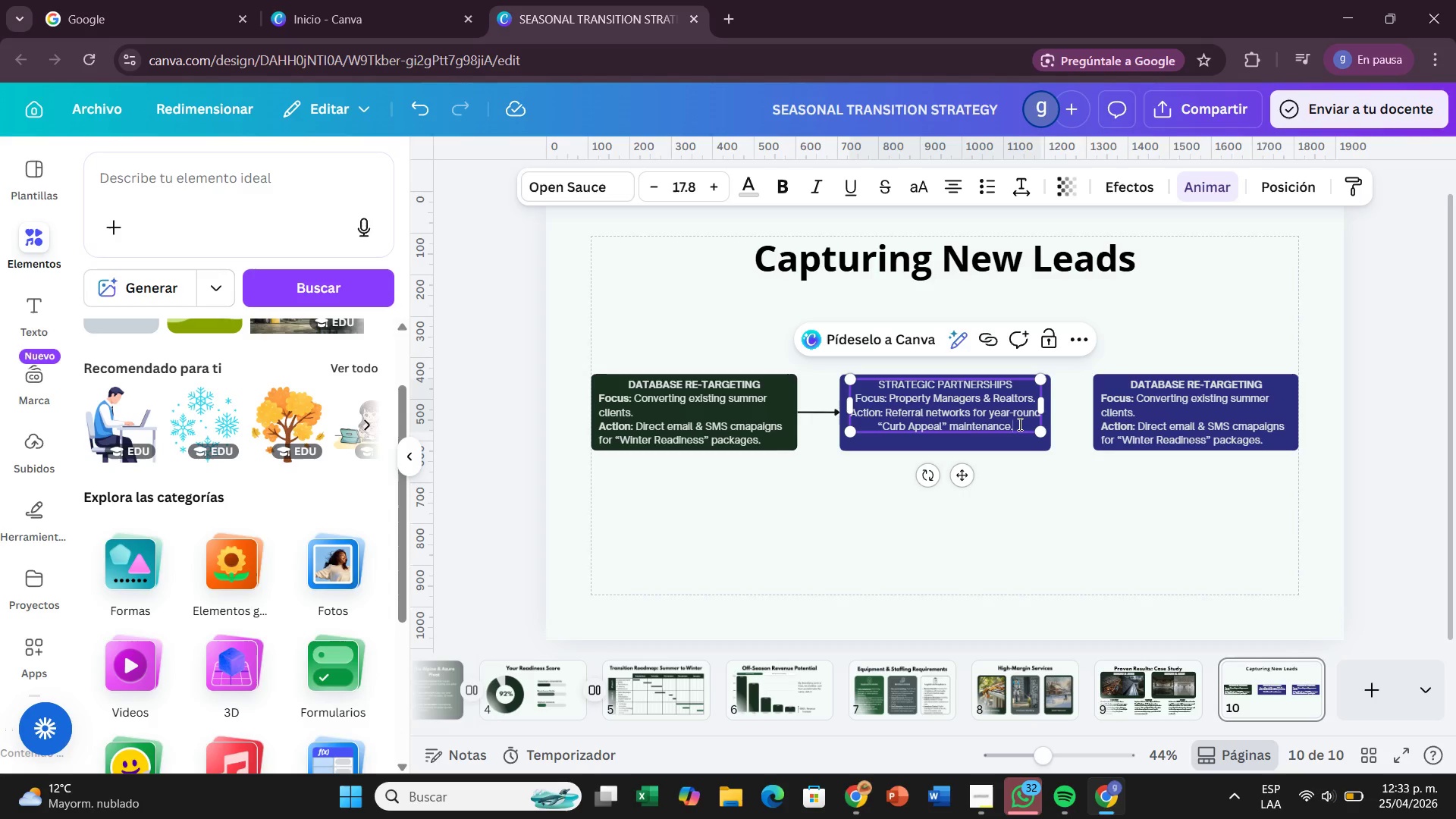 
left_click_drag(start_coordinate=[1018, 424], to_coordinate=[852, 401])
 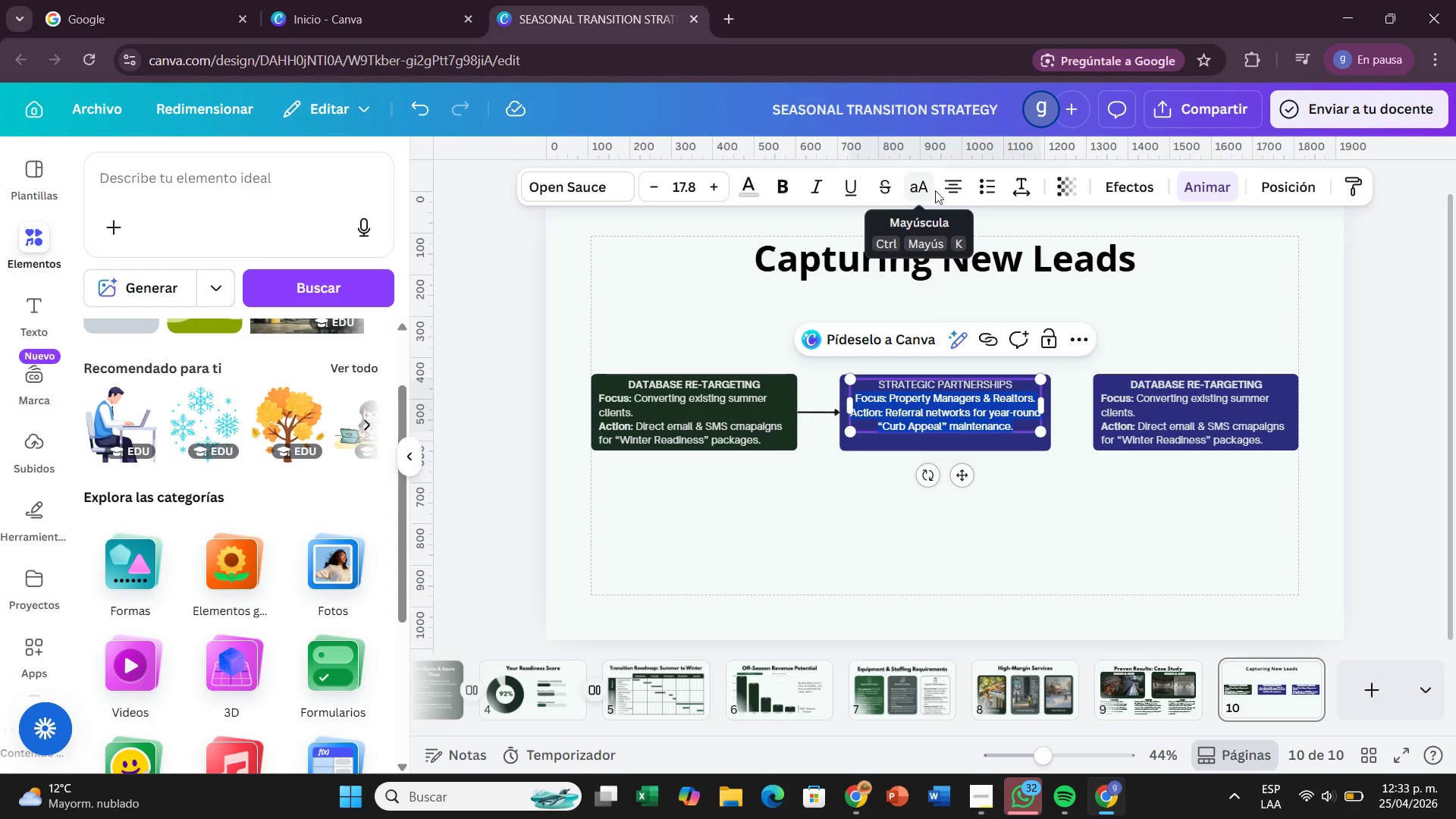 
left_click([943, 193])
 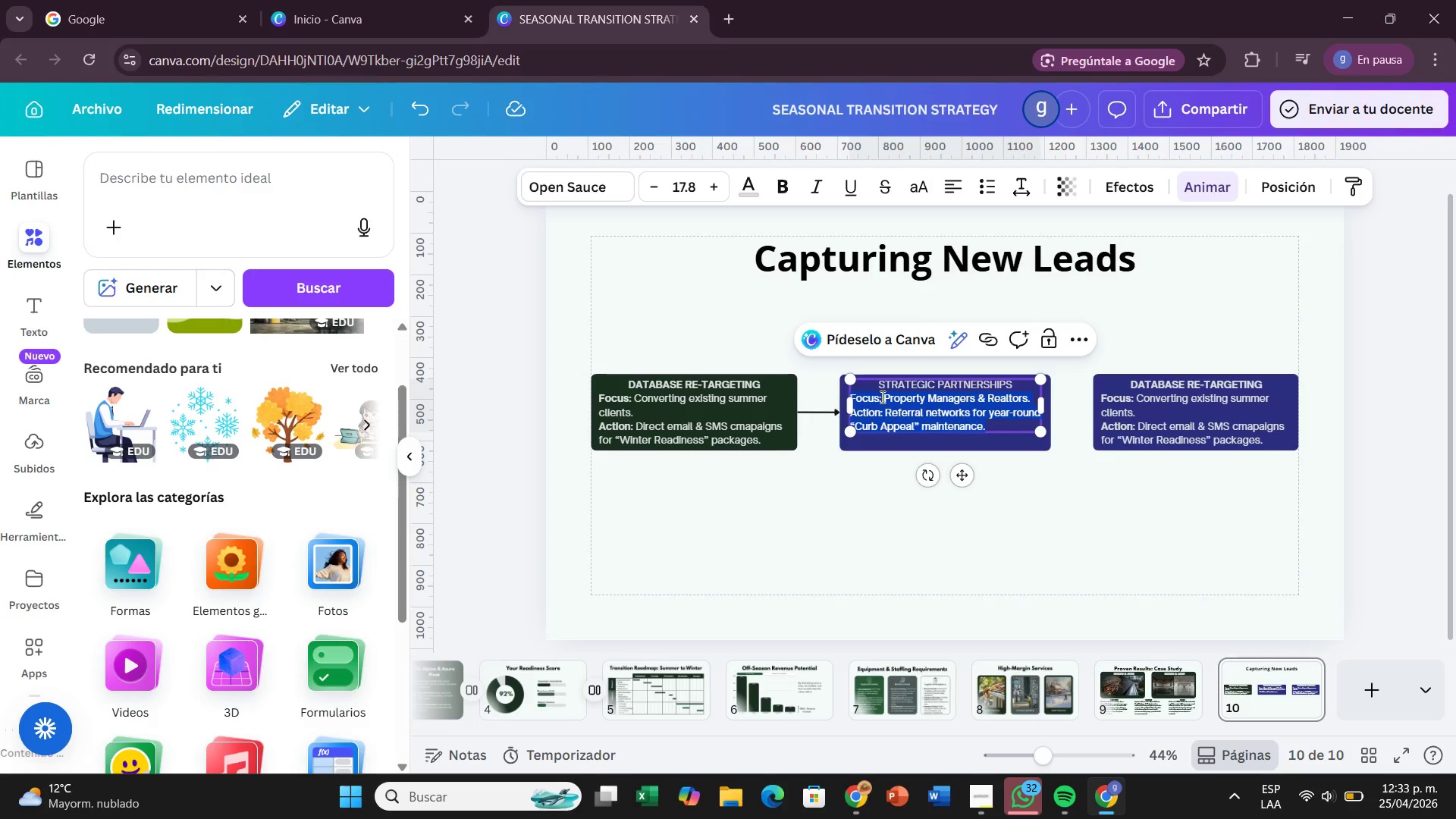 
left_click_drag(start_coordinate=[881, 397], to_coordinate=[858, 400])
 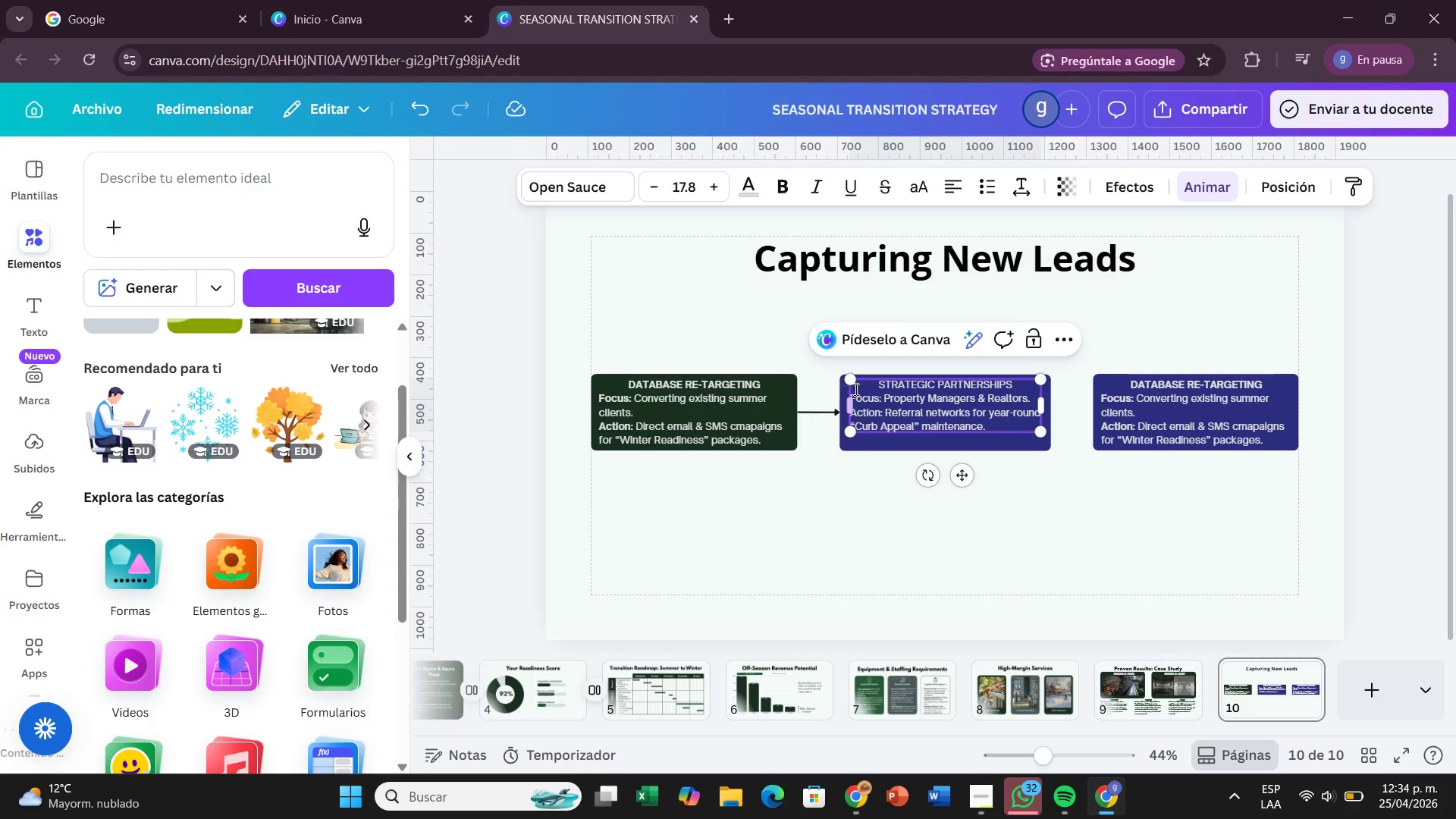 
left_click([855, 389])
 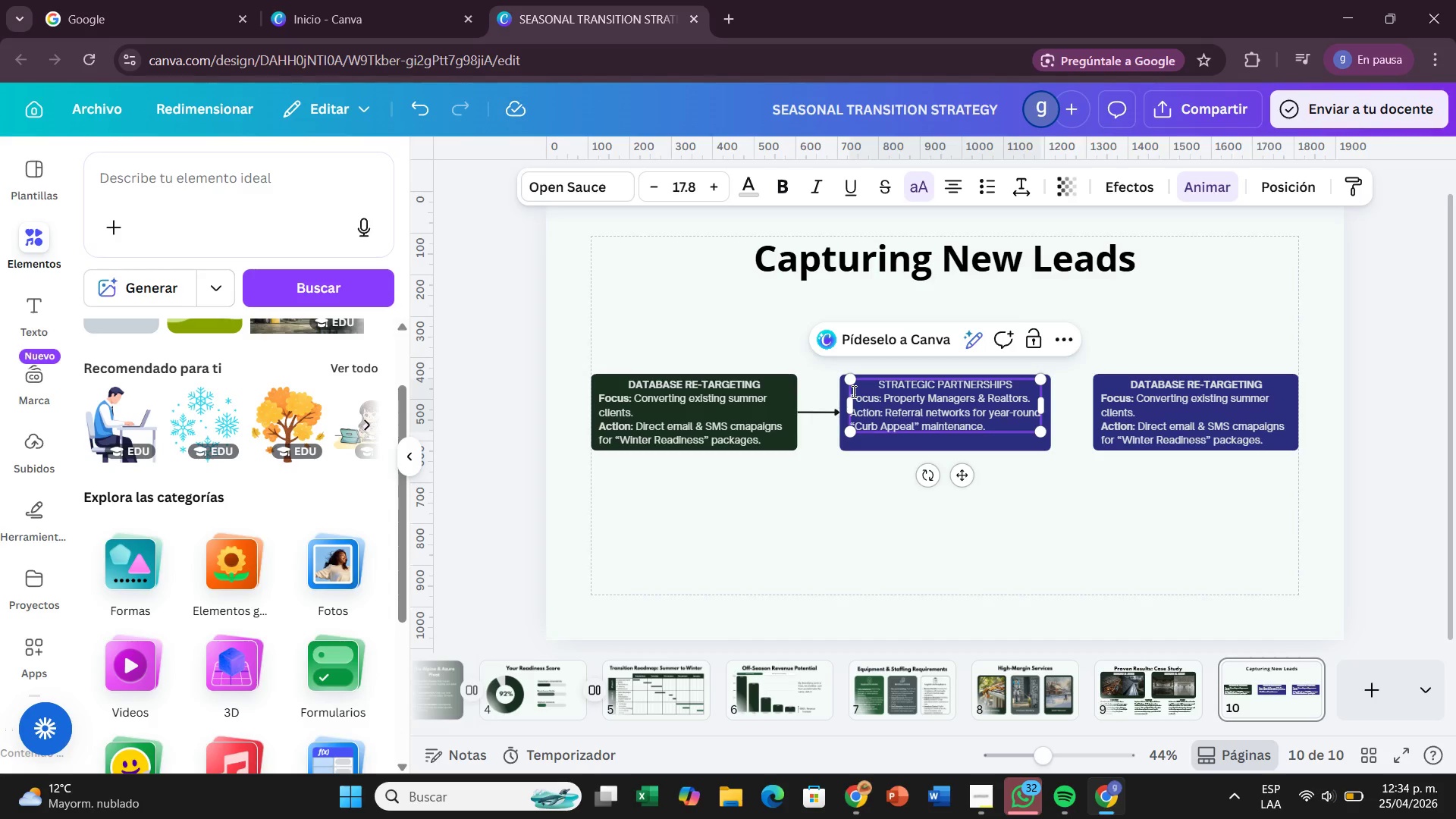 
left_click_drag(start_coordinate=[852, 391], to_coordinate=[986, 424])
 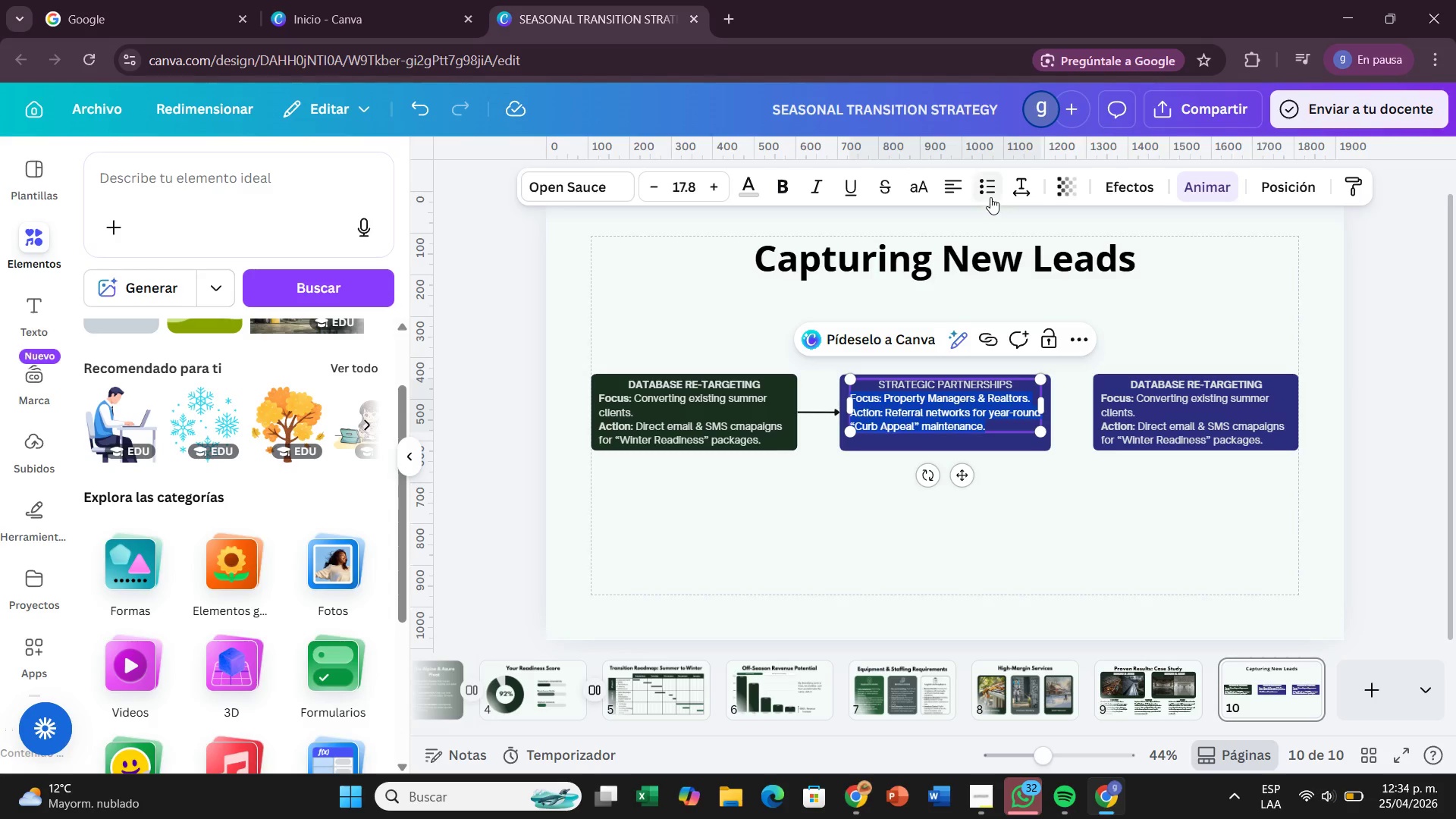 
left_click([990, 196])
 